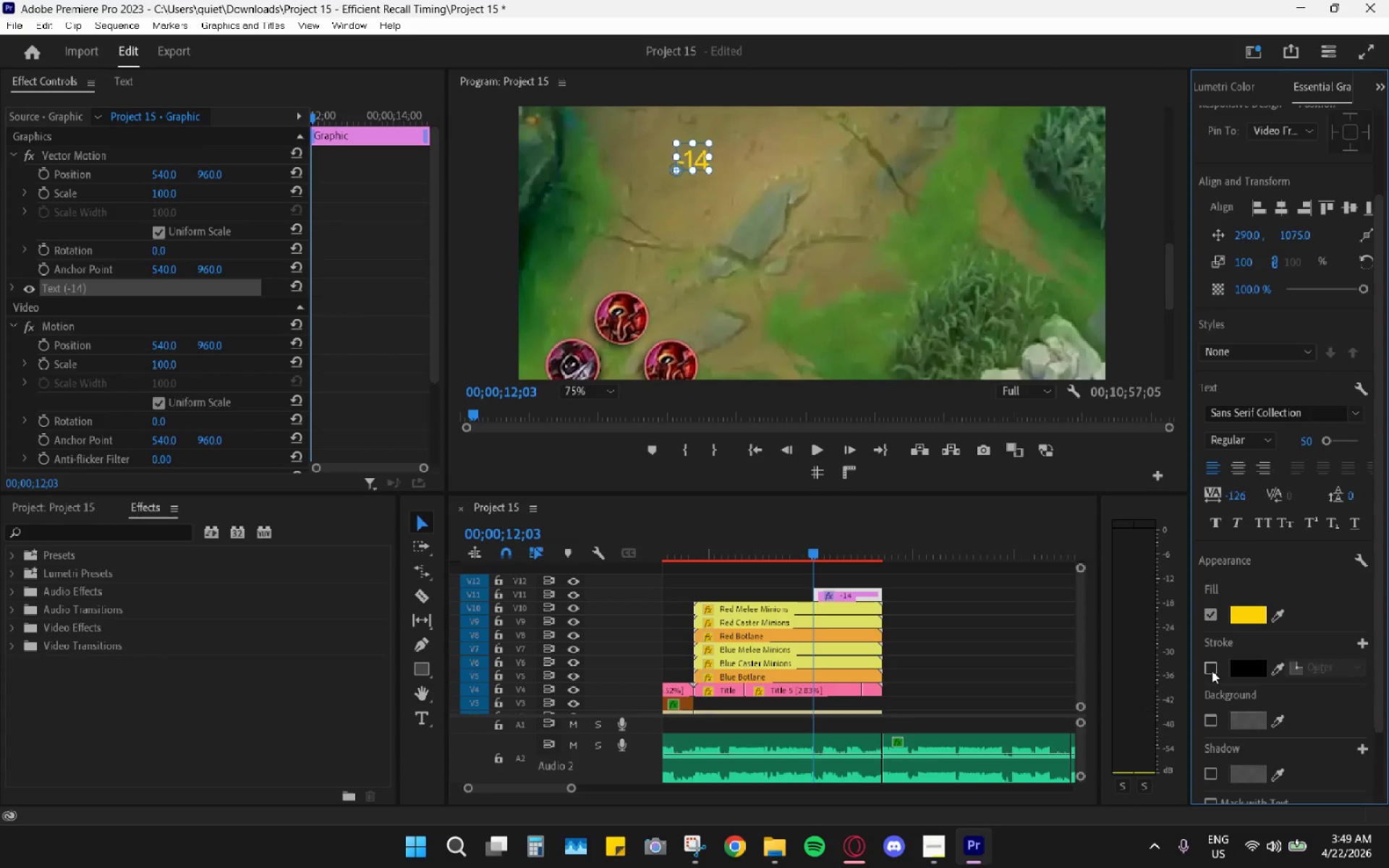 
left_click([586, 390])
 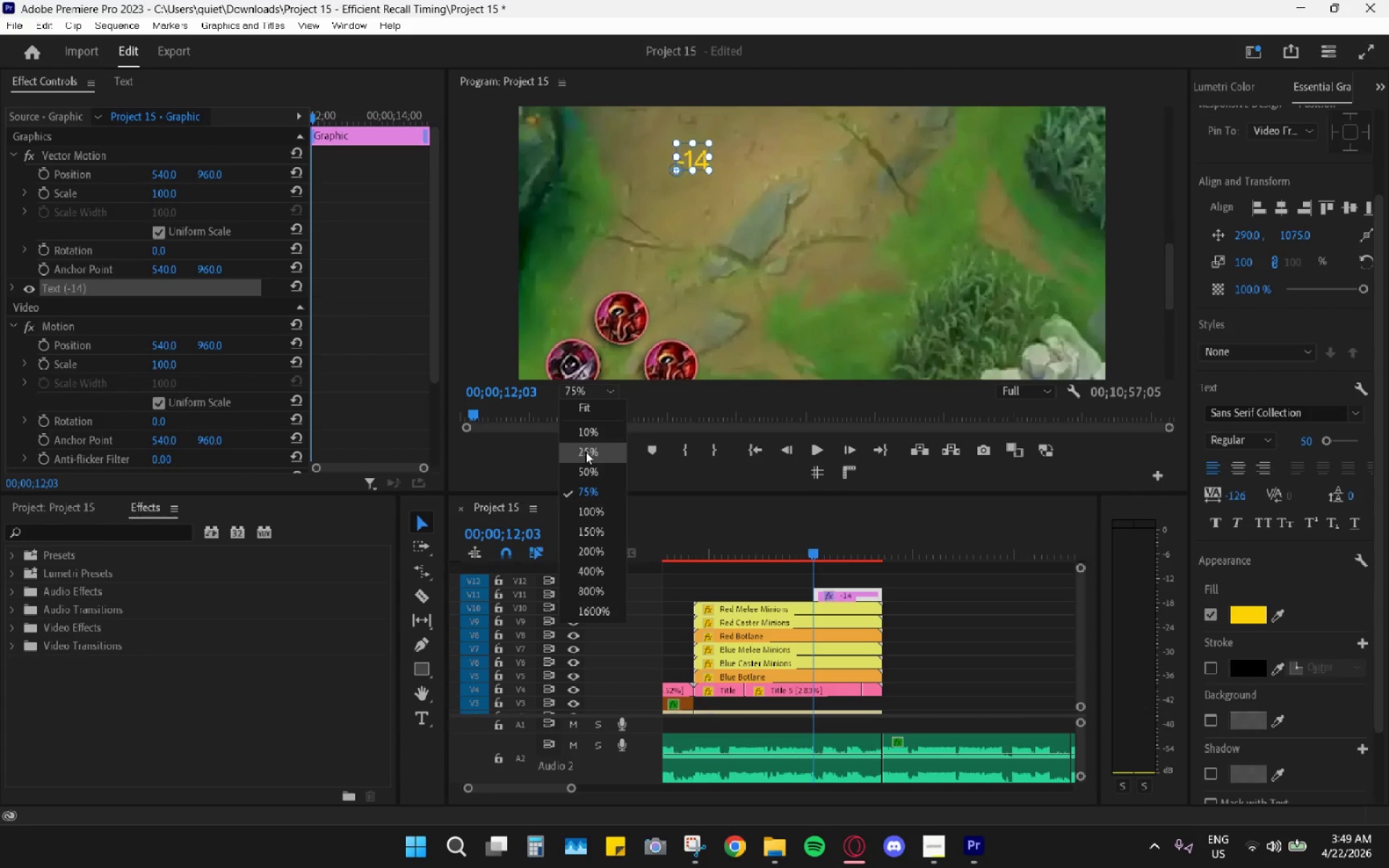 
left_click([586, 451])
 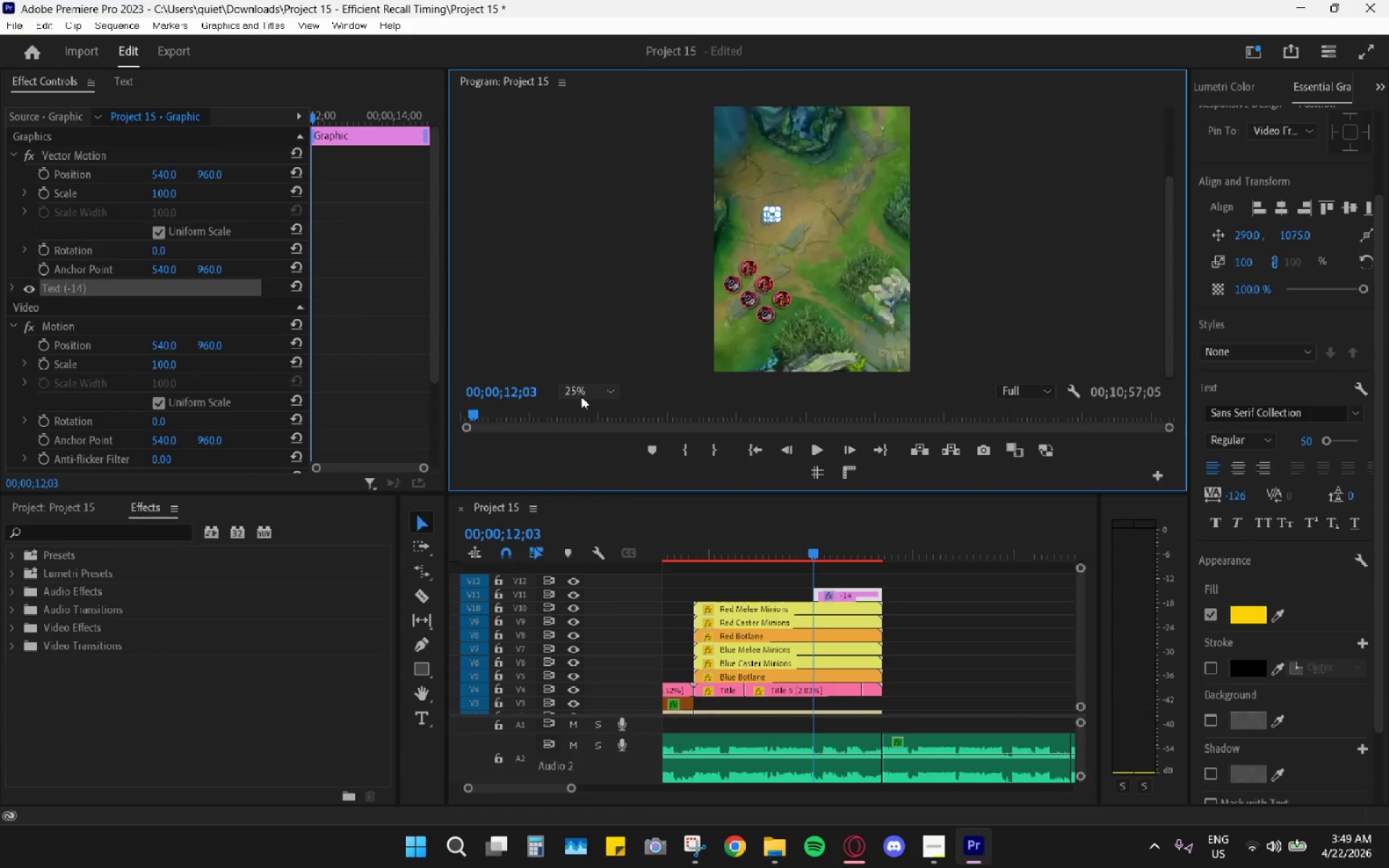 
left_click([590, 487])
 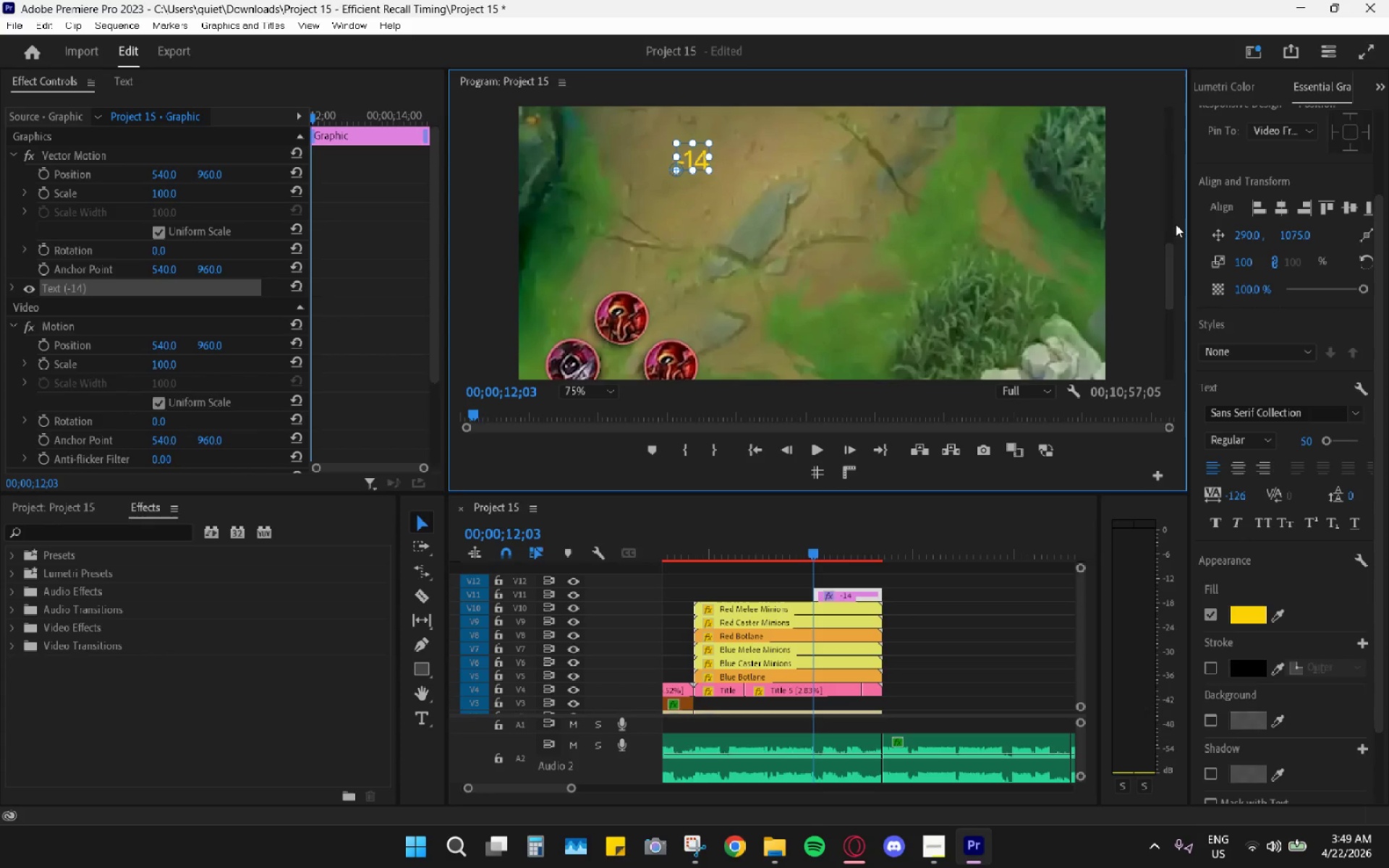 
left_click_drag(start_coordinate=[1169, 263], to_coordinate=[1168, 281])
 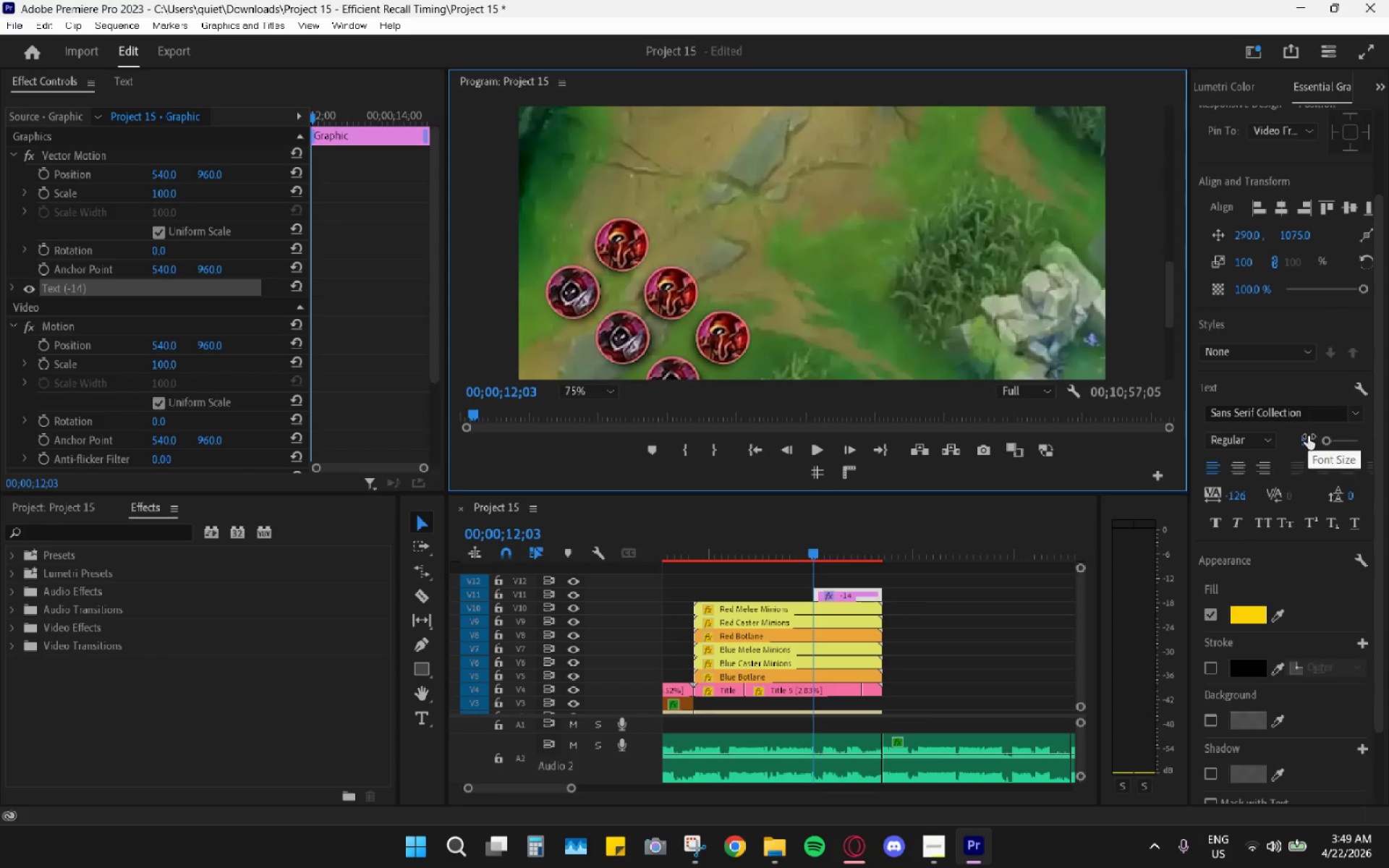 
left_click_drag(start_coordinate=[1173, 306], to_coordinate=[1177, 287])
 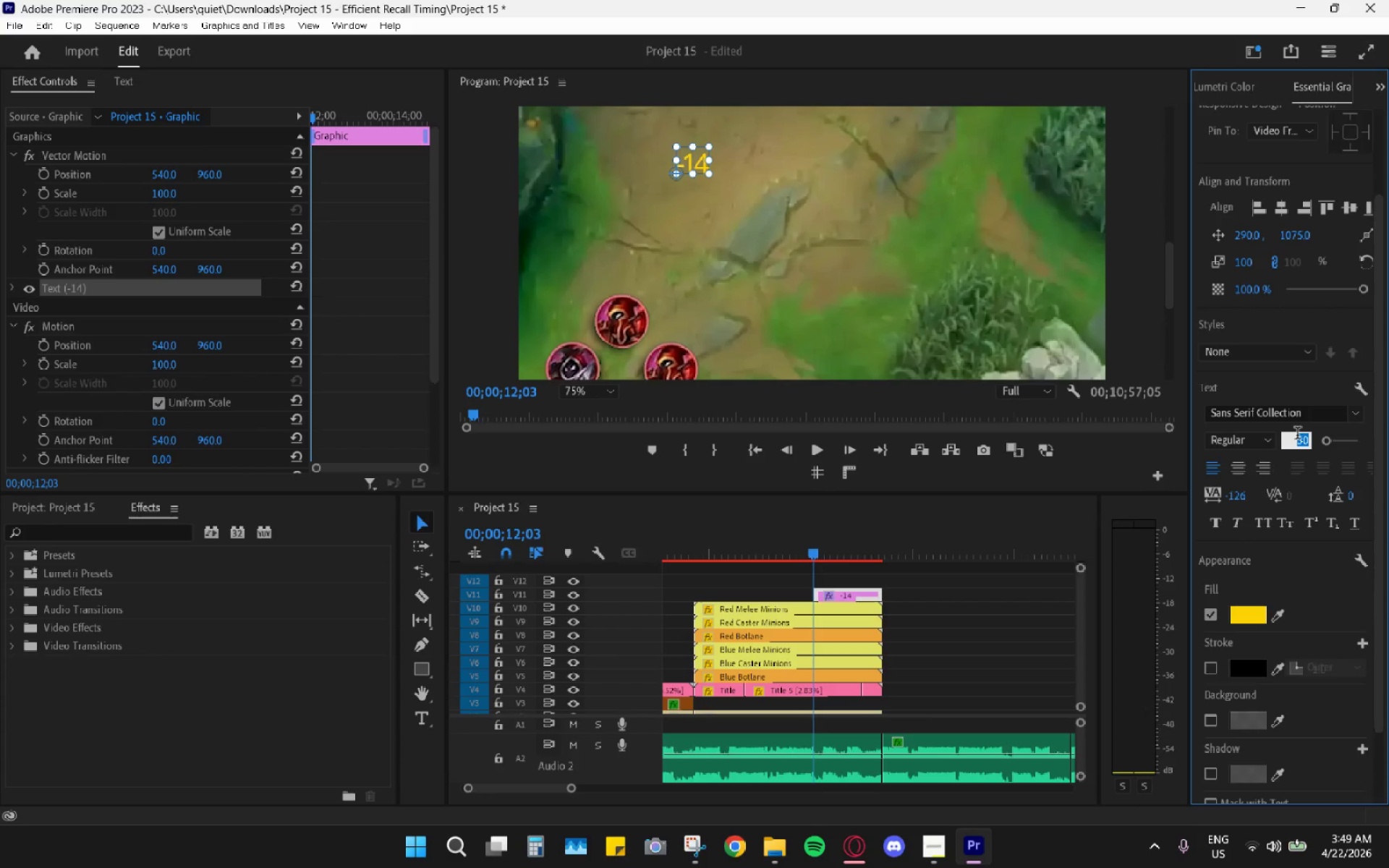 
key(Numpad7)
 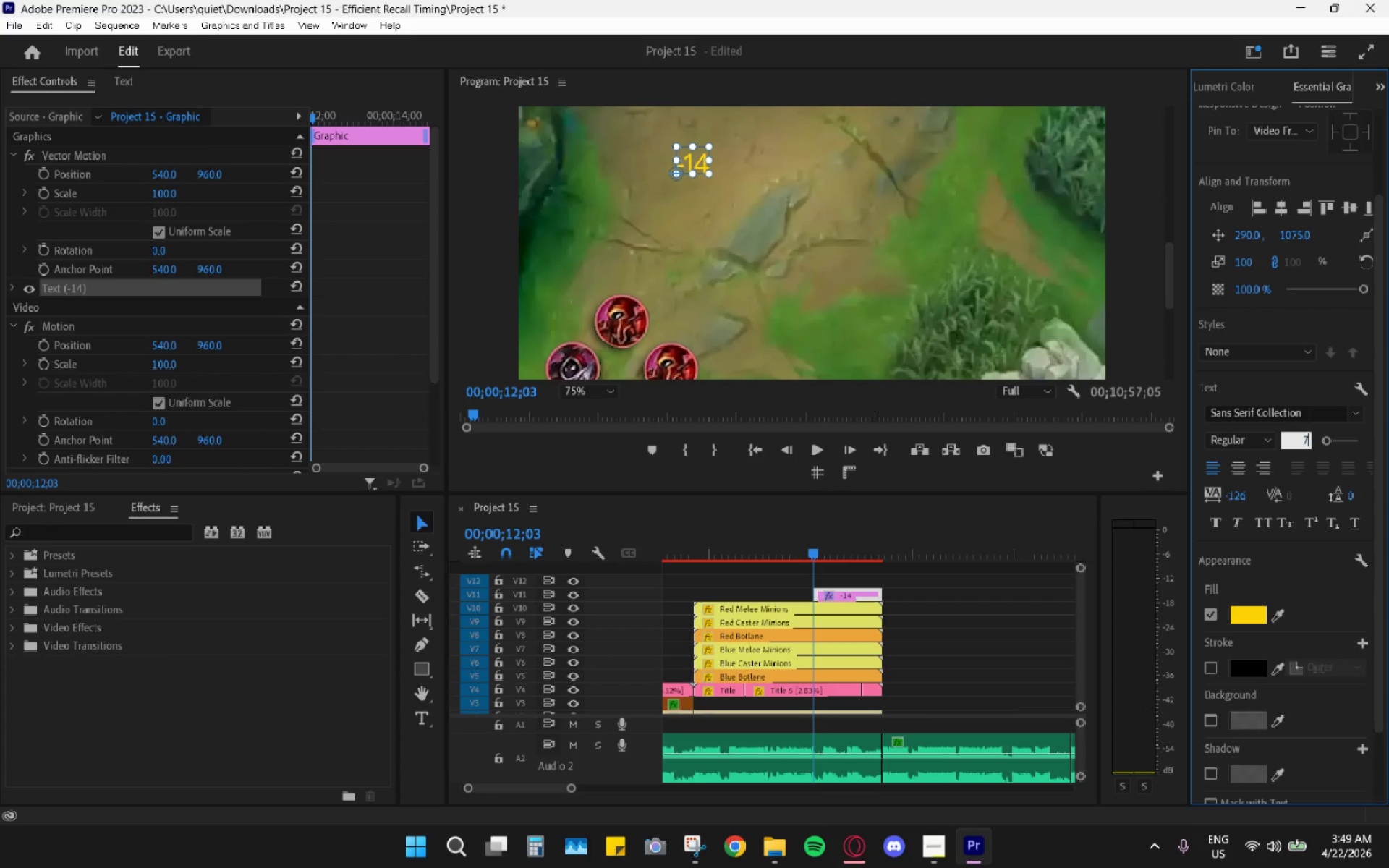 
key(Numpad0)
 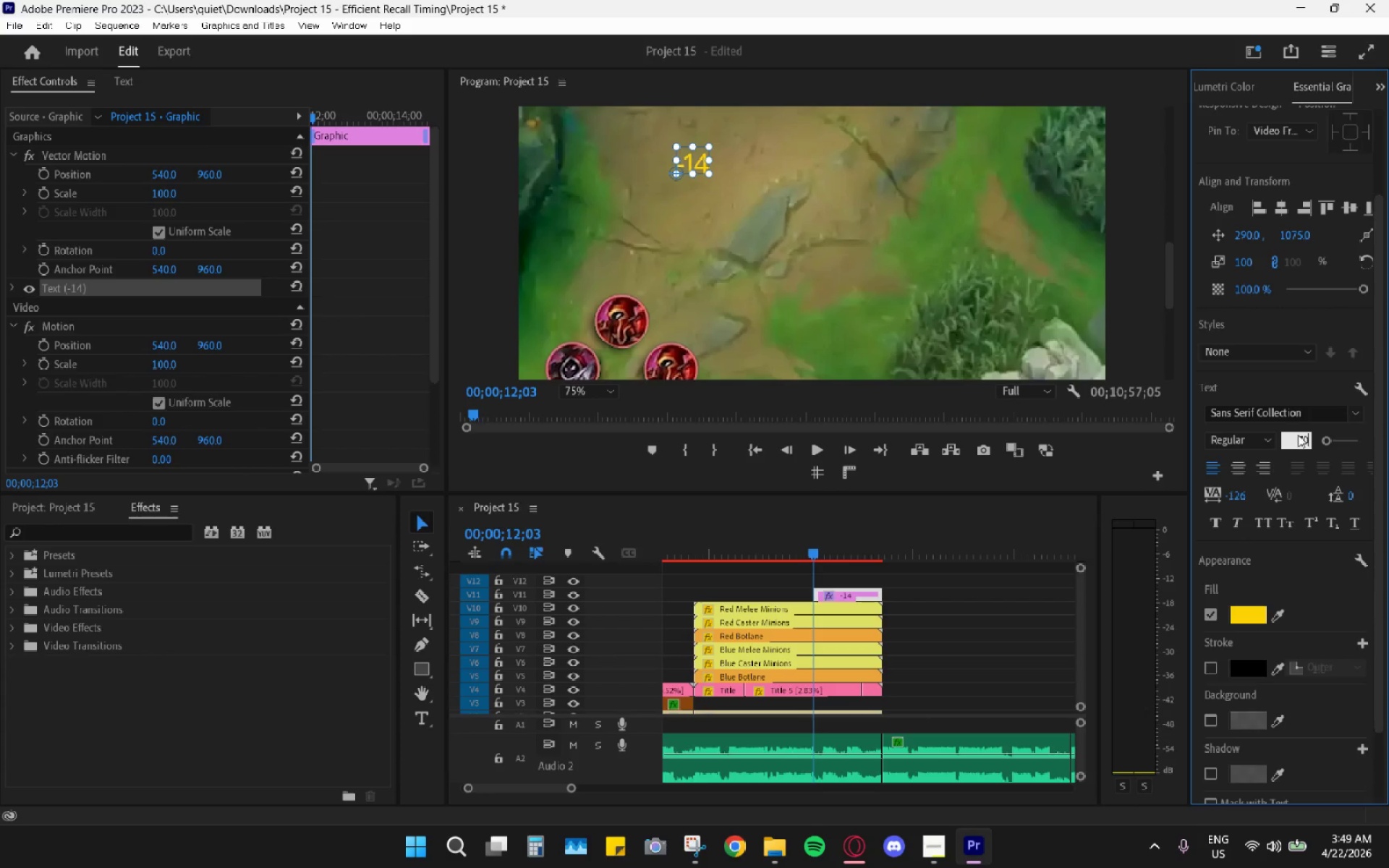 
key(Enter)
 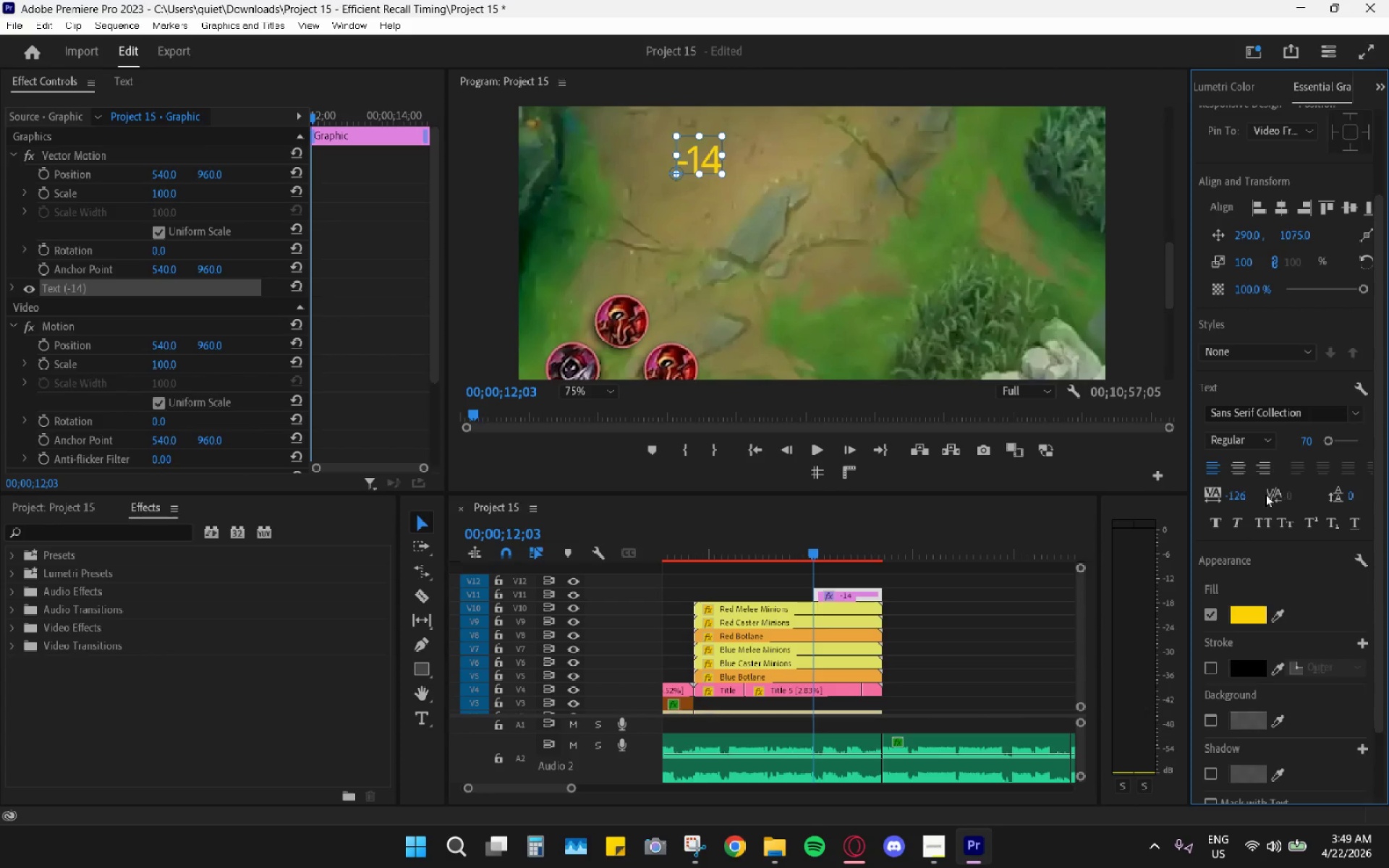 
left_click_drag(start_coordinate=[216, 169], to_coordinate=[469, 197])
 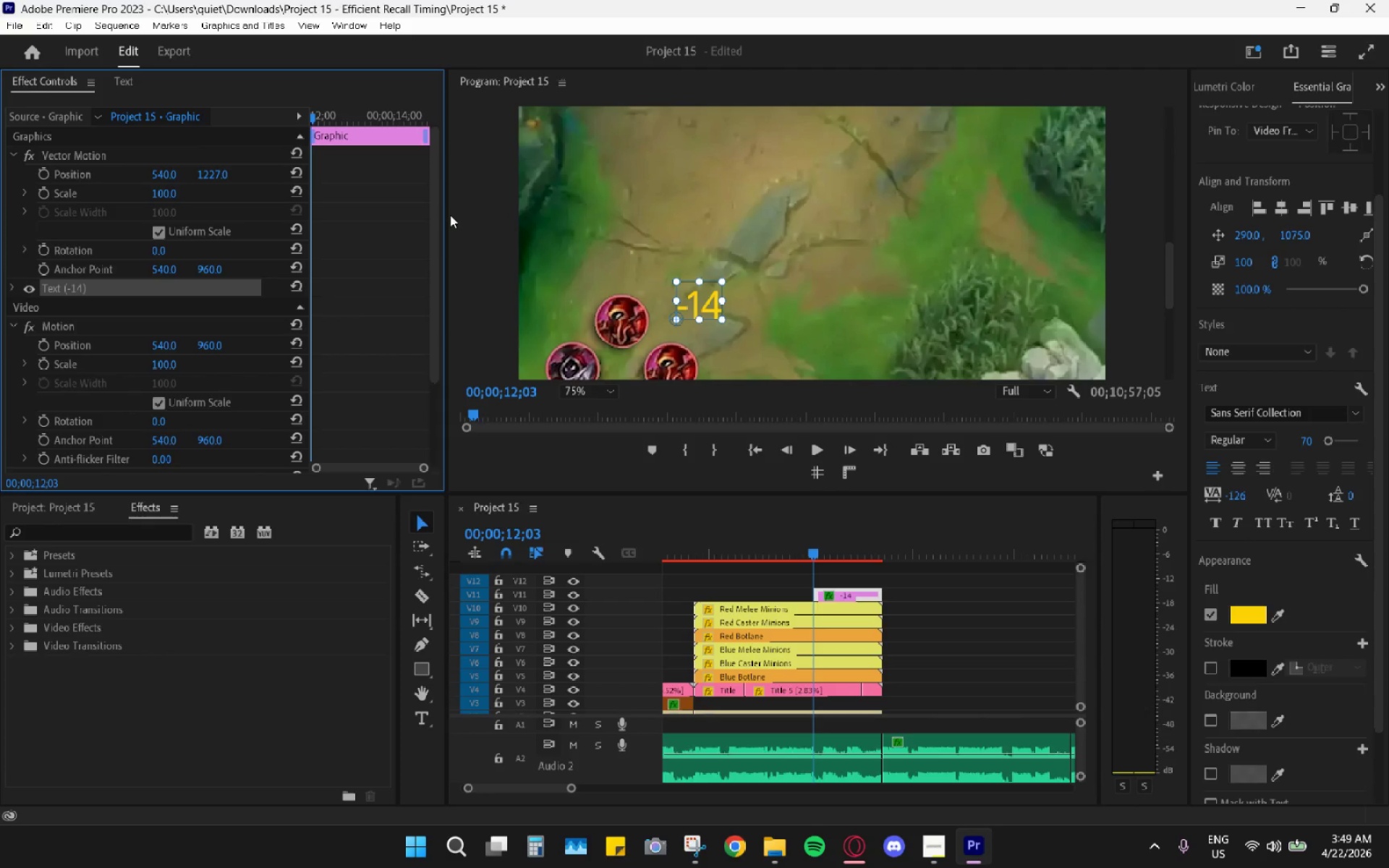 
left_click_drag(start_coordinate=[1173, 258], to_coordinate=[1172, 281])
 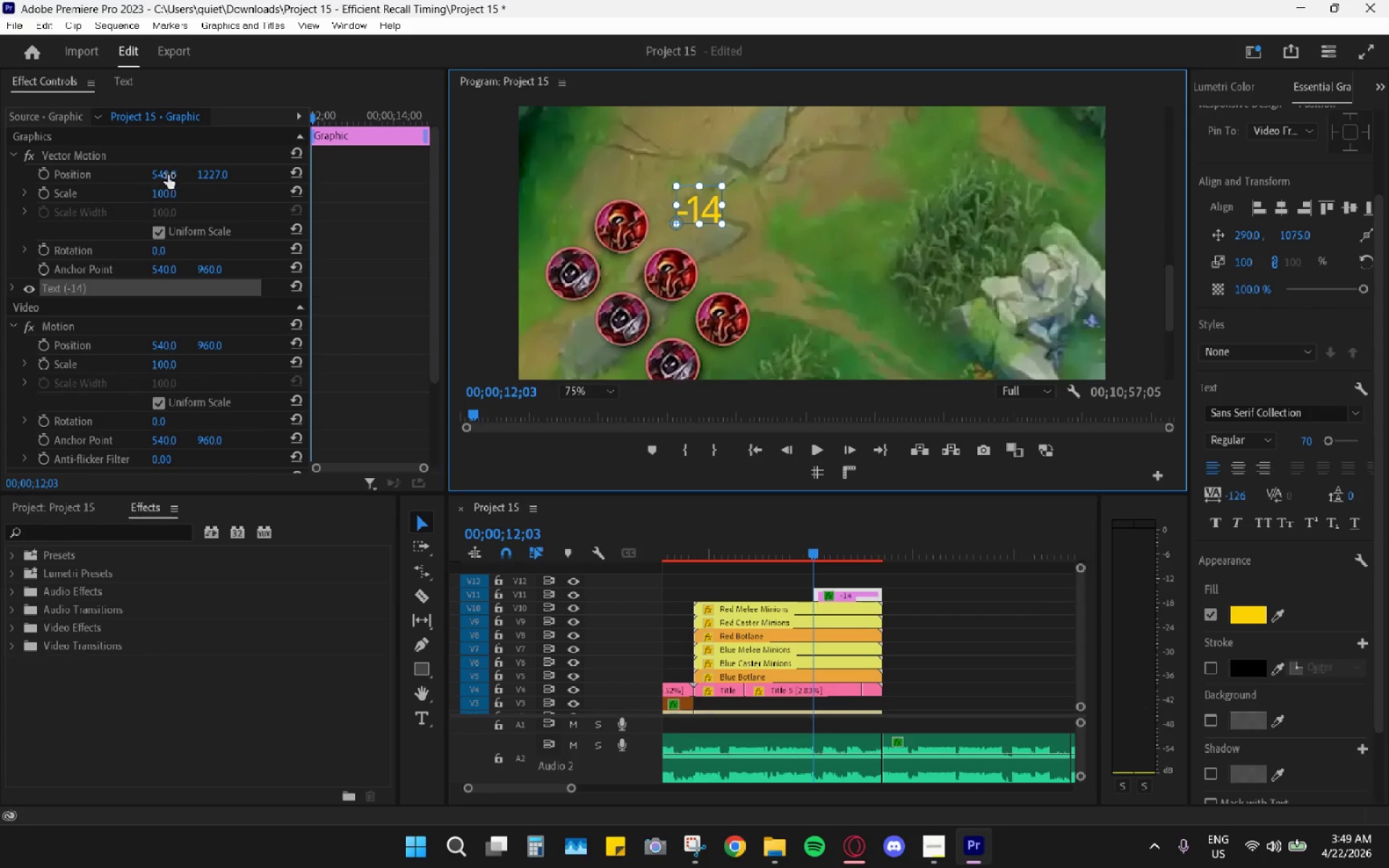 
left_click_drag(start_coordinate=[165, 176], to_coordinate=[192, 232])
 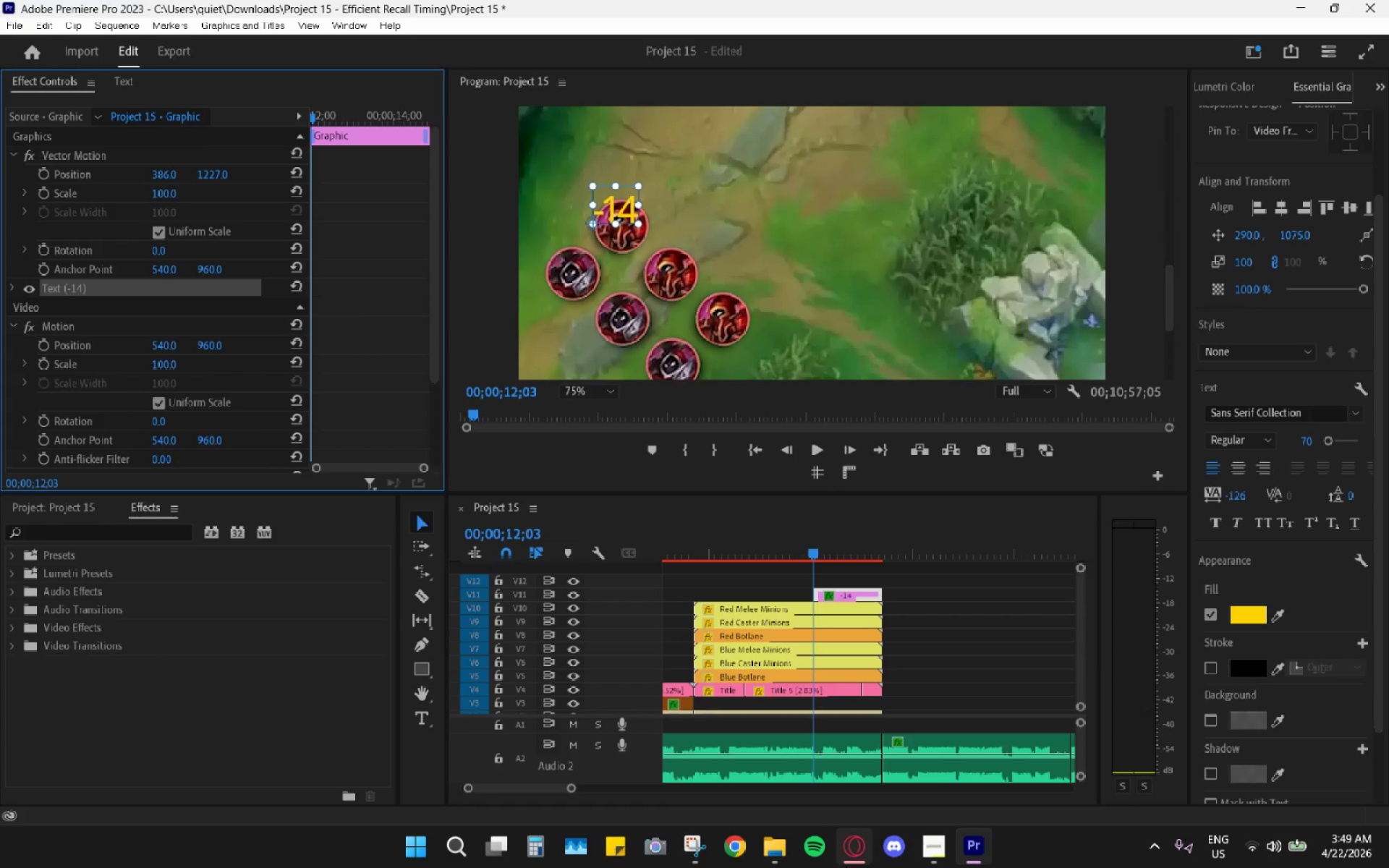 
left_click([859, 855])
 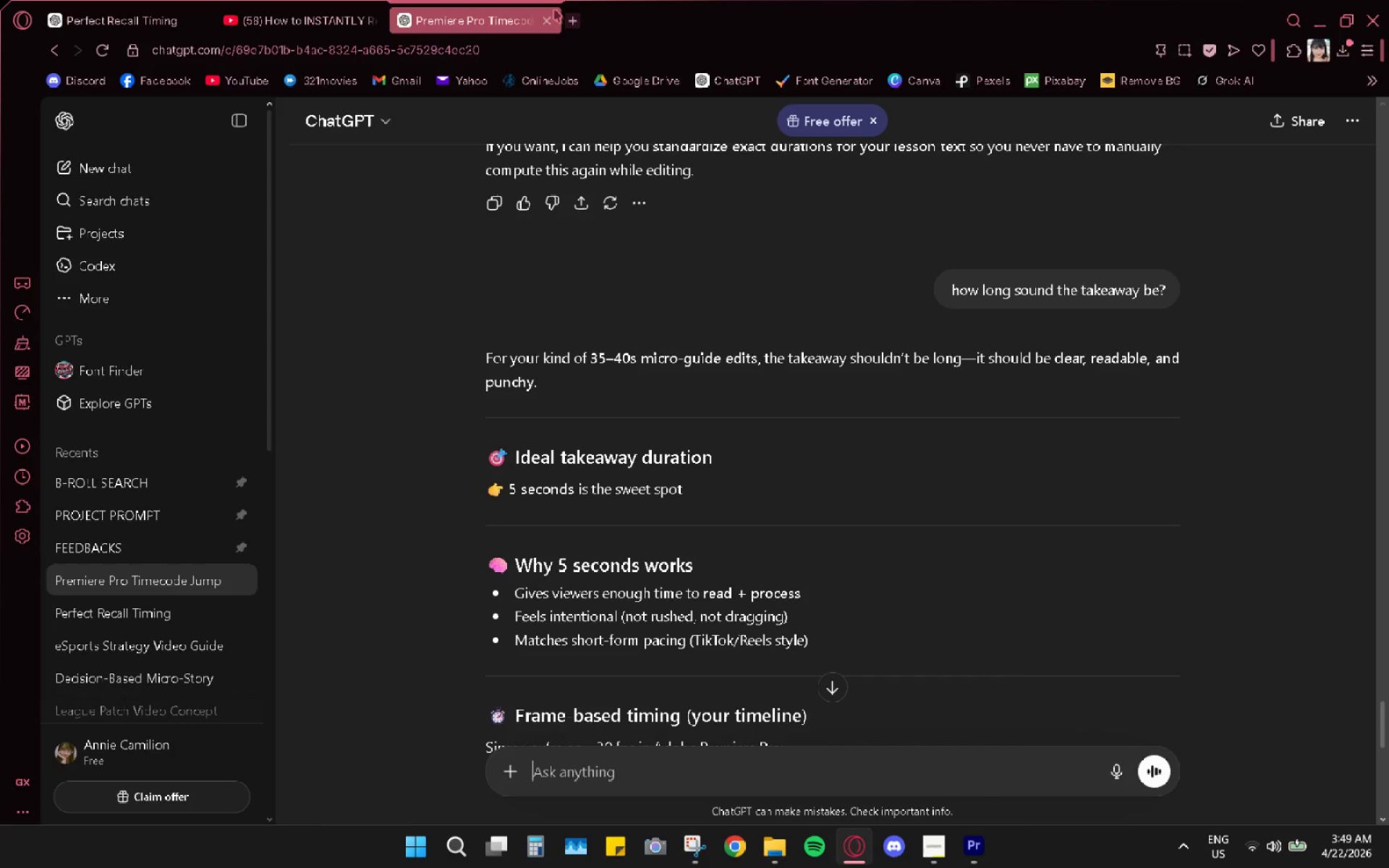 
left_click_drag(start_coordinate=[563, 28], to_coordinate=[569, 25])
 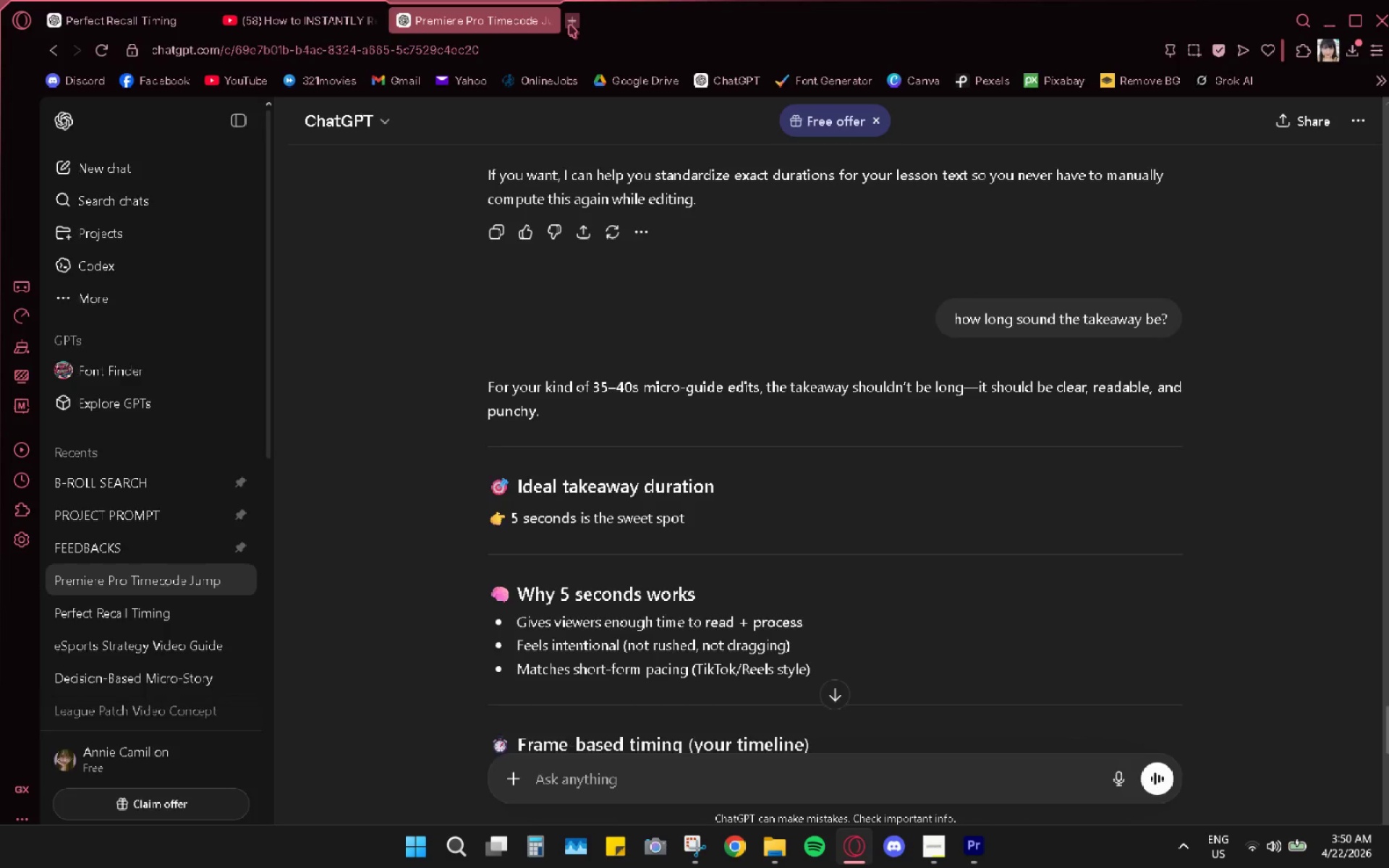 
double_click([569, 25])
 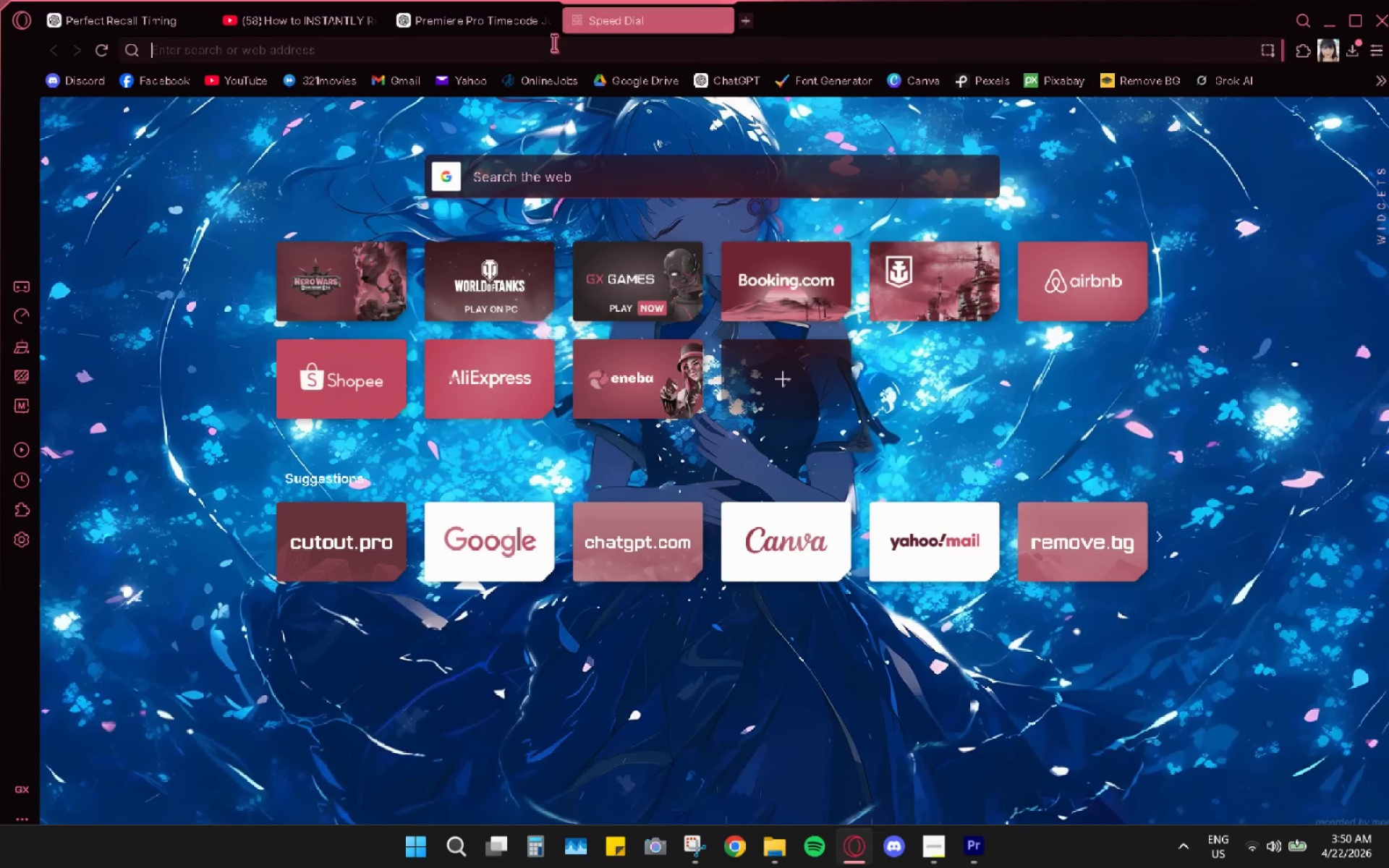 
triple_click([554, 45])
 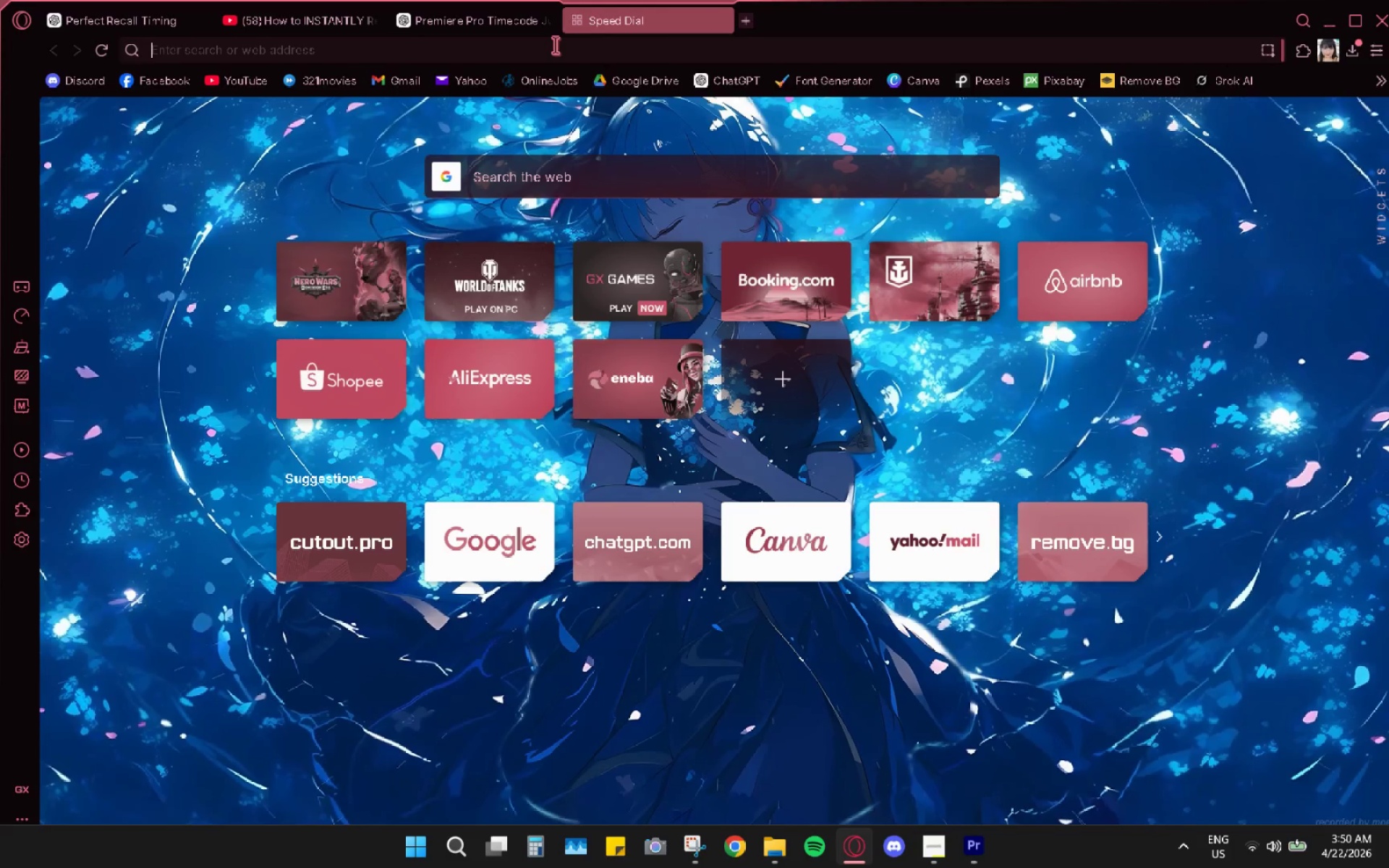 
type(m)
key(Backspace)
type(mel)
key(Backspace)
key(Backspace)
key(Backspace)
key(Backspace)
type(cost of melee and caster minions in league of legedsn)
key(Backspace)
key(Backspace)
type(nds)
key(Backspace)
key(Backspace)
key(Backspace)
key(Backspace)
type(nds)
 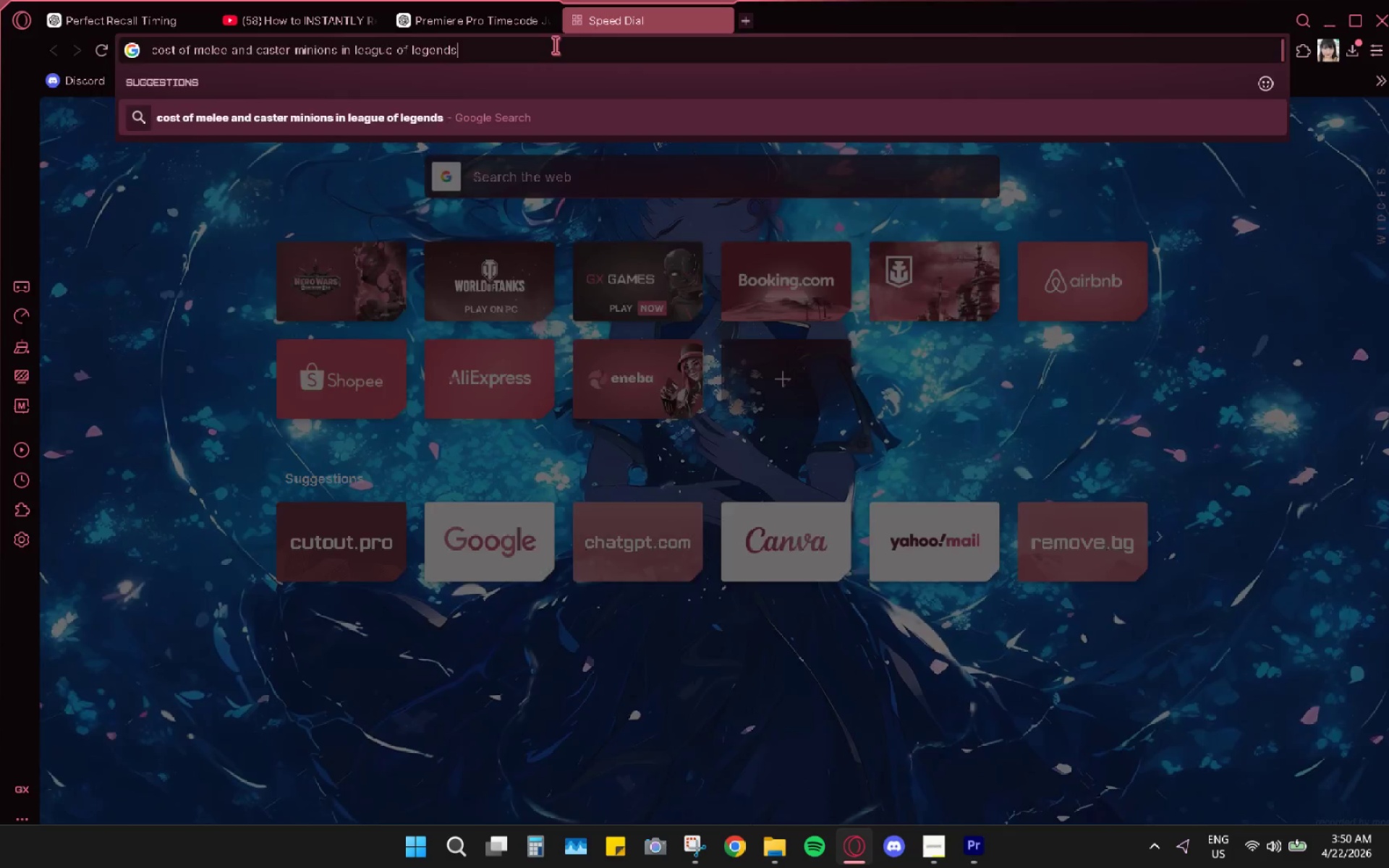 
key(Enter)
 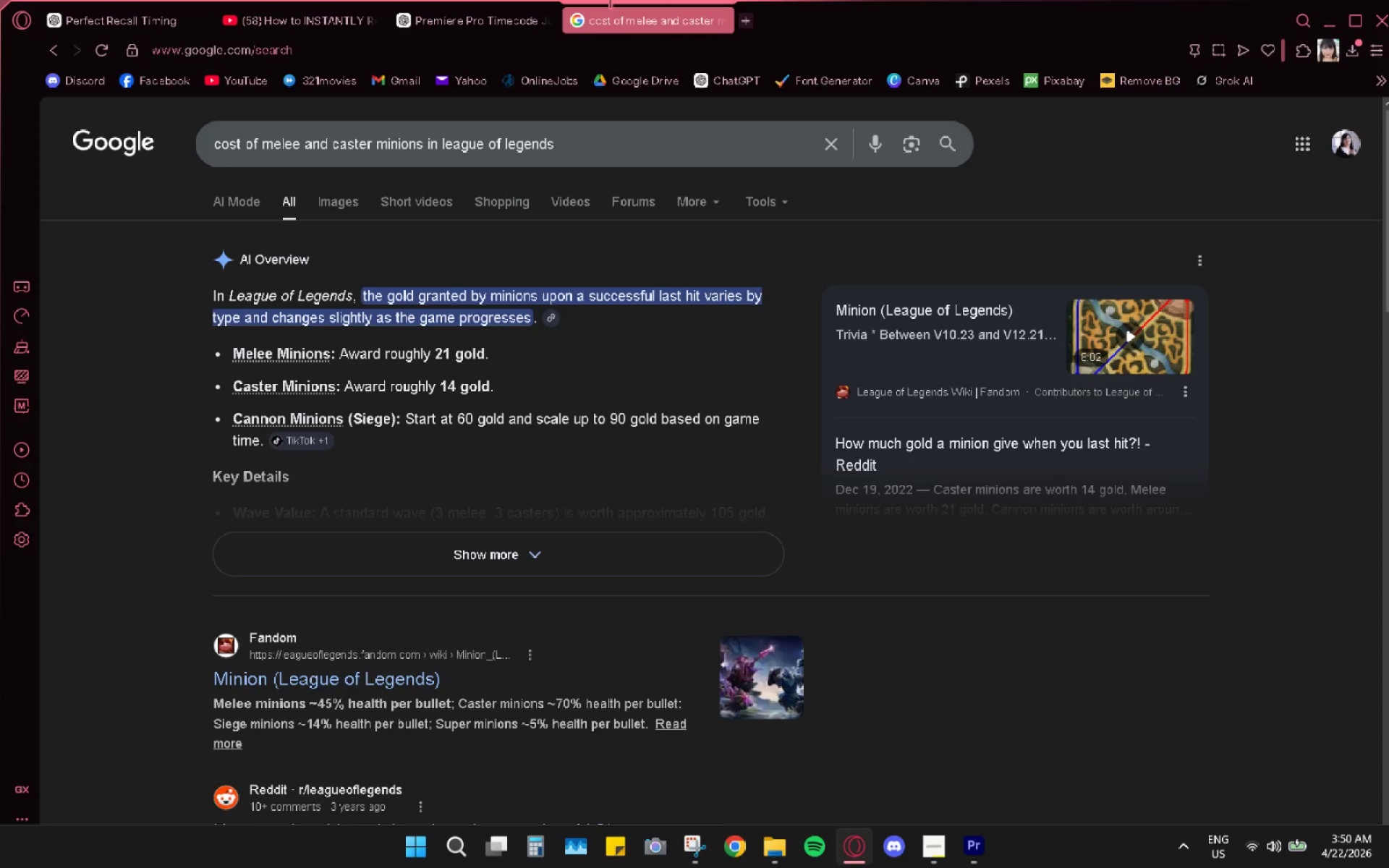 
wait(13.75)
 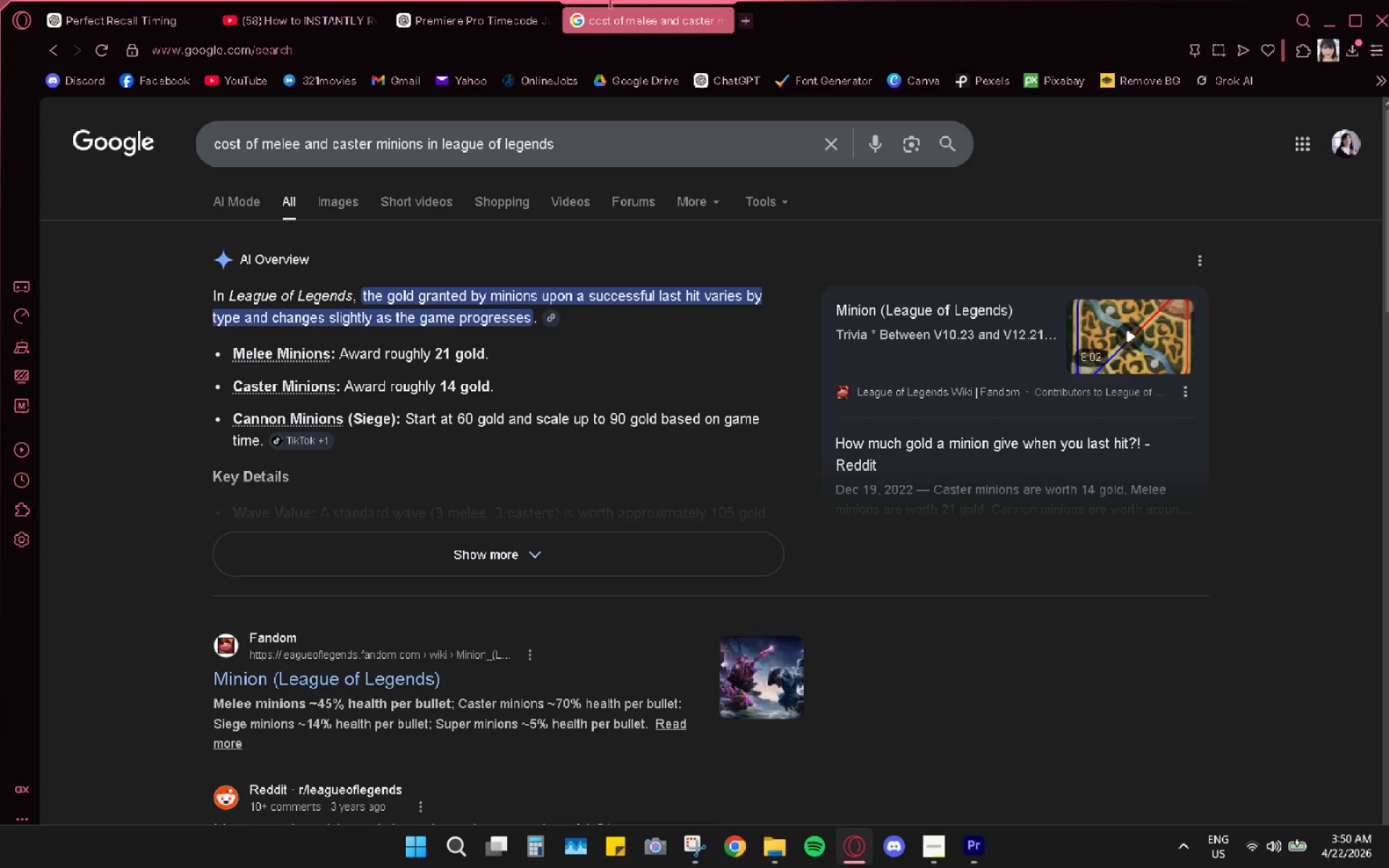 
left_click([977, 837])
 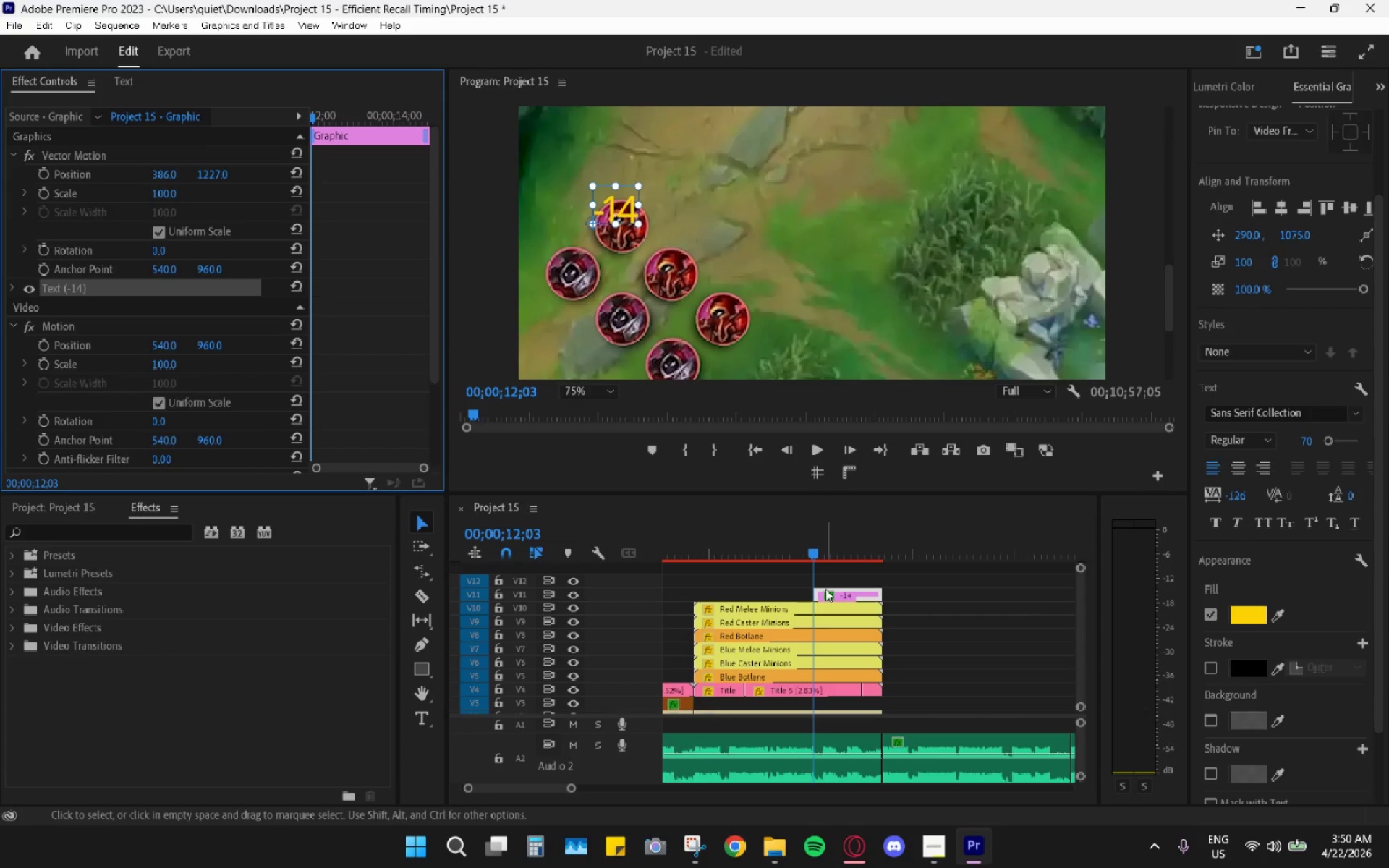 
left_click_drag(start_coordinate=[813, 548], to_coordinate=[804, 551])
 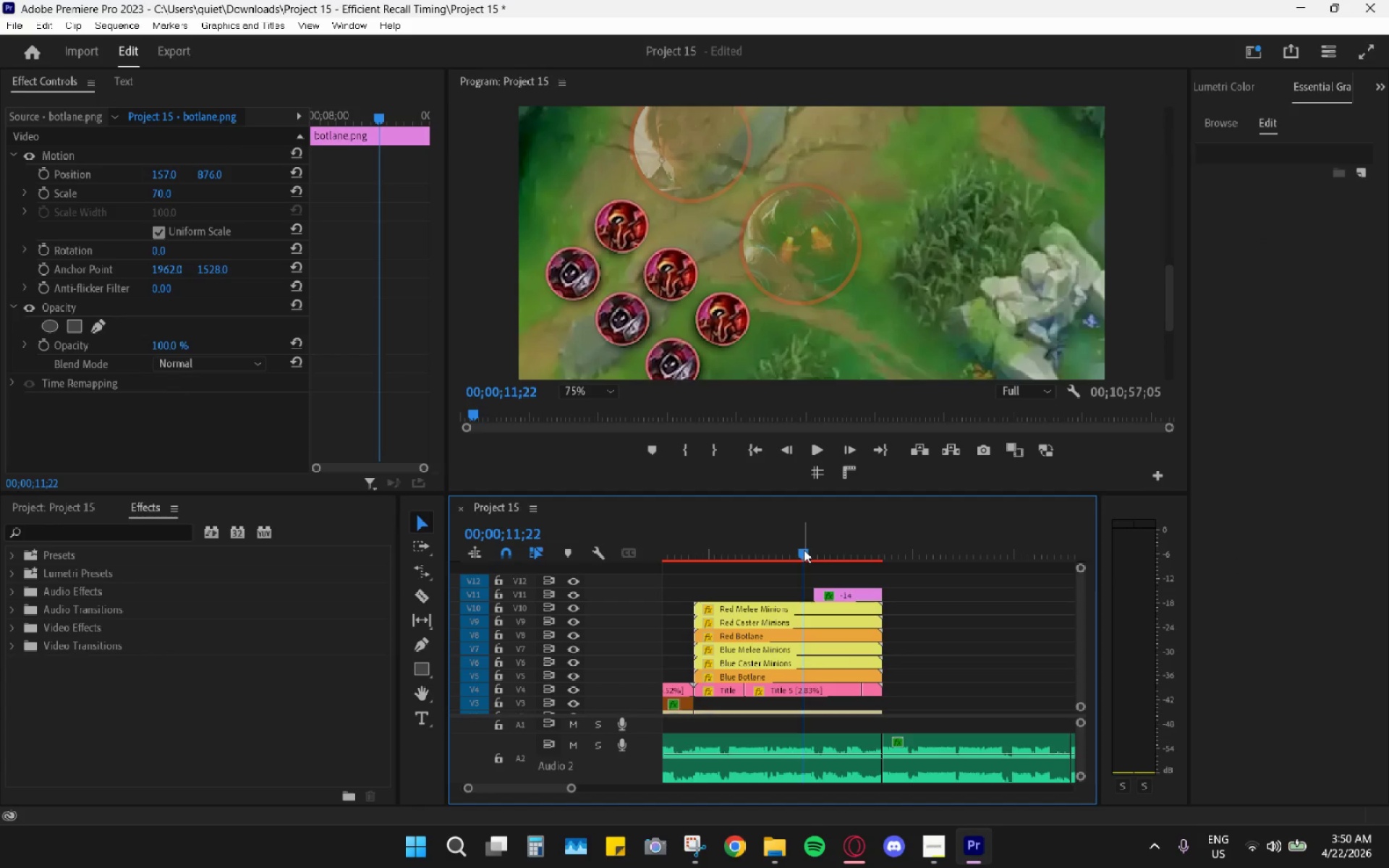 
key(ArrowRight)
 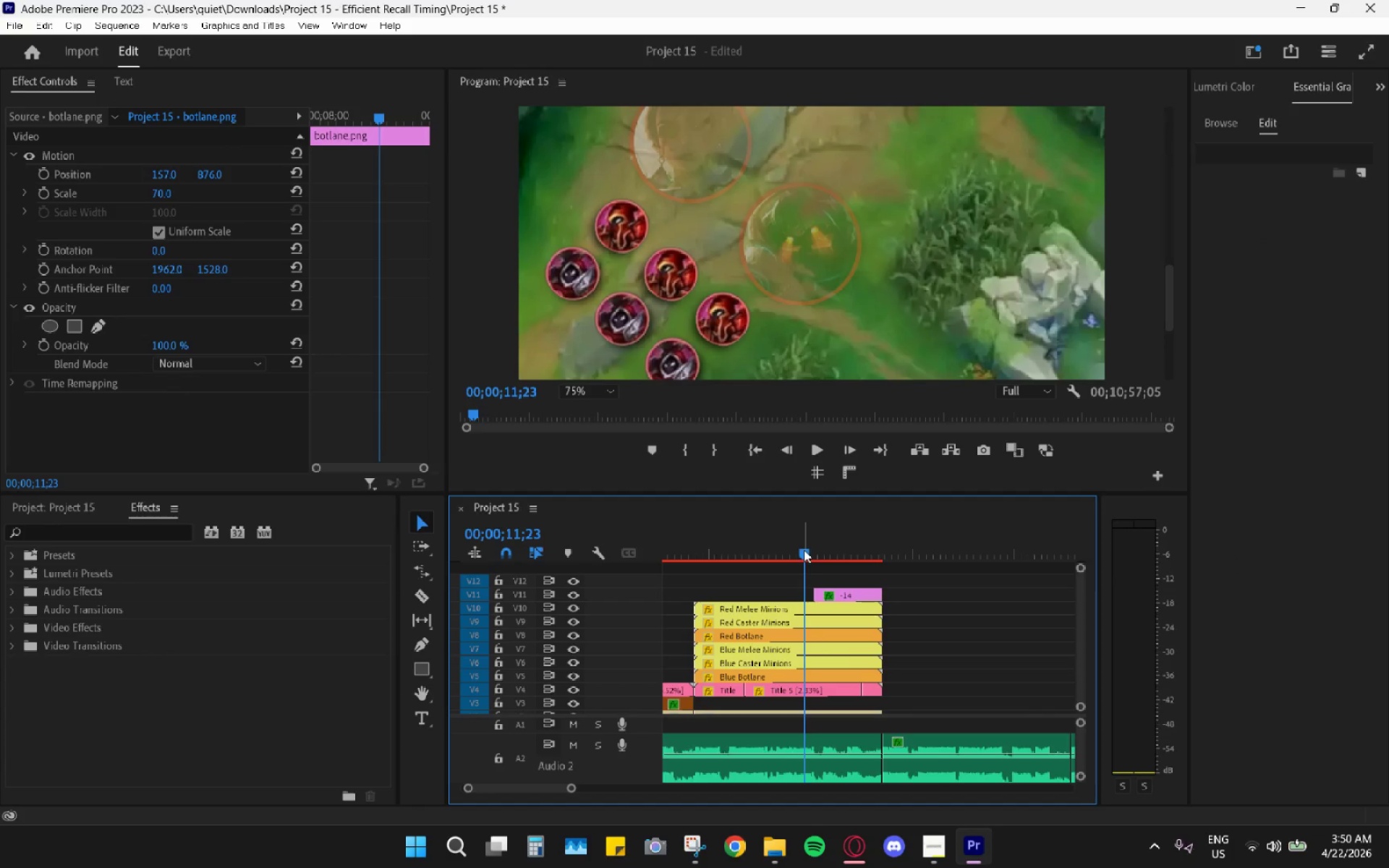 
key(ArrowRight)
 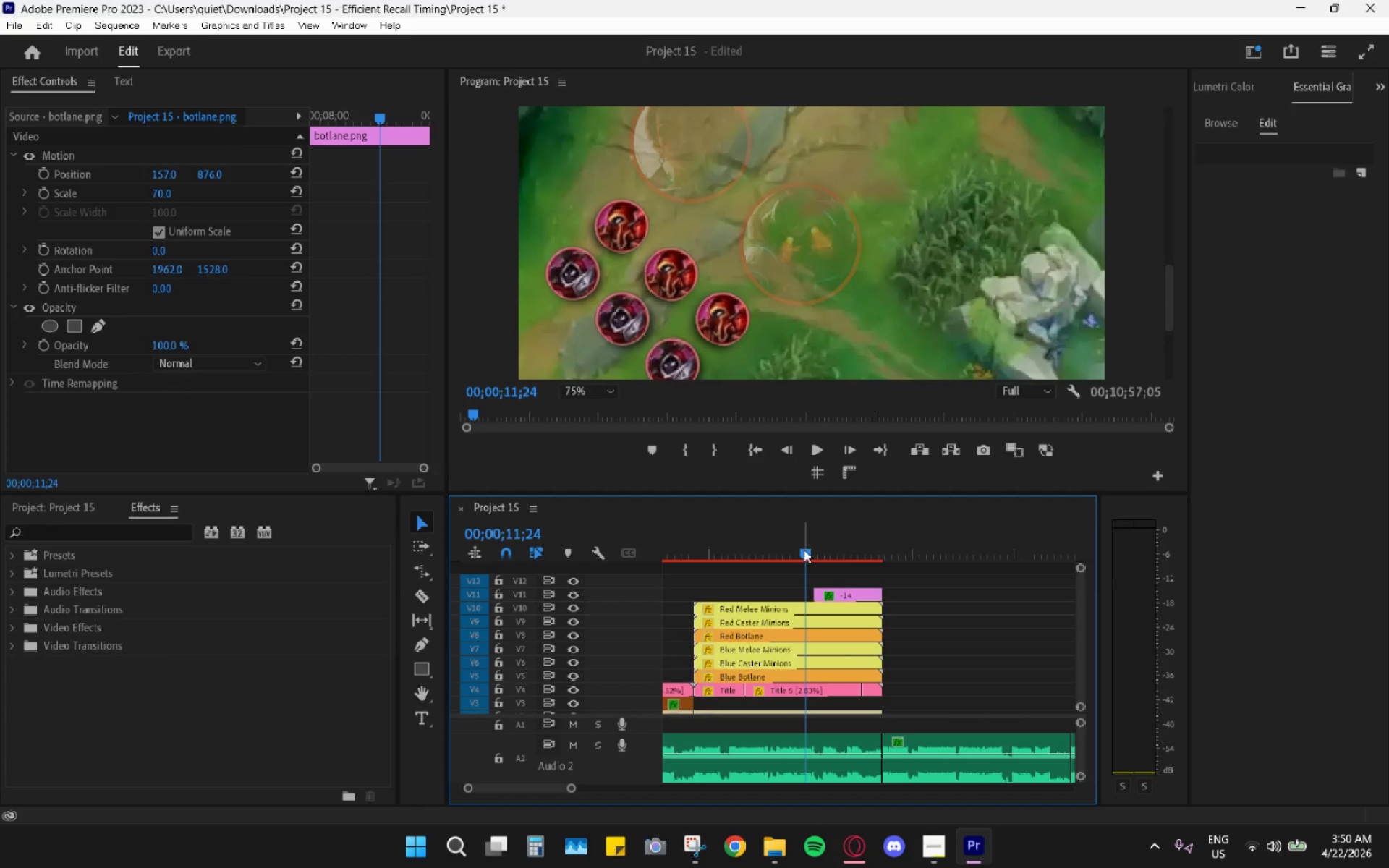 
key(ArrowRight)
 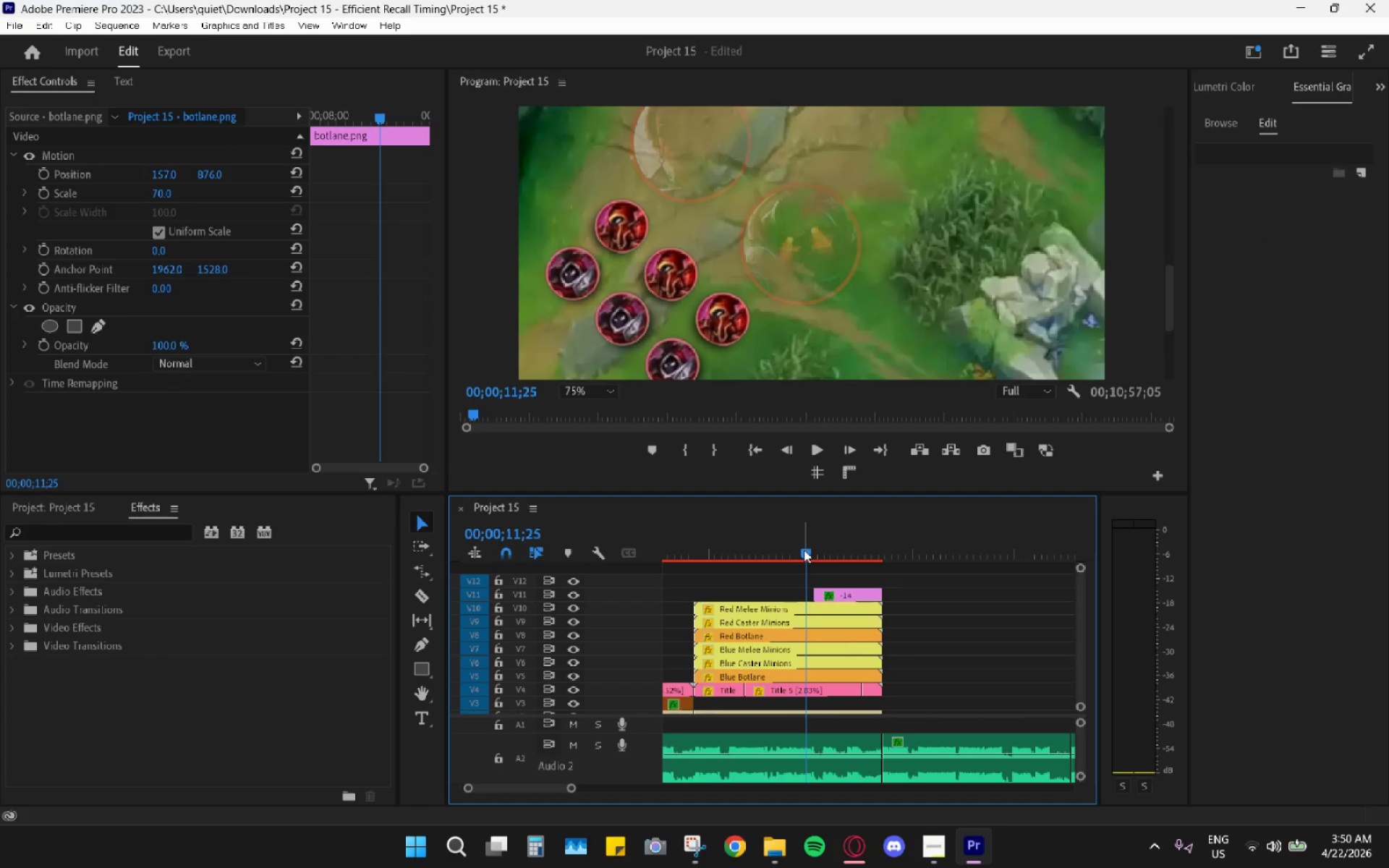 
key(ArrowRight)
 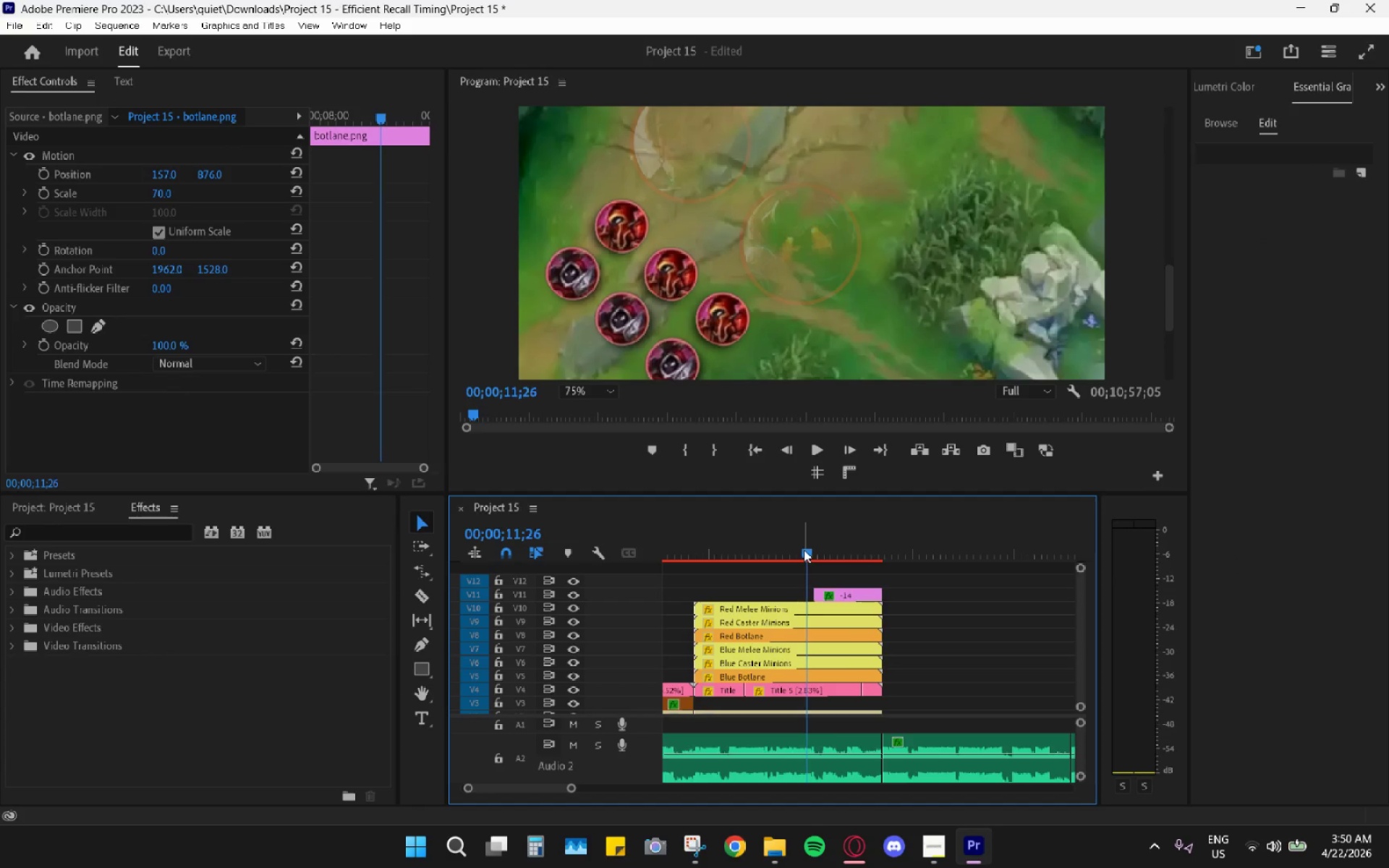 
key(ArrowRight)
 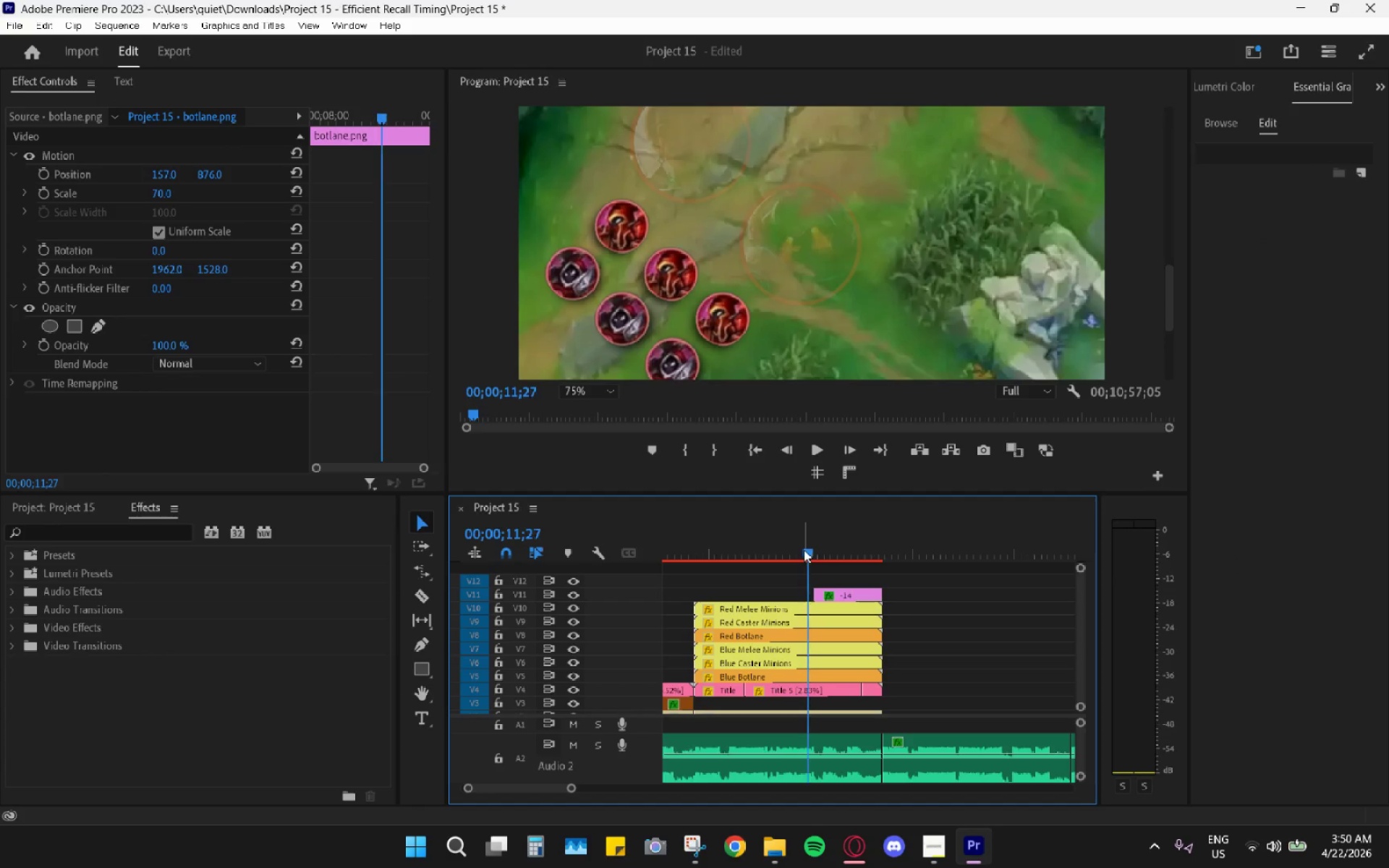 
key(ArrowRight)
 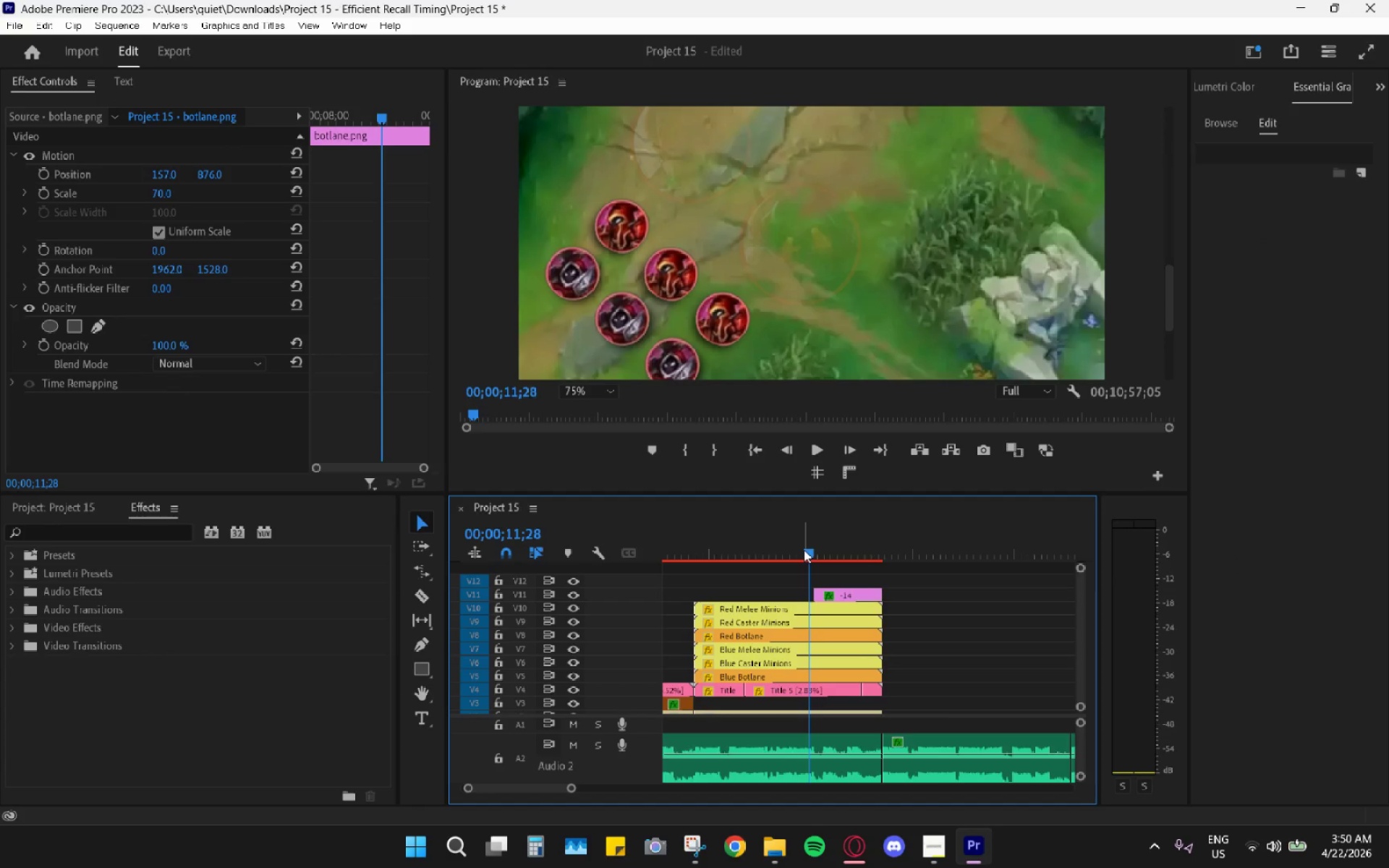 
key(ArrowRight)
 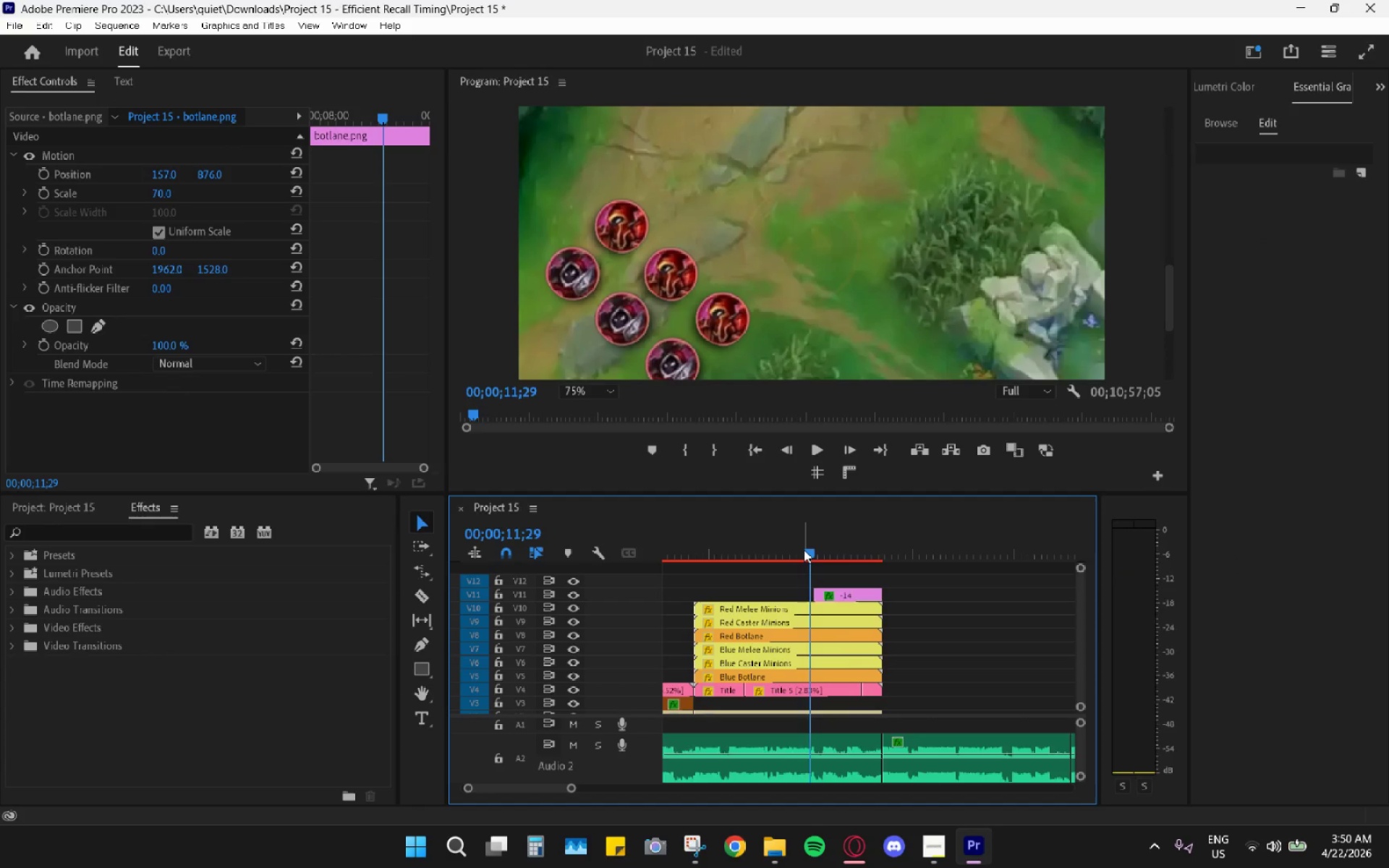 
key(ArrowRight)
 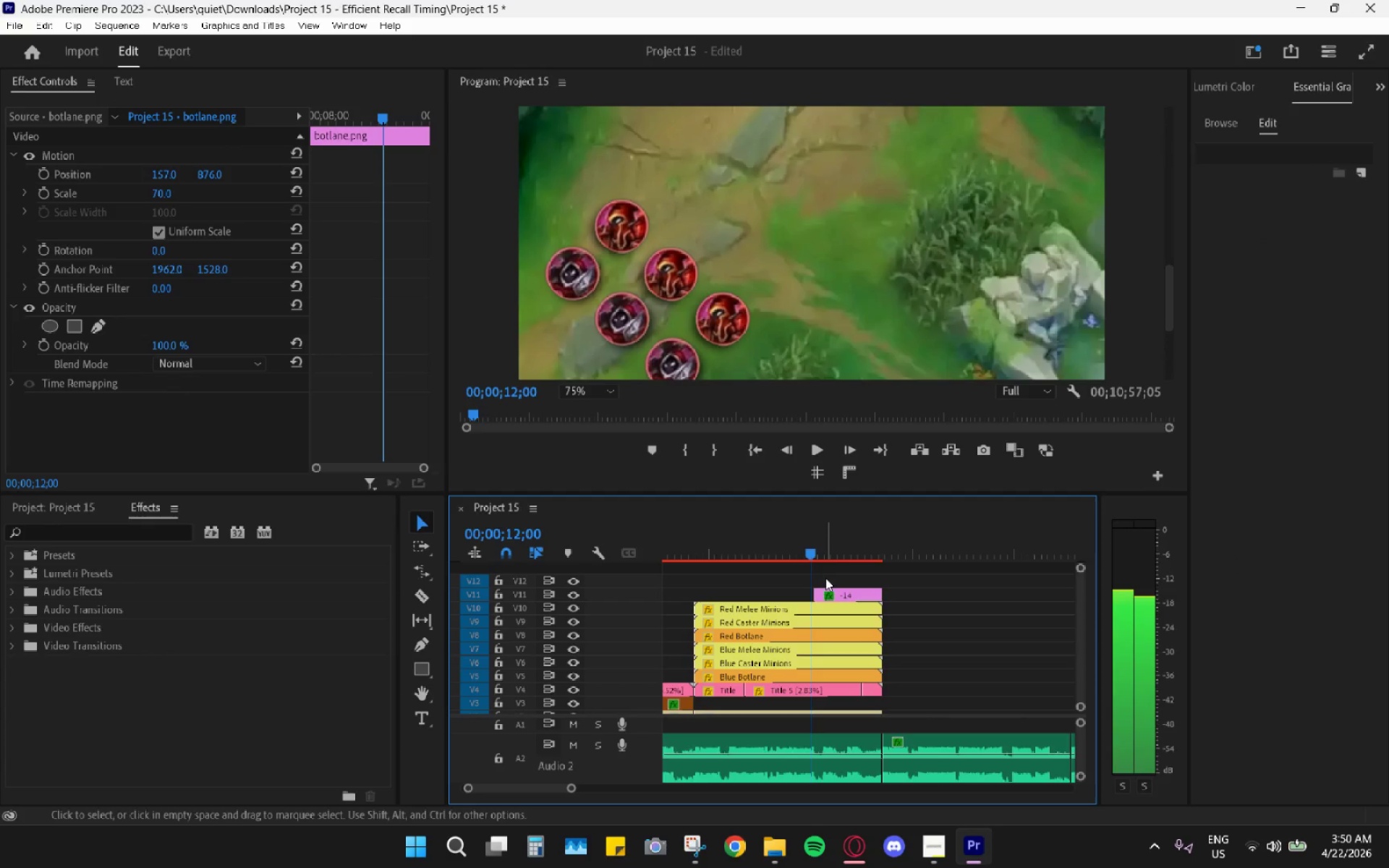 
left_click_drag(start_coordinate=[833, 592], to_coordinate=[822, 592])
 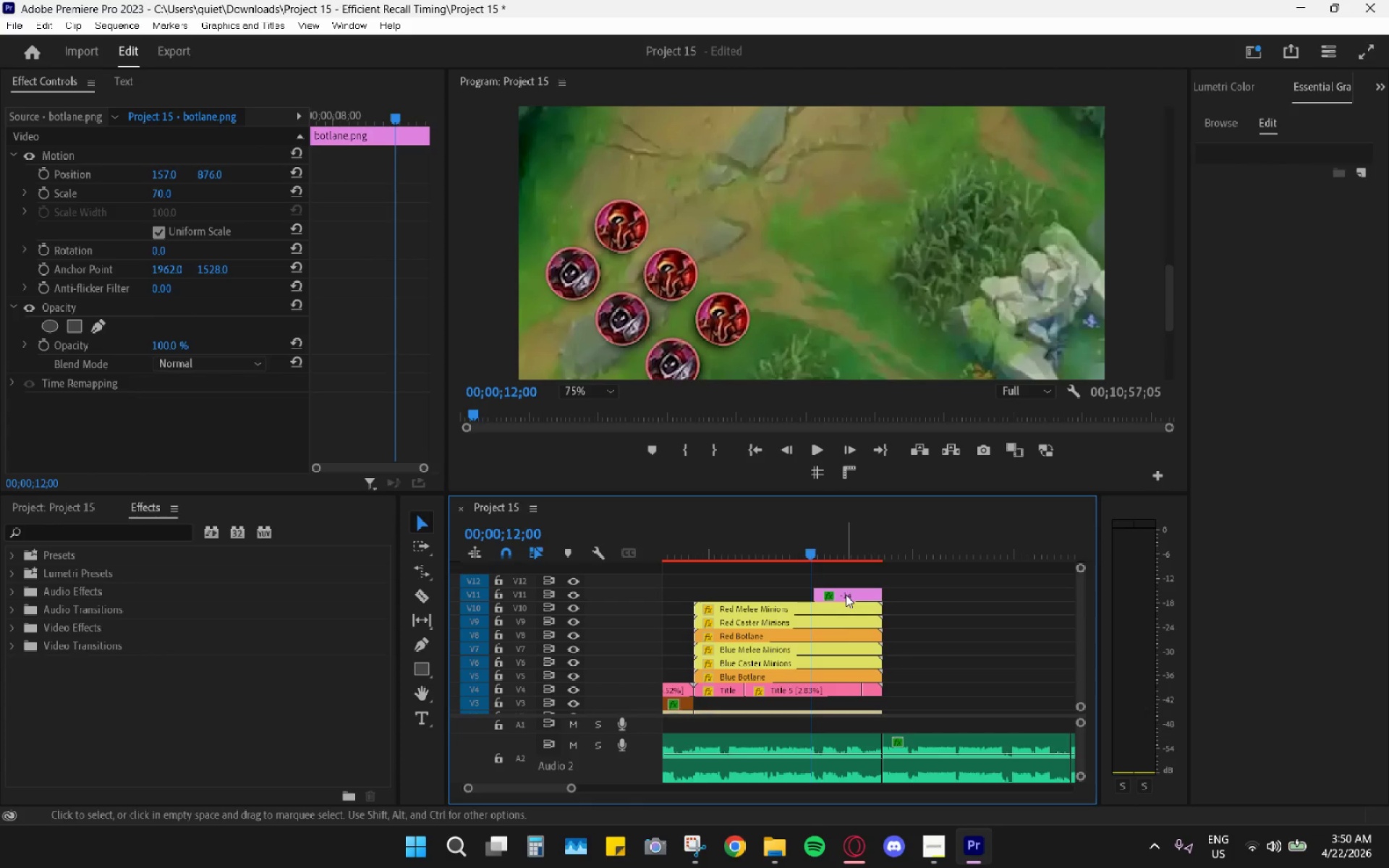 
left_click_drag(start_coordinate=[846, 594], to_coordinate=[834, 592])
 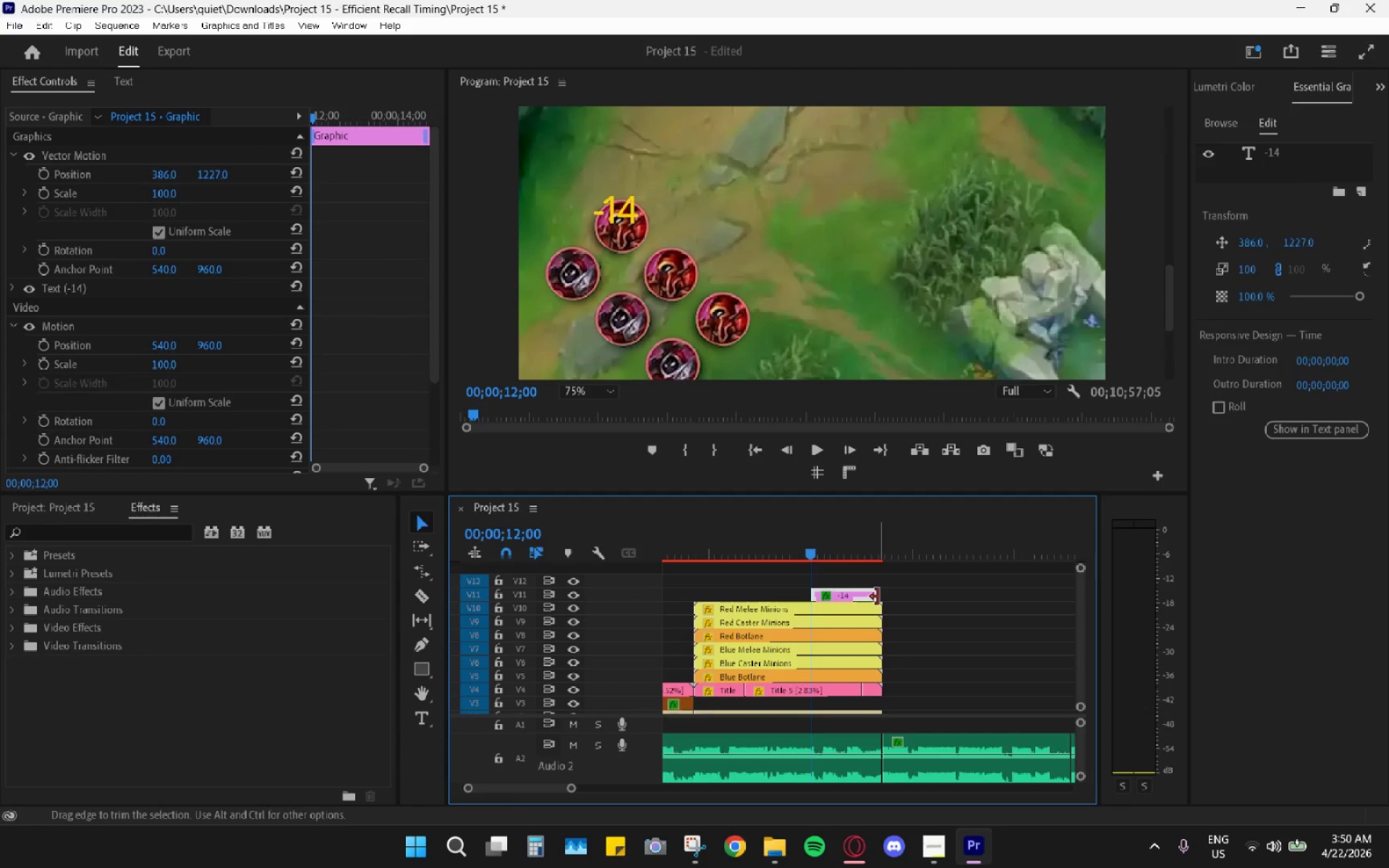 
left_click_drag(start_coordinate=[878, 597], to_coordinate=[883, 597])
 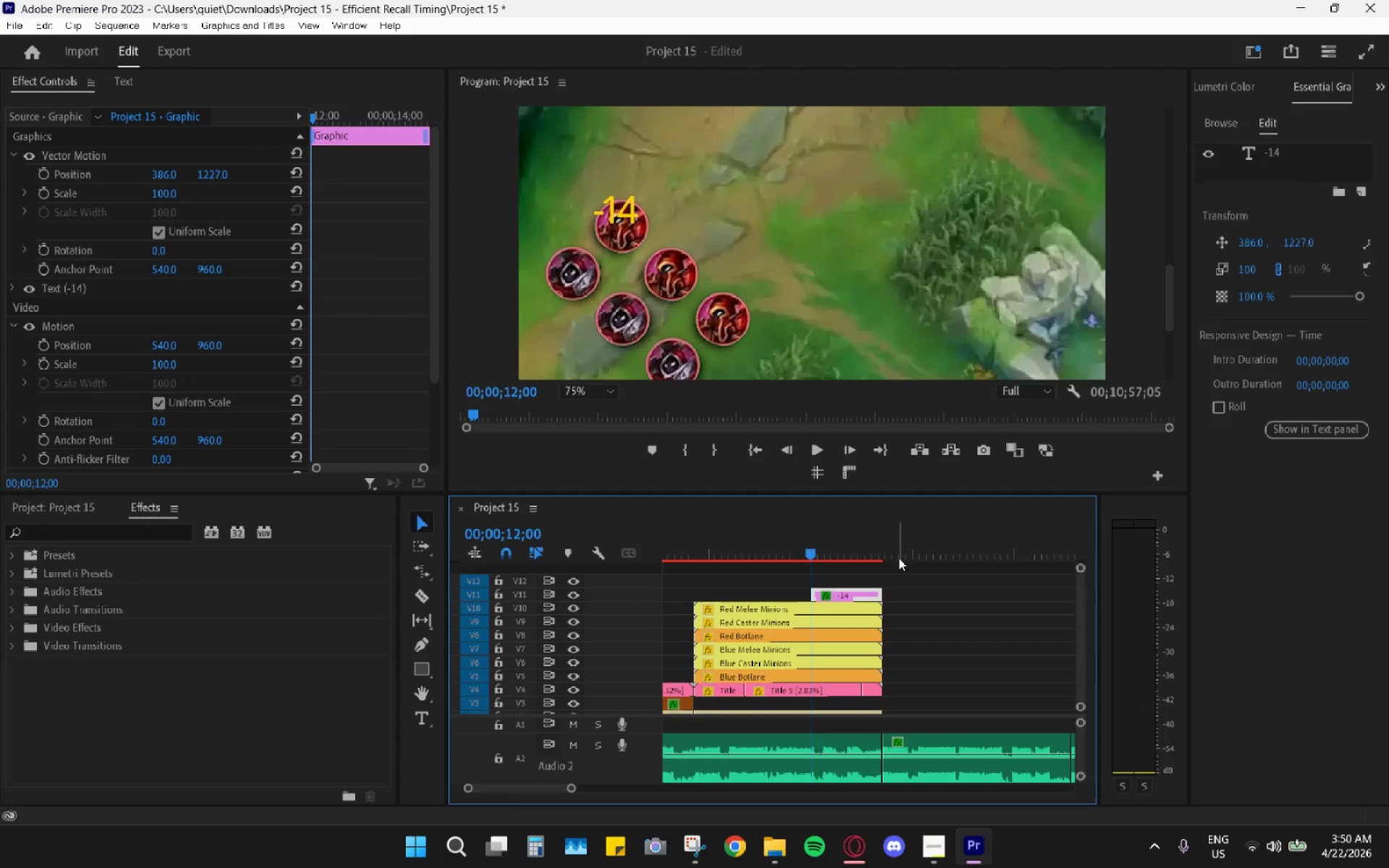 
key(Control+Z)
 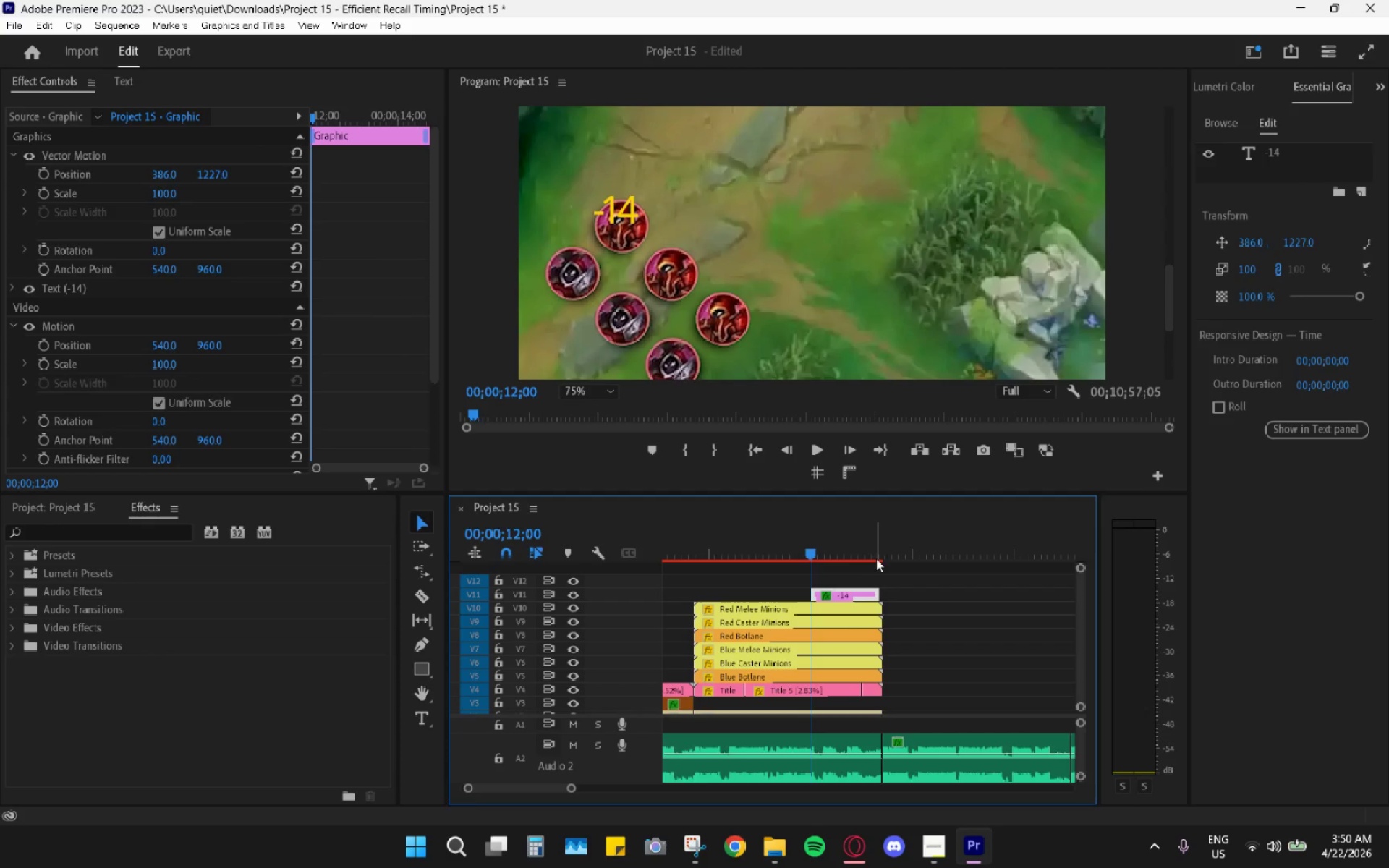 
key(Control+Z)
 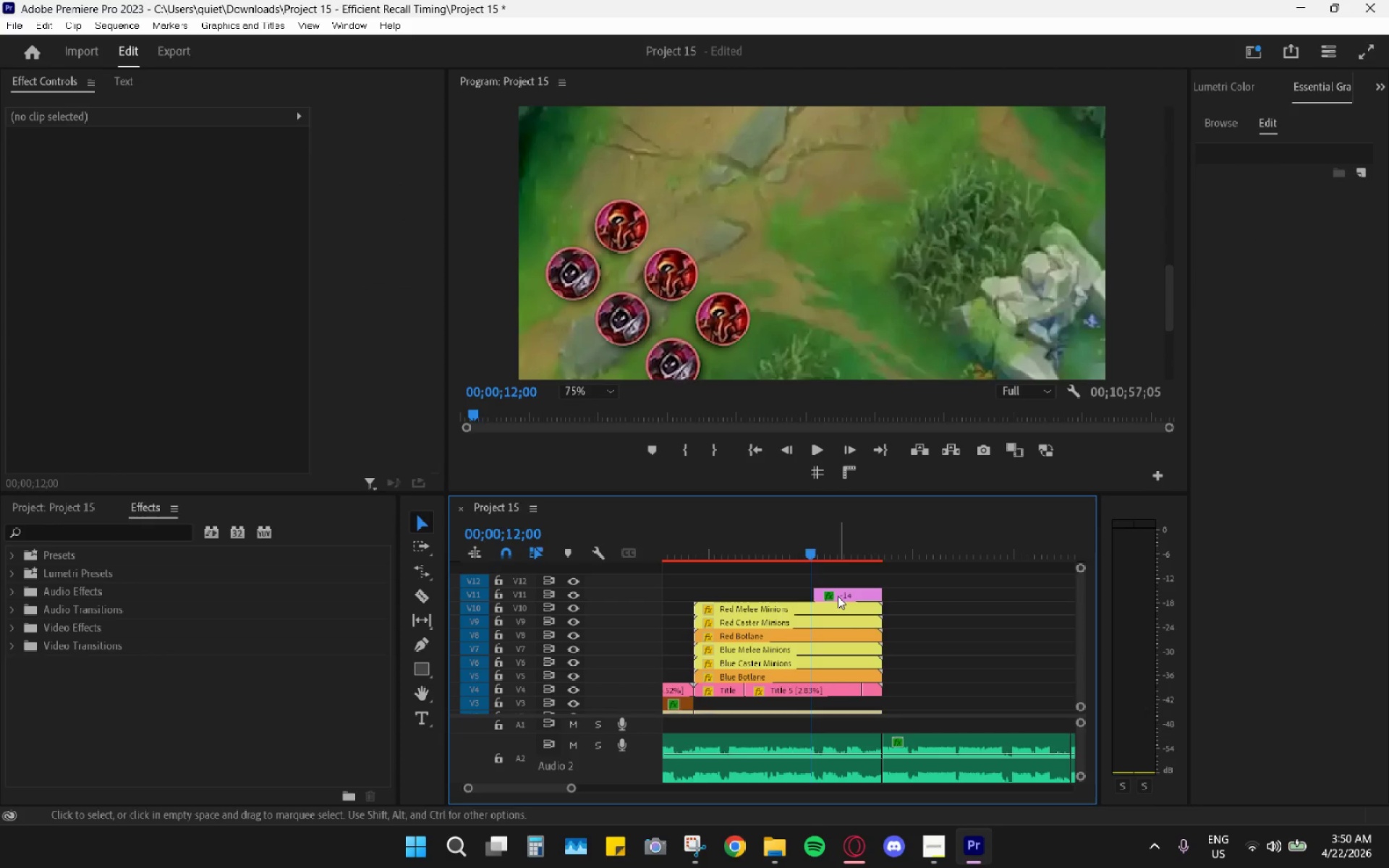 
left_click_drag(start_coordinate=[838, 596], to_coordinate=[828, 593])
 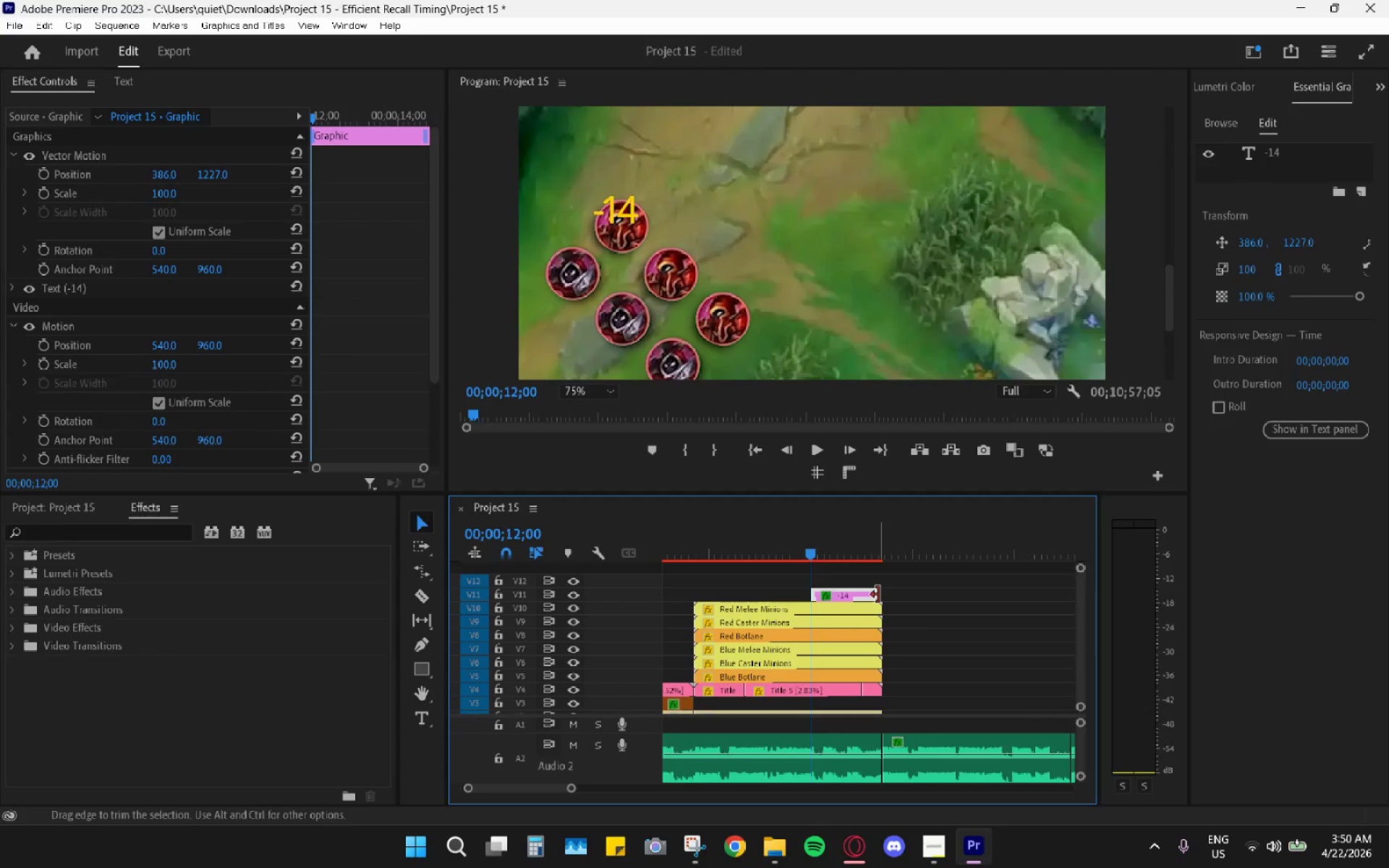 
left_click_drag(start_coordinate=[878, 595], to_coordinate=[884, 595])
 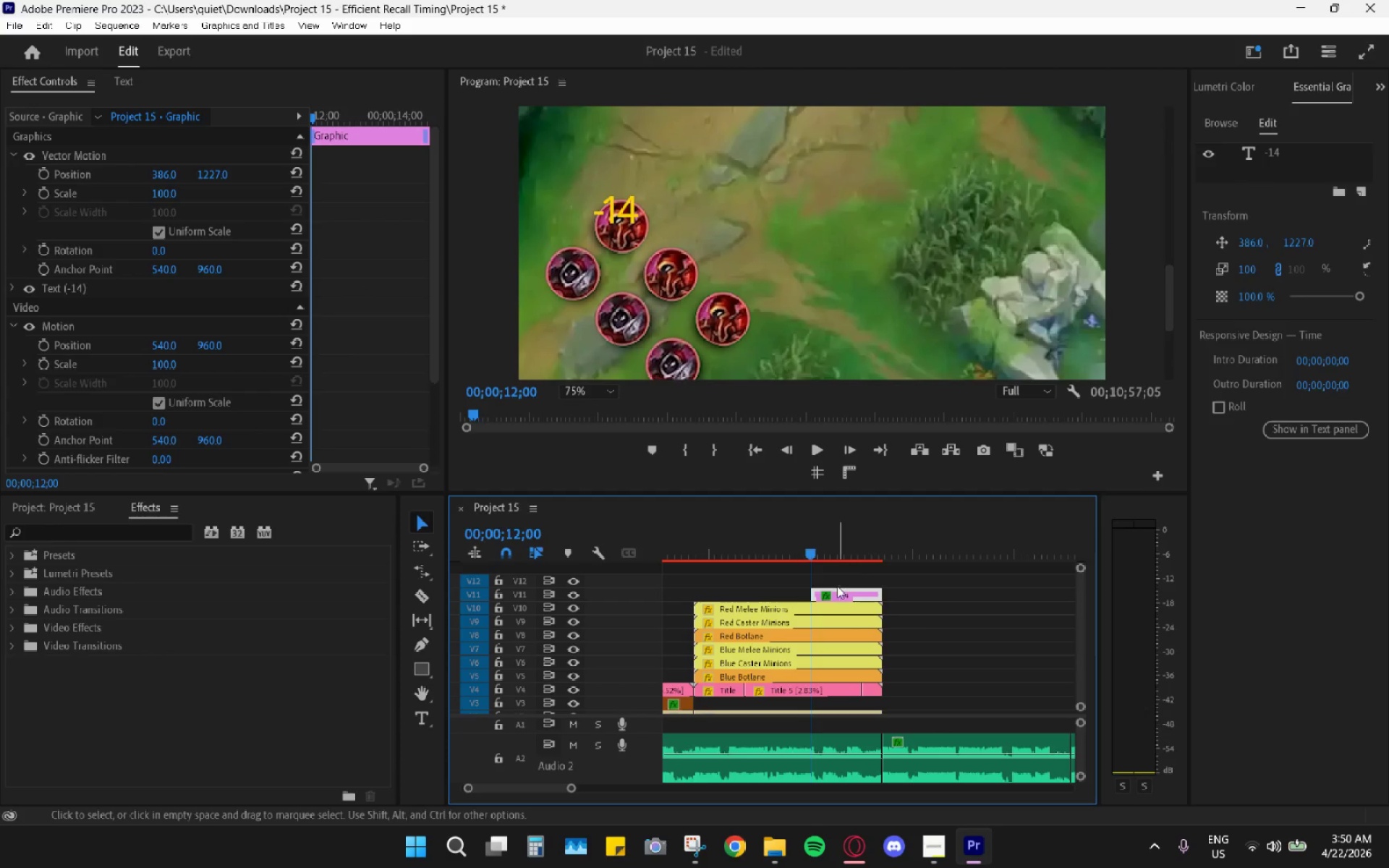 
left_click([838, 590])
 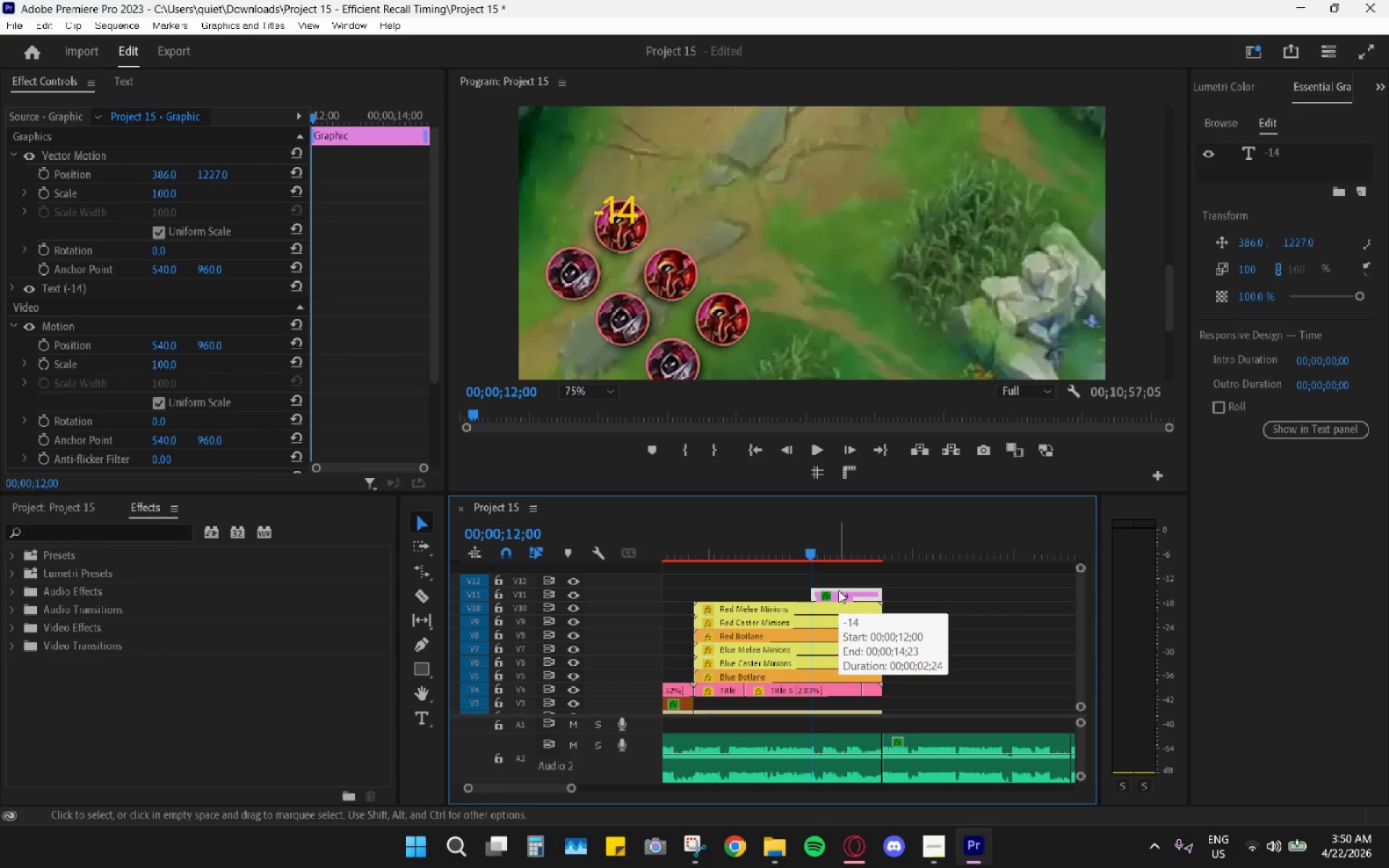 
left_click([838, 590])
 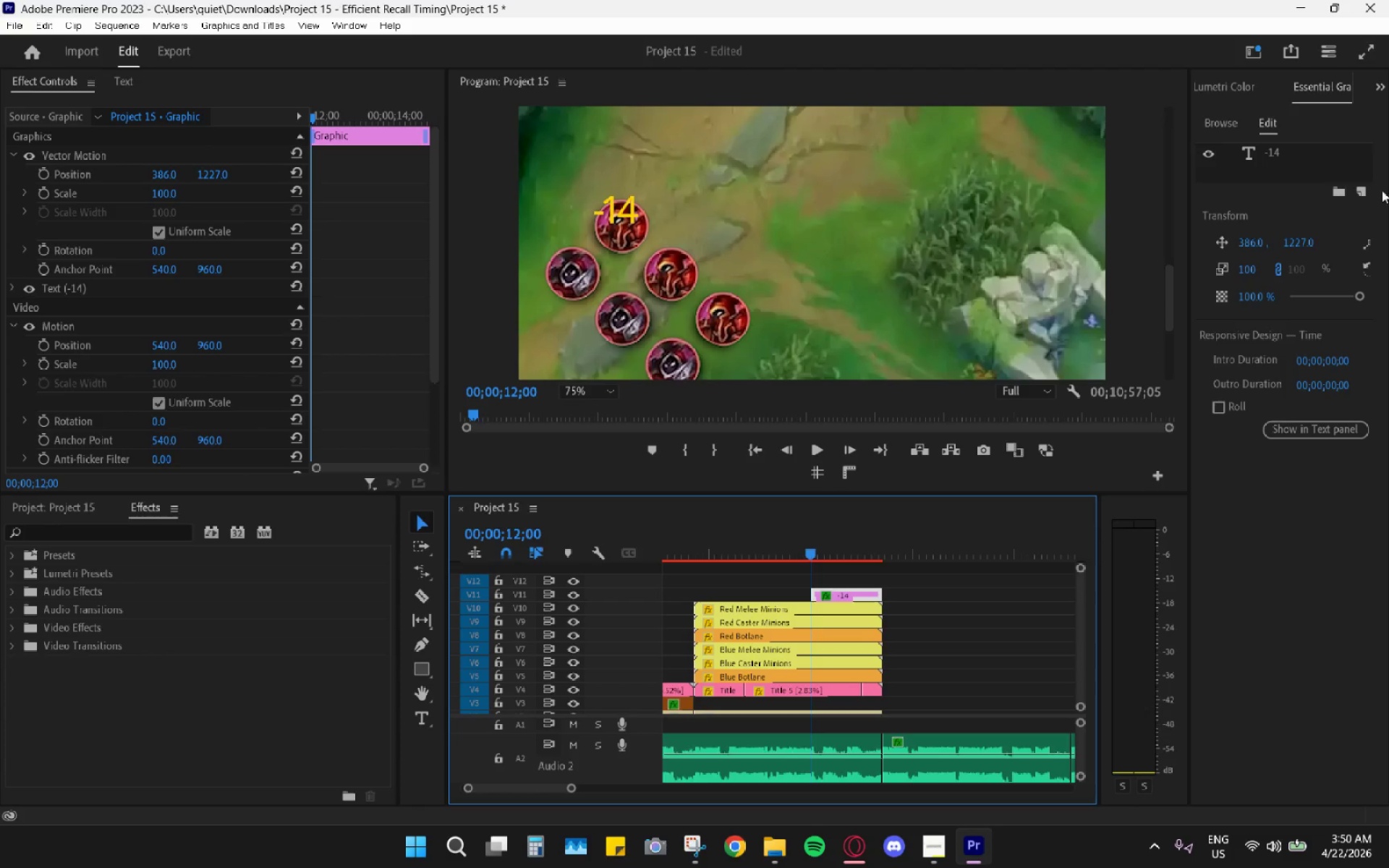 
left_click([1315, 156])
 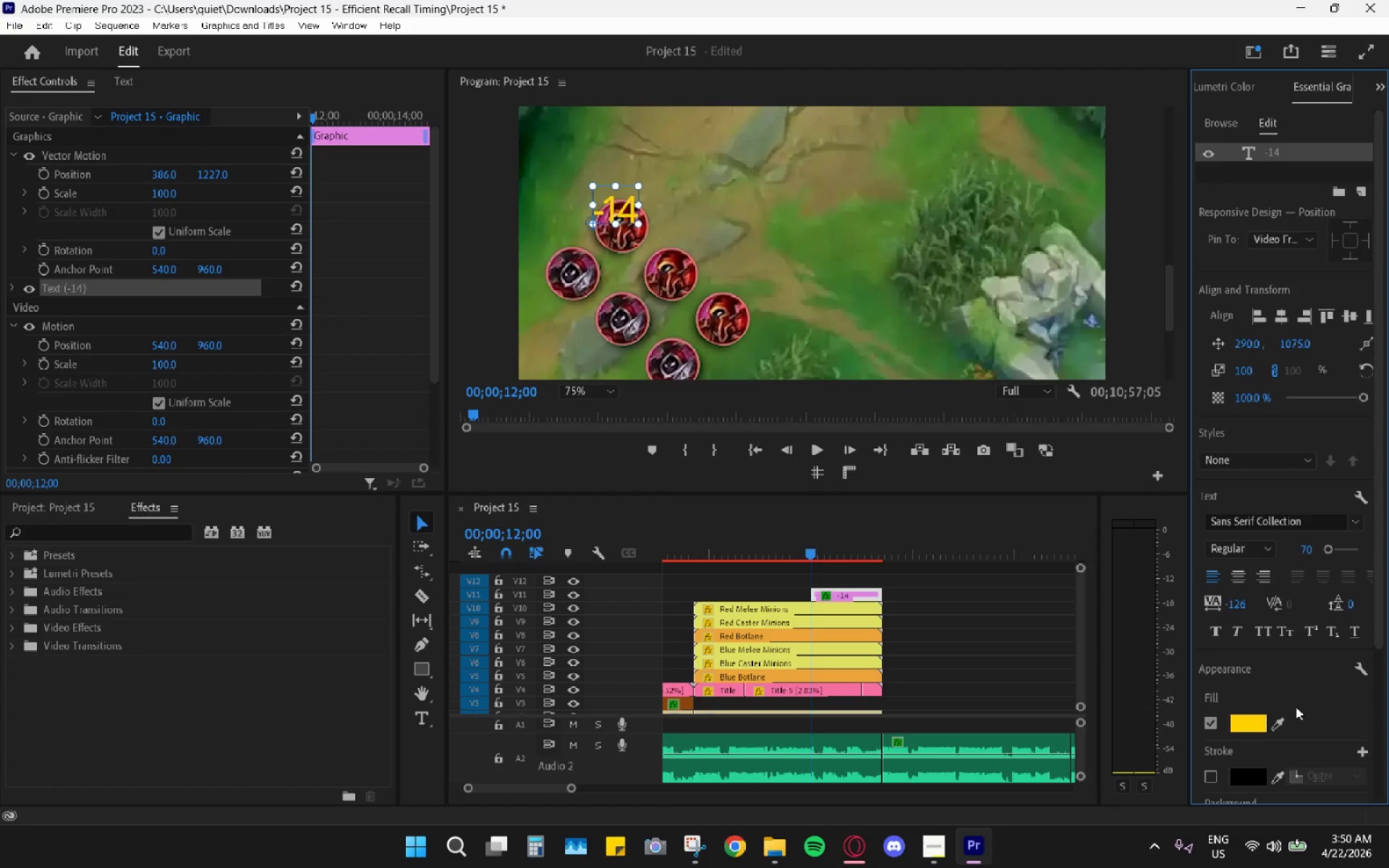 
scroll: coordinate [1296, 707], scroll_direction: down, amount: 3.0
 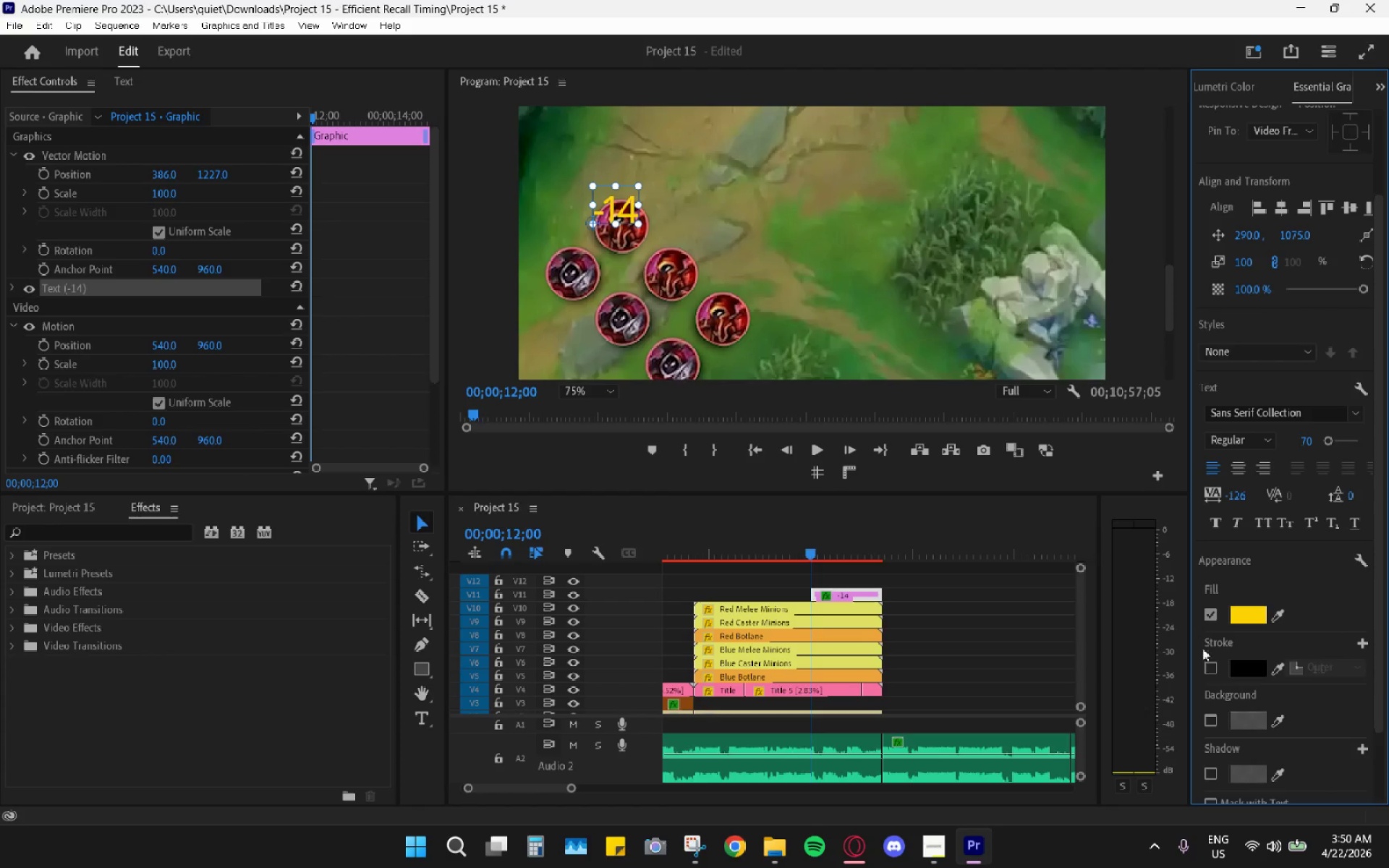 
left_click([1210, 664])
 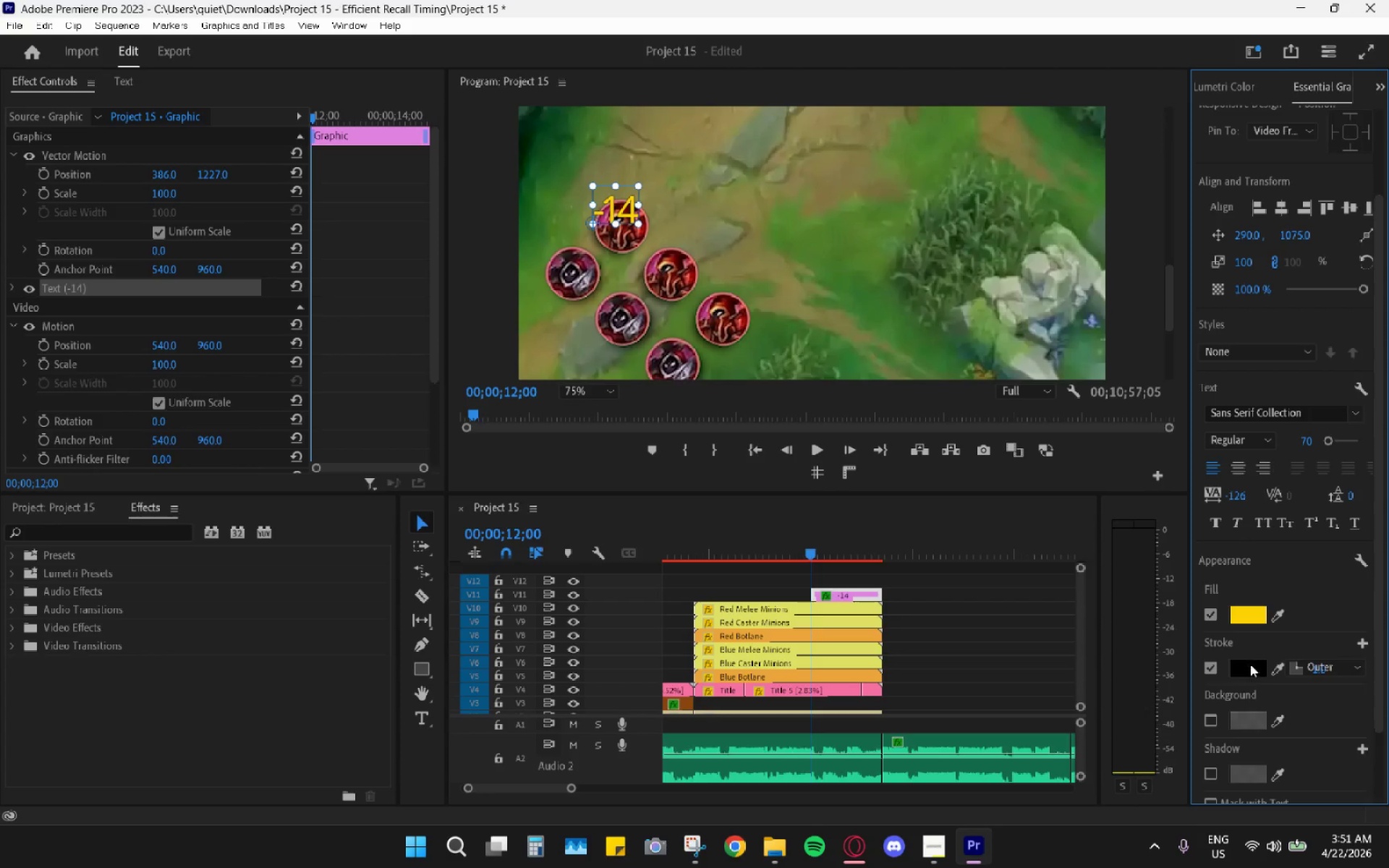 
left_click_drag(start_coordinate=[666, 407], to_coordinate=[744, 346])
 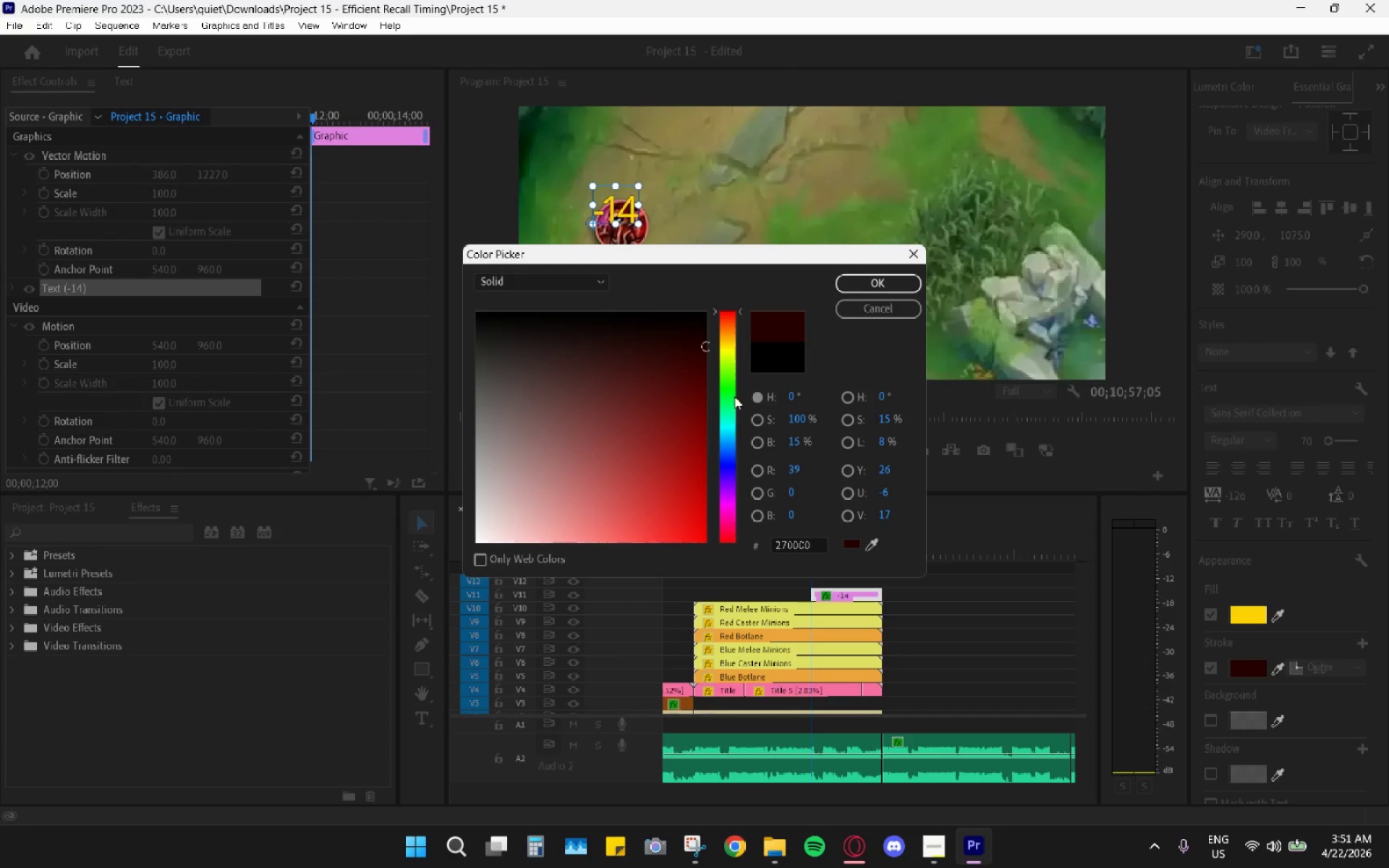 
left_click([728, 404])
 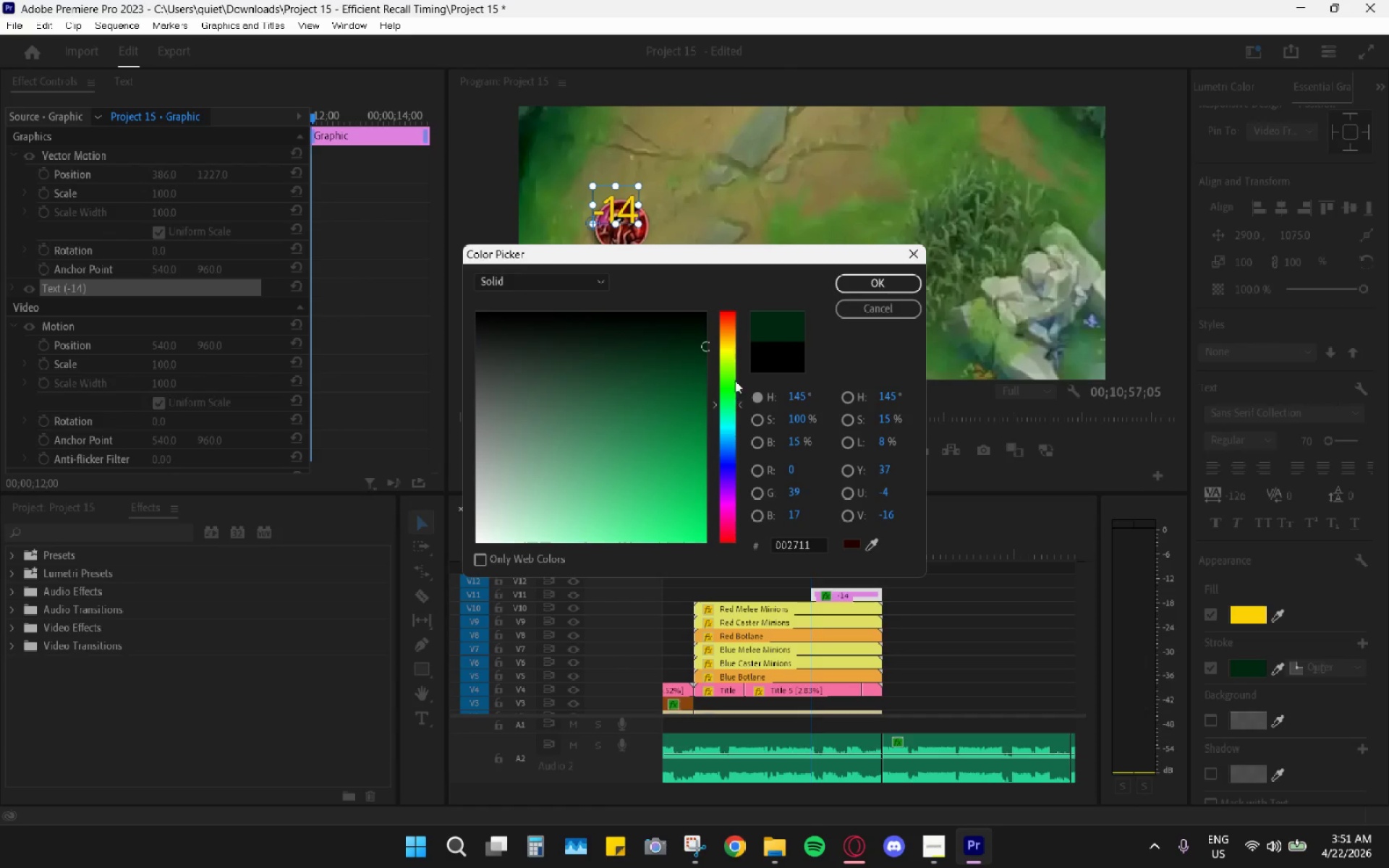 
left_click_drag(start_coordinate=[736, 346], to_coordinate=[735, 341])
 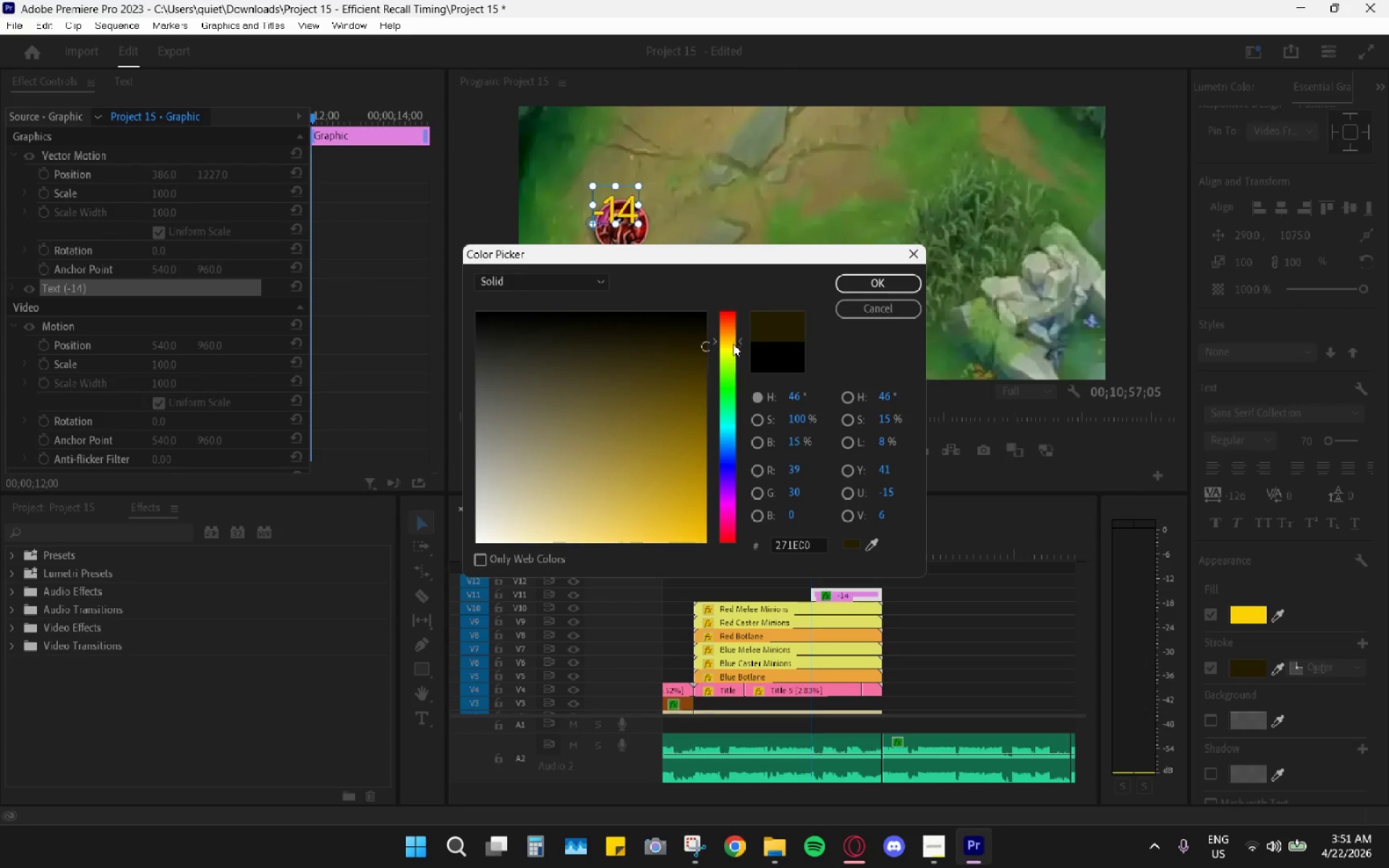 
left_click_drag(start_coordinate=[702, 367], to_coordinate=[697, 561])
 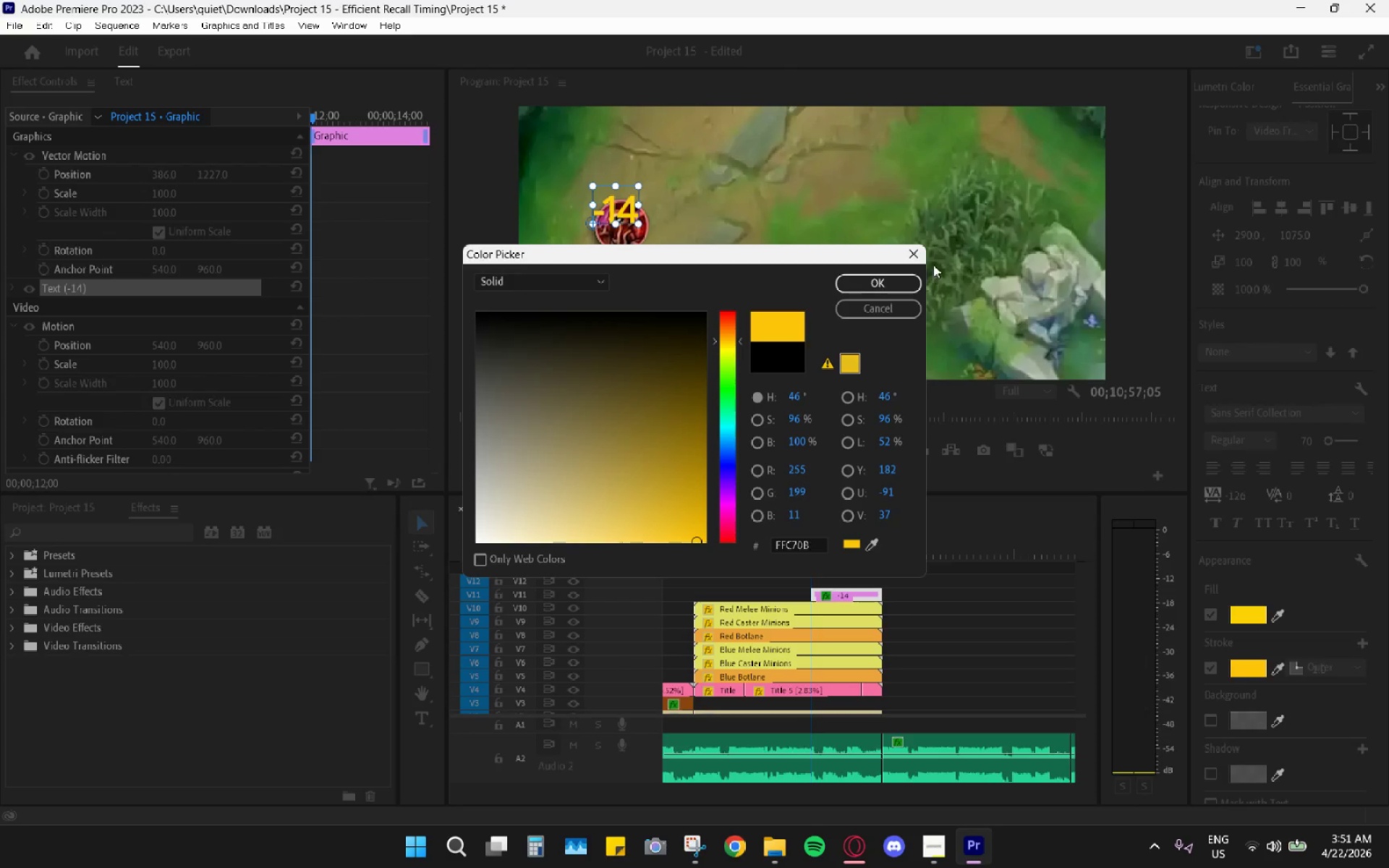 
wait(5.24)
 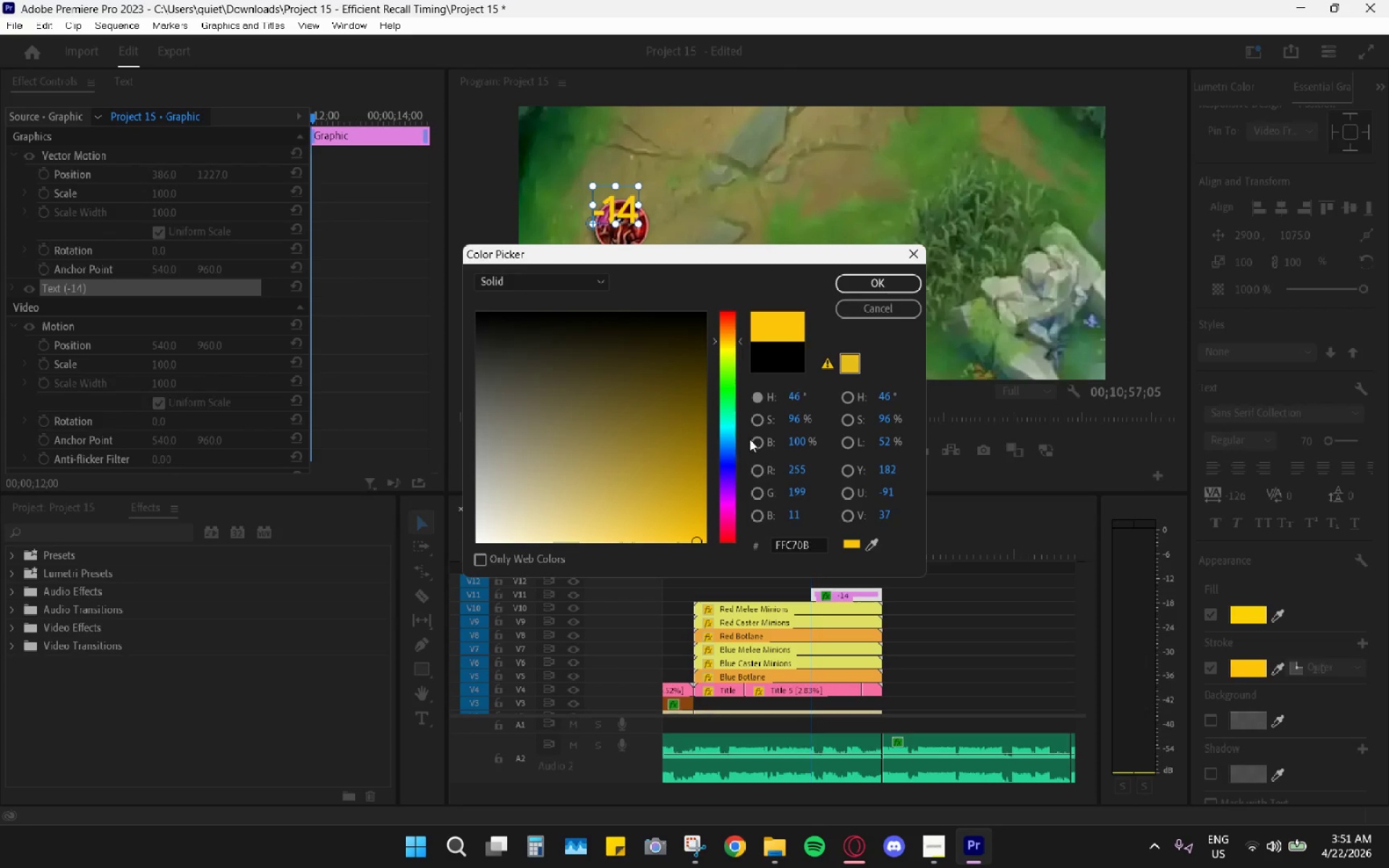 
key(Control+Z)
 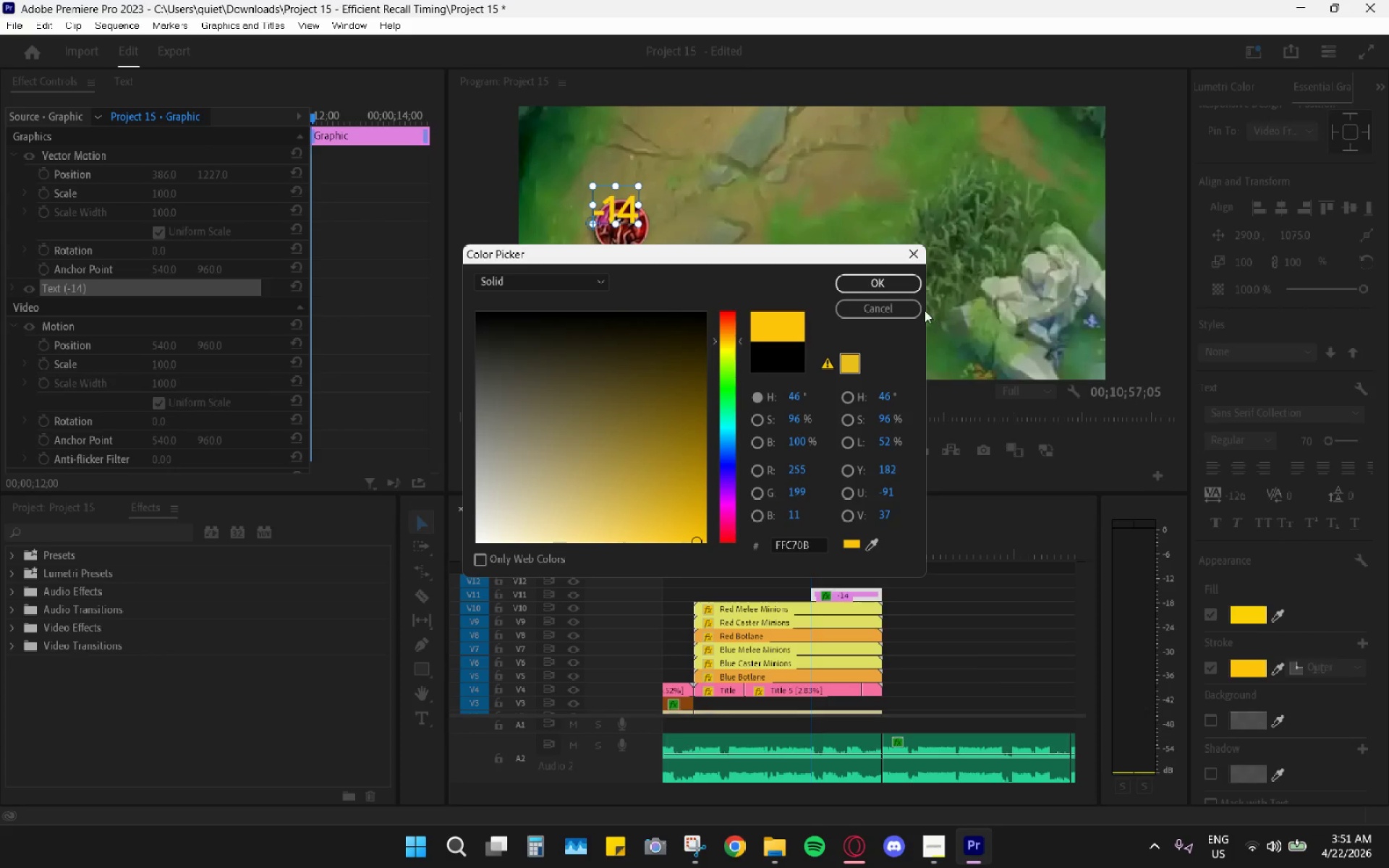 
left_click([907, 305])
 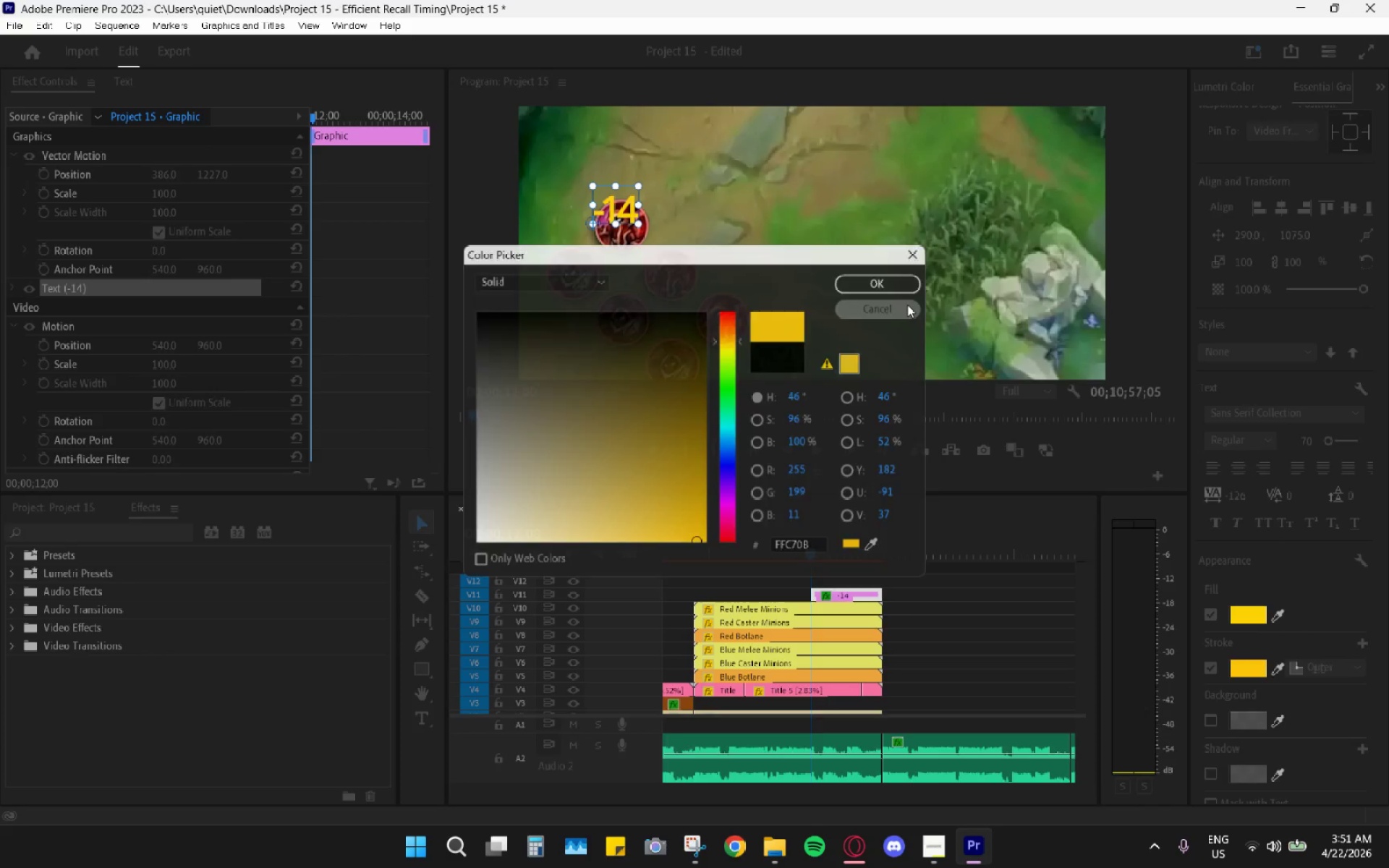 
key(Control+Z)
 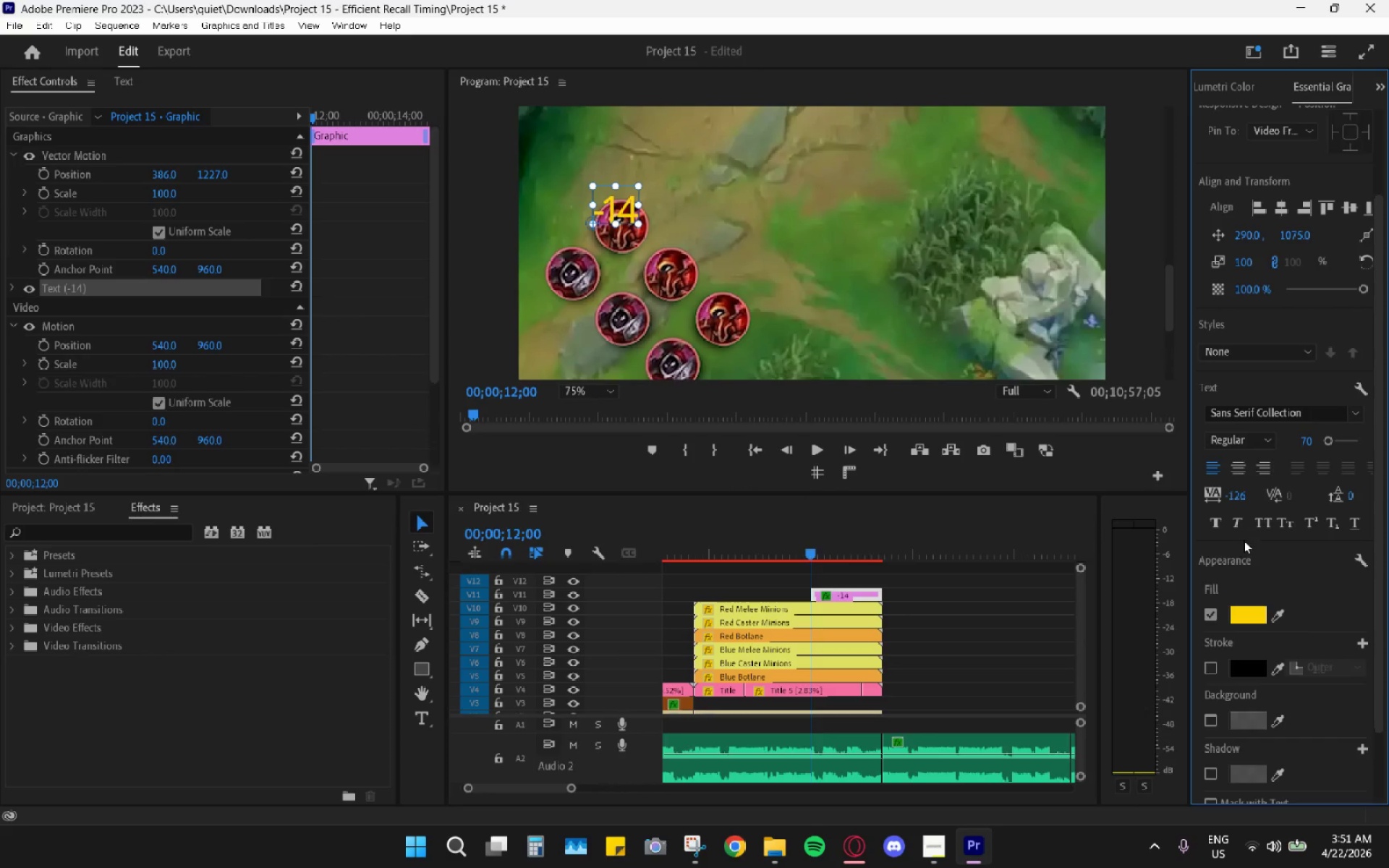 
left_click([1245, 442])
 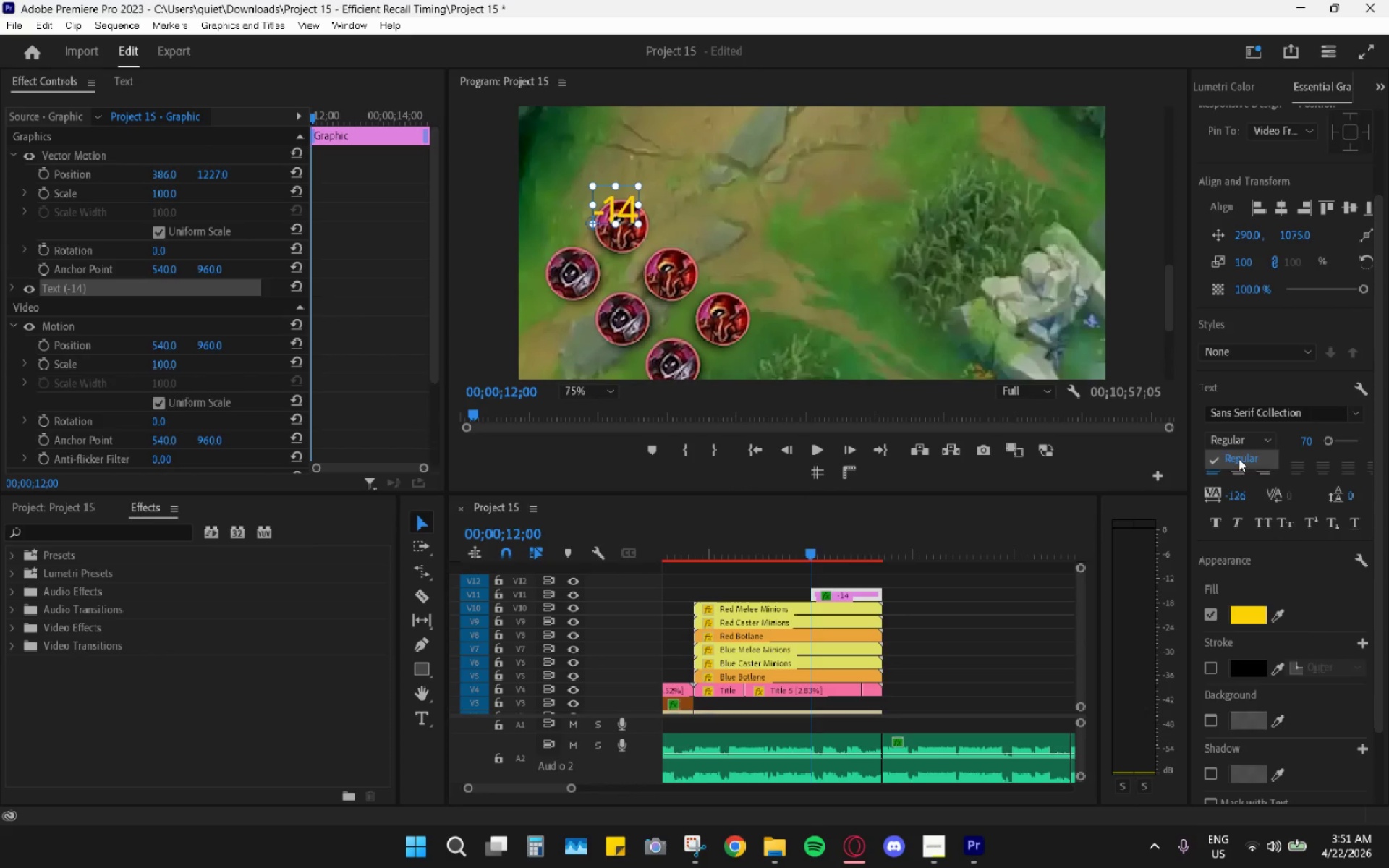 
left_click([1246, 437])
 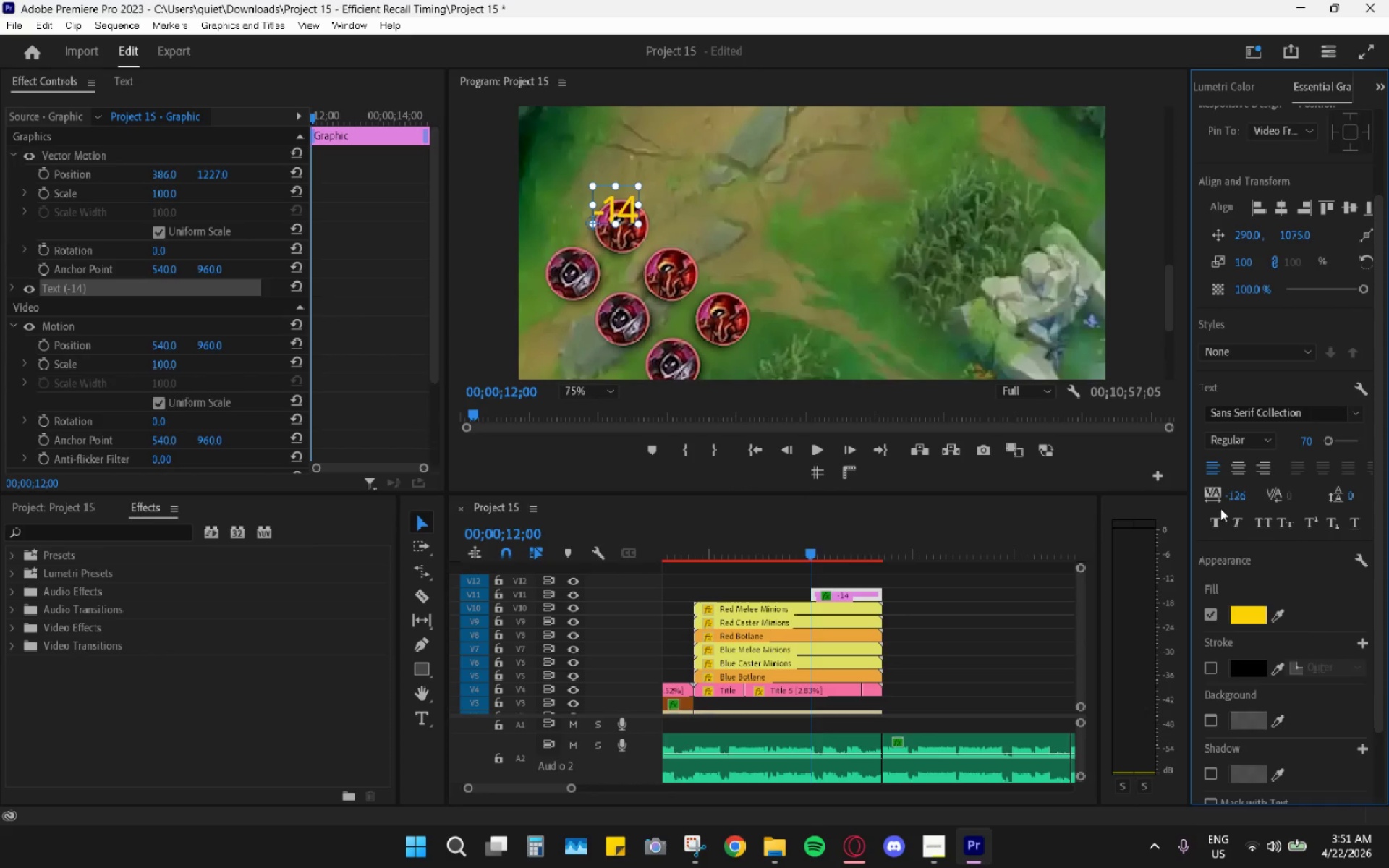 
left_click([1217, 521])
 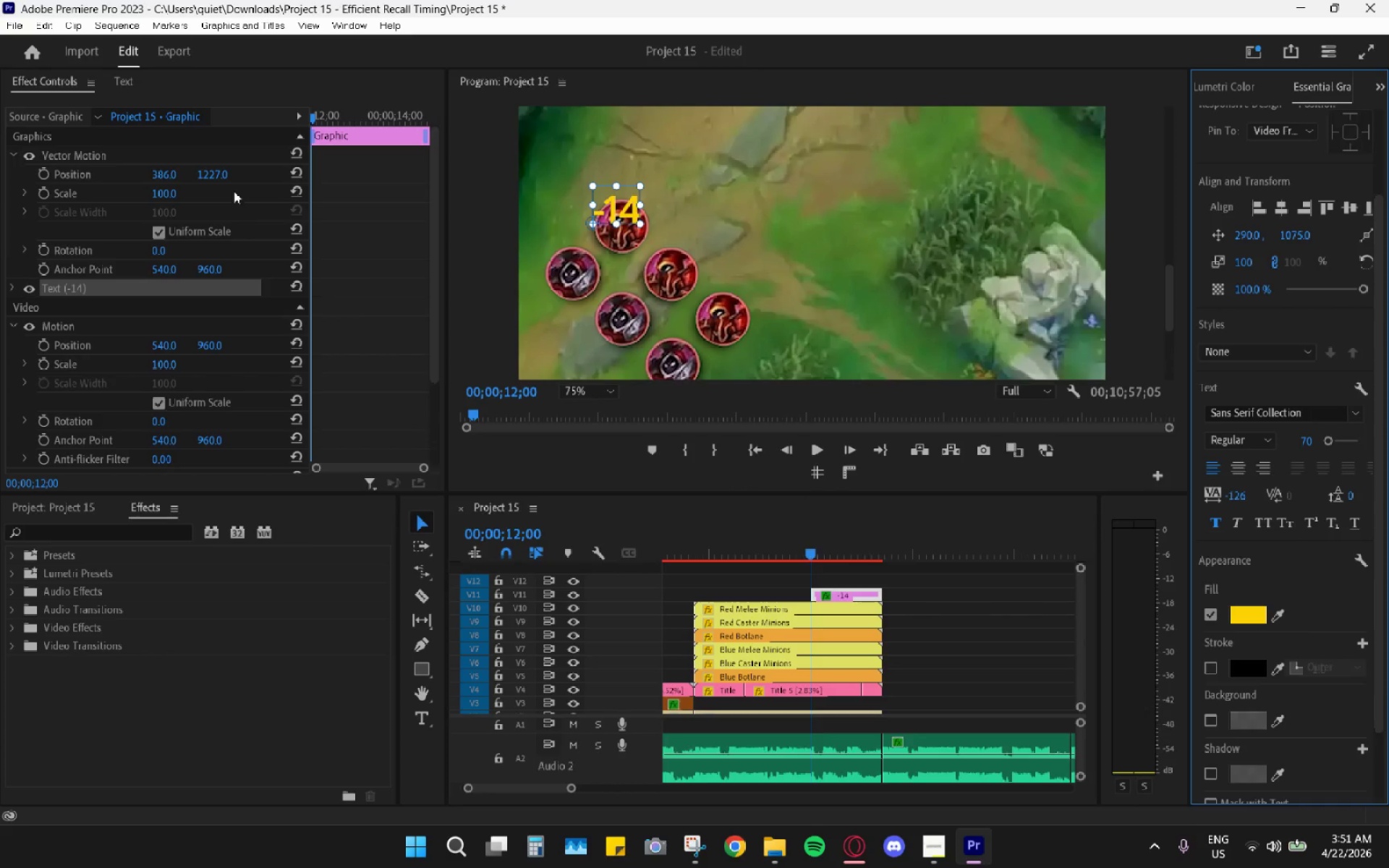 
left_click_drag(start_coordinate=[169, 175], to_coordinate=[74, 184])
 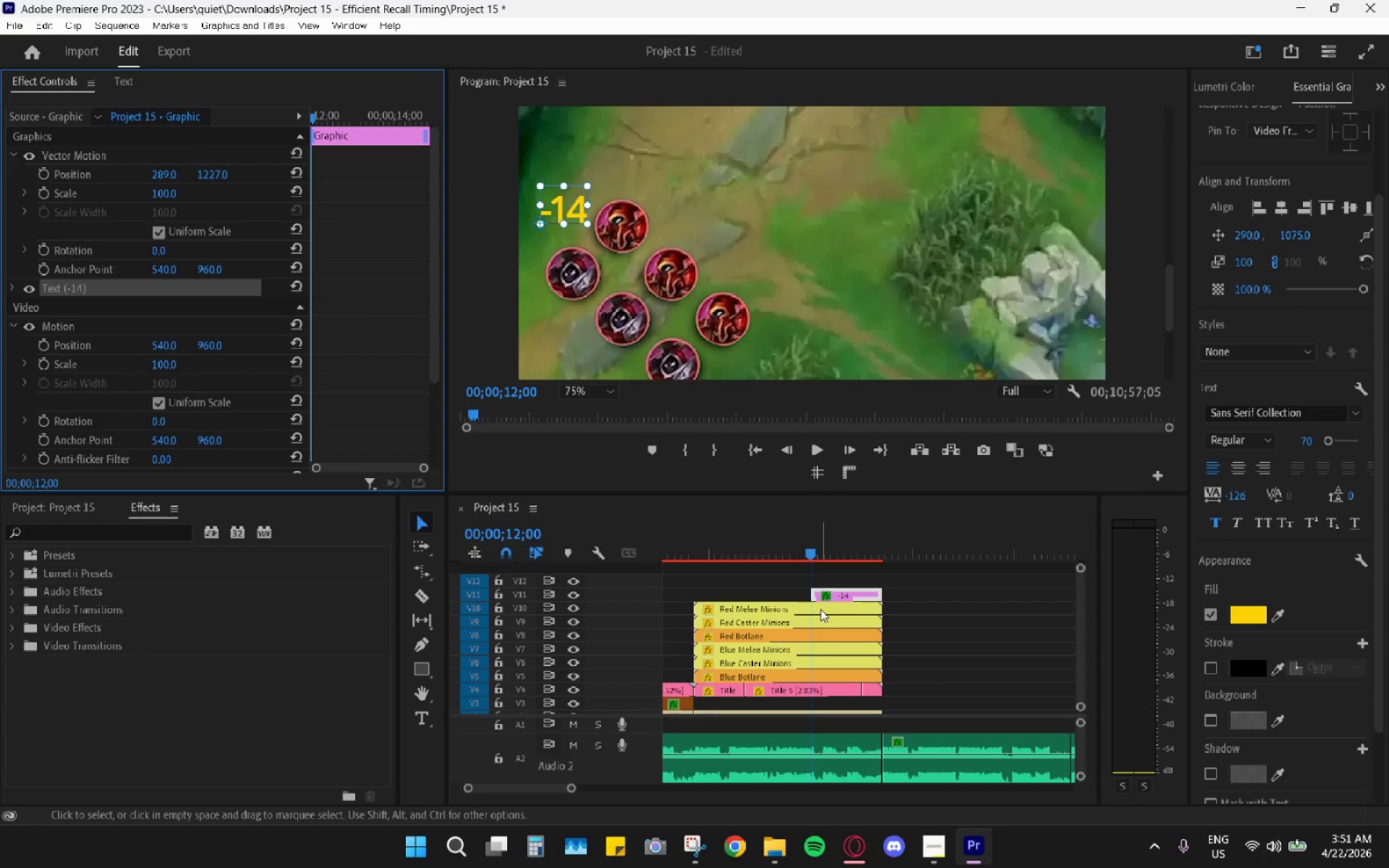 
wait(6.59)
 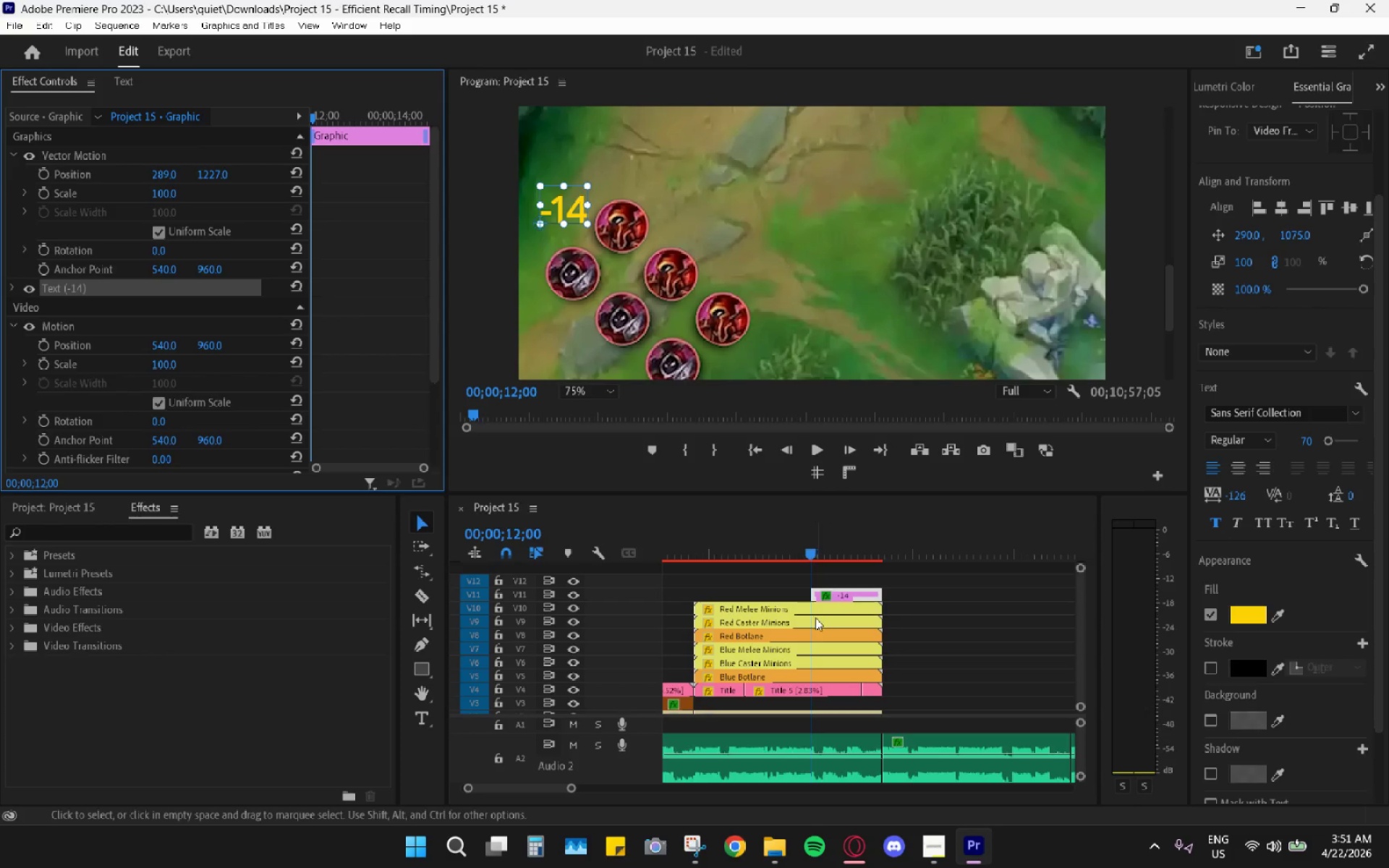 
left_click([820, 609])
 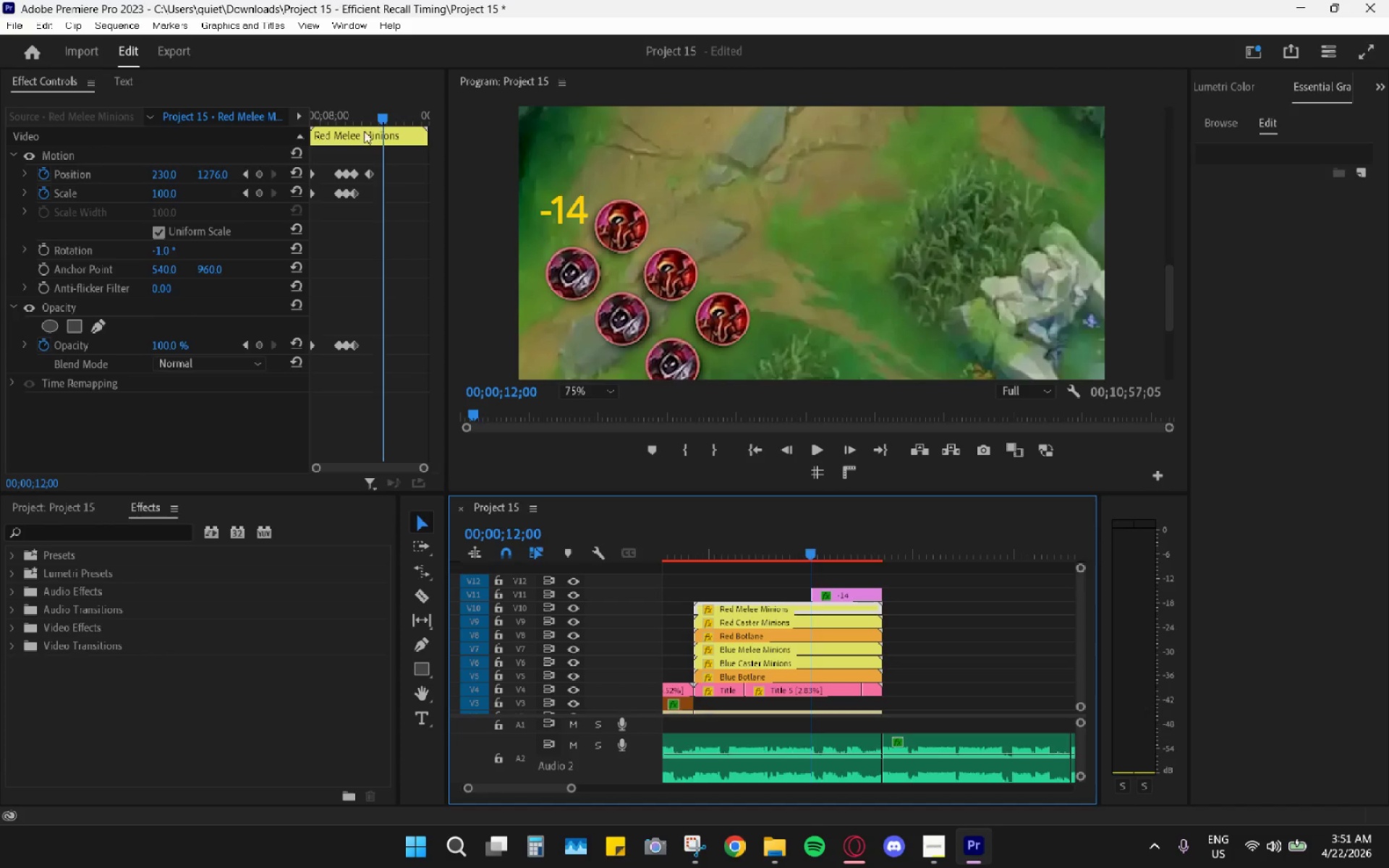 
wait(6.16)
 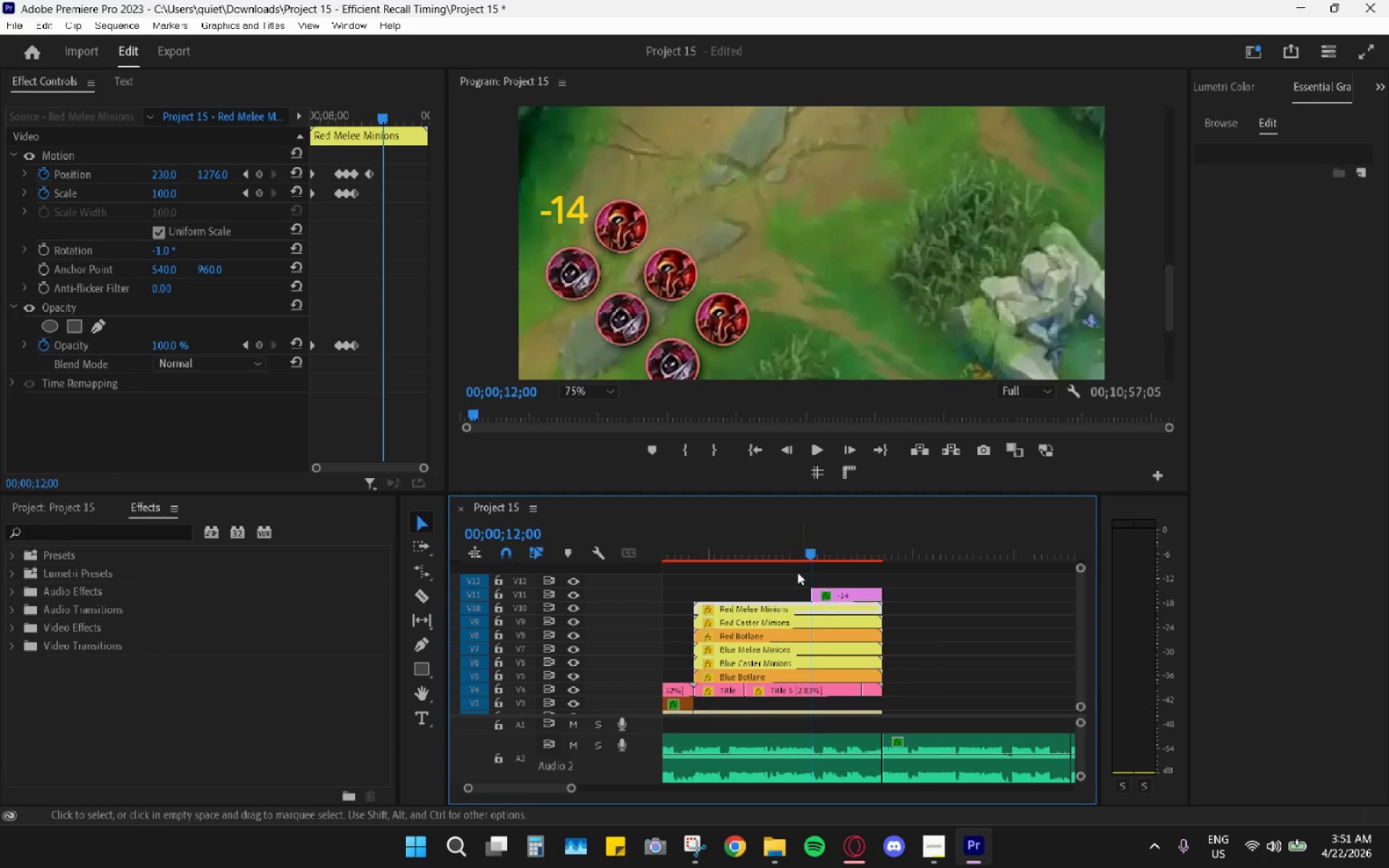 
left_click_drag(start_coordinate=[253, 192], to_coordinate=[257, 194])
 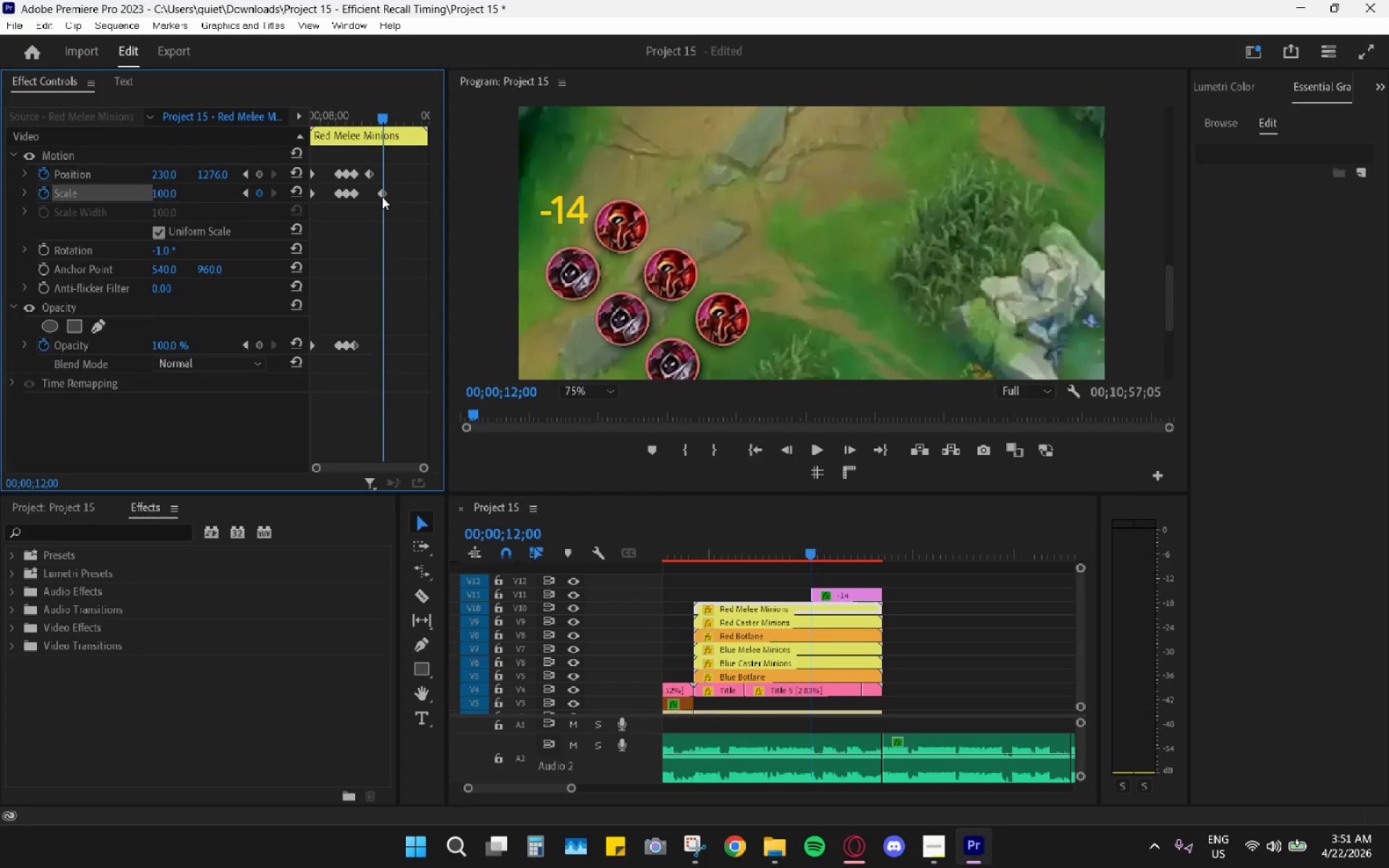 
left_click_drag(start_coordinate=[378, 194], to_coordinate=[372, 192])
 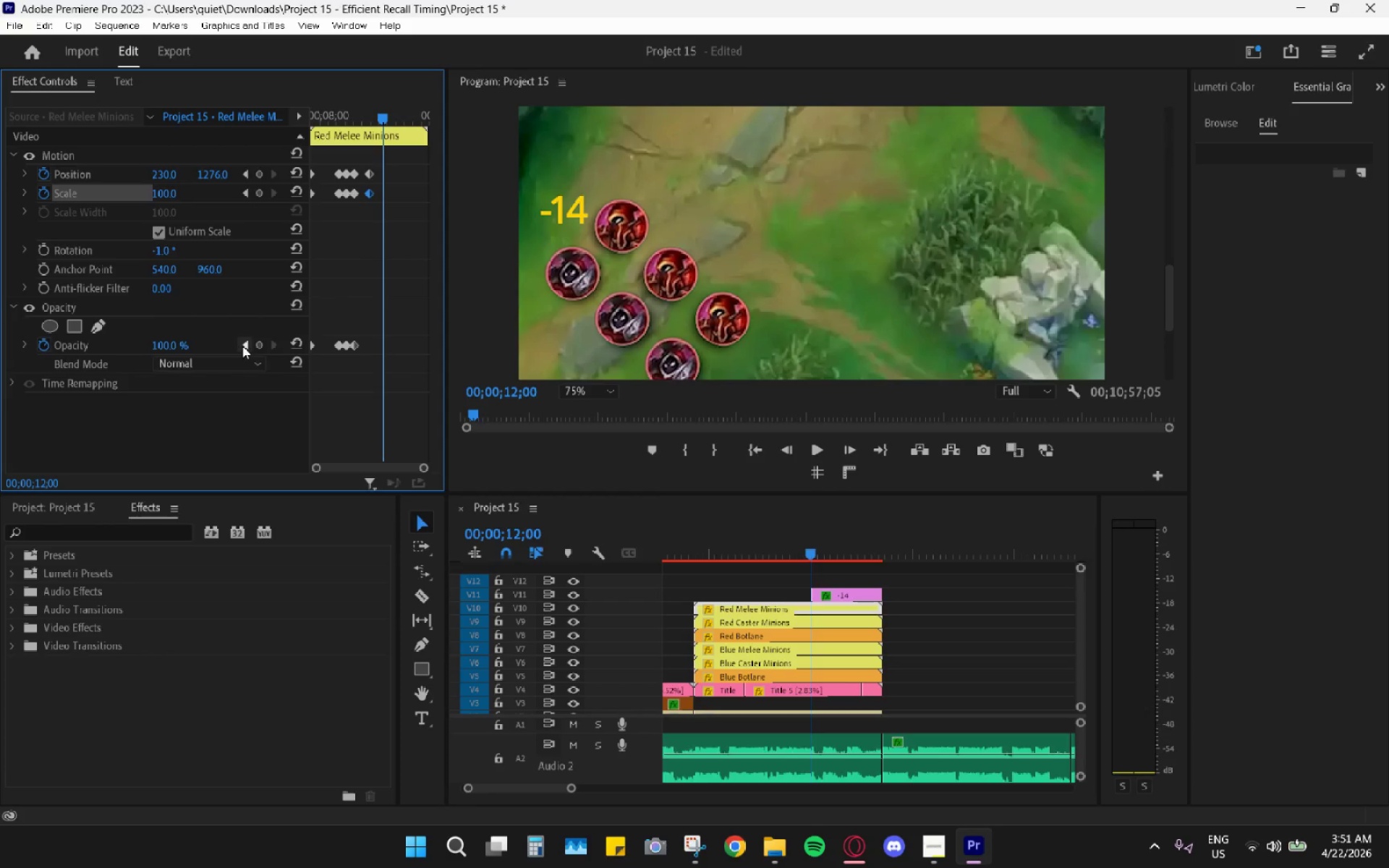 
left_click([255, 346])
 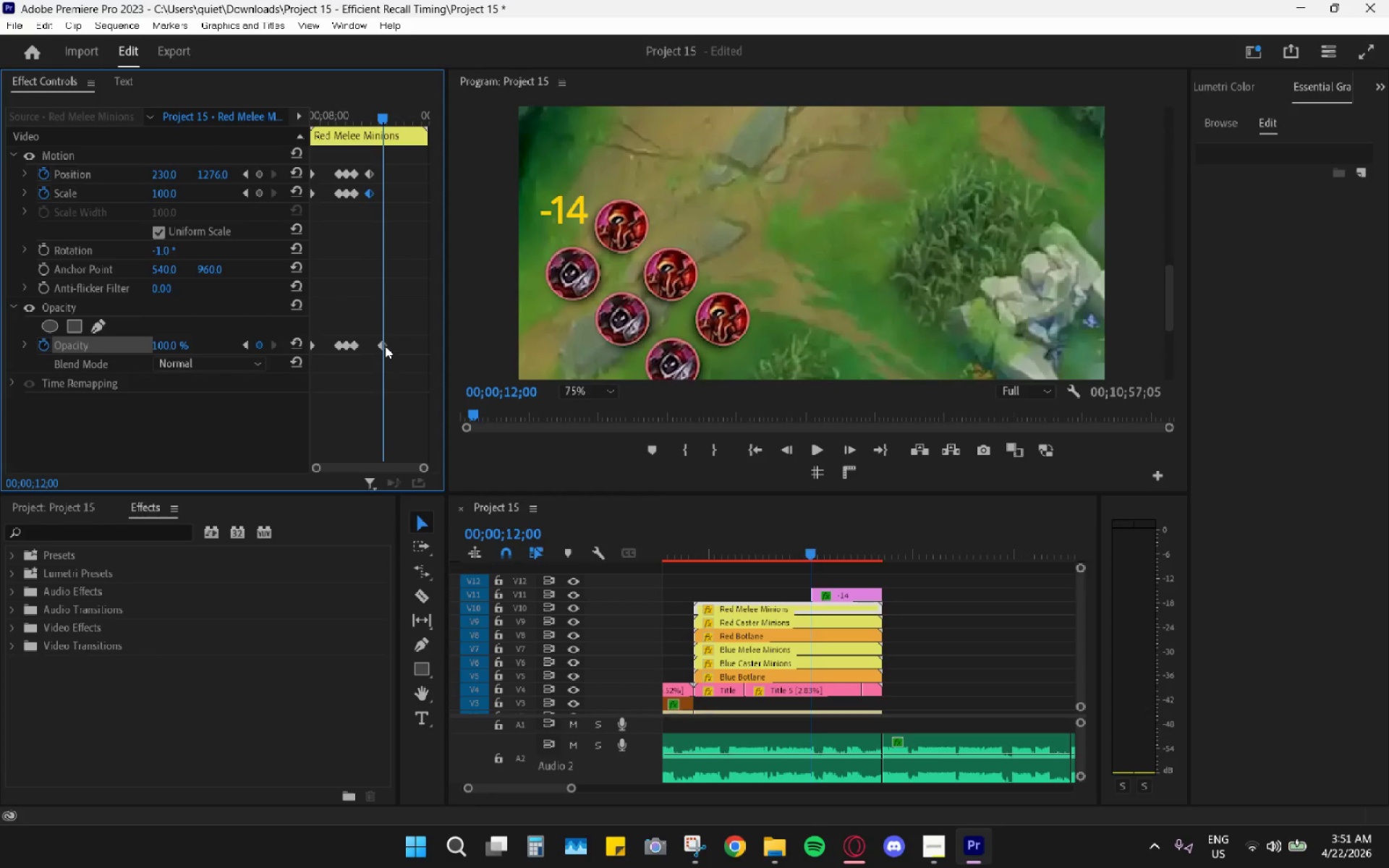 
left_click_drag(start_coordinate=[382, 345], to_coordinate=[373, 342])
 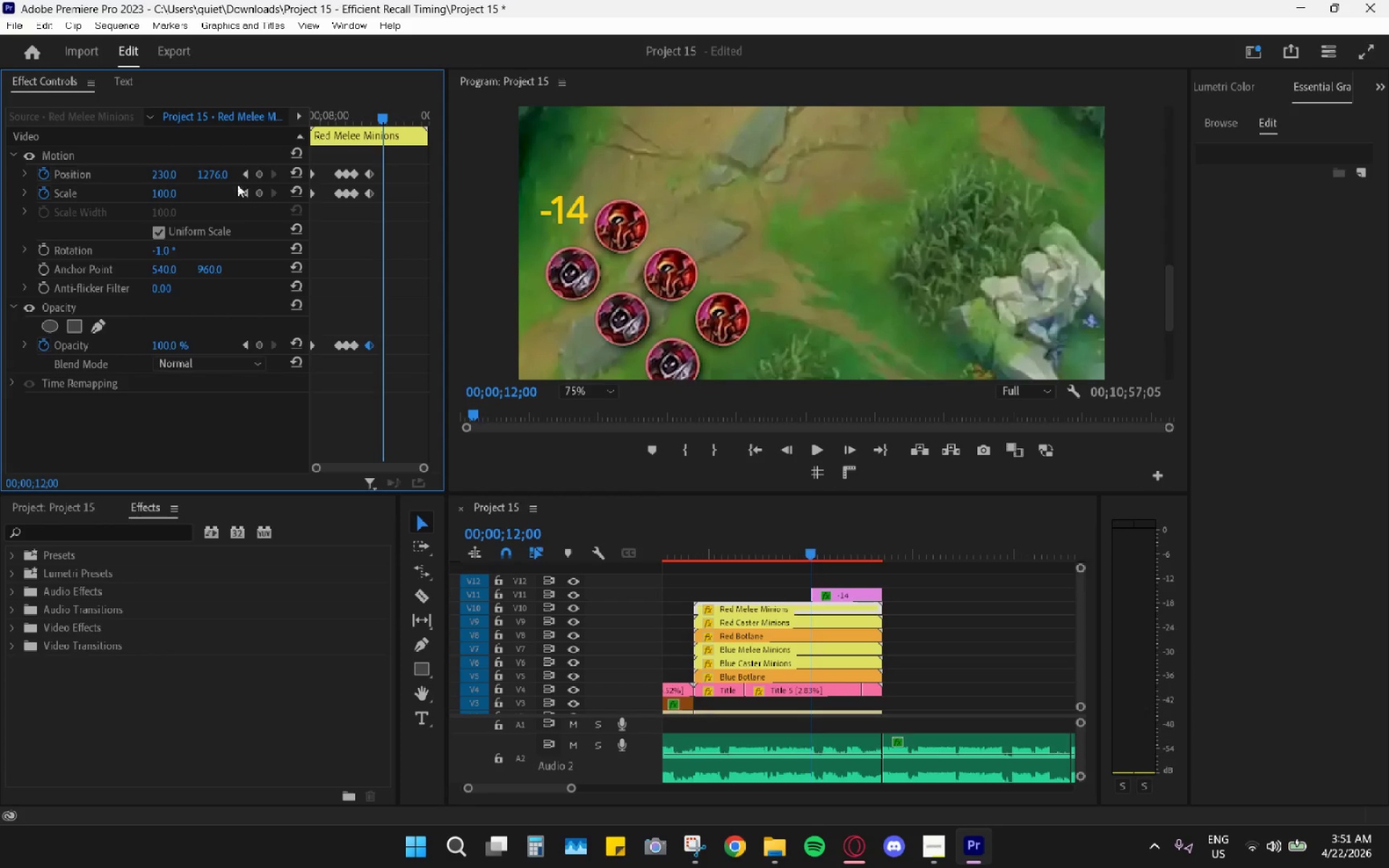 
left_click([260, 174])
 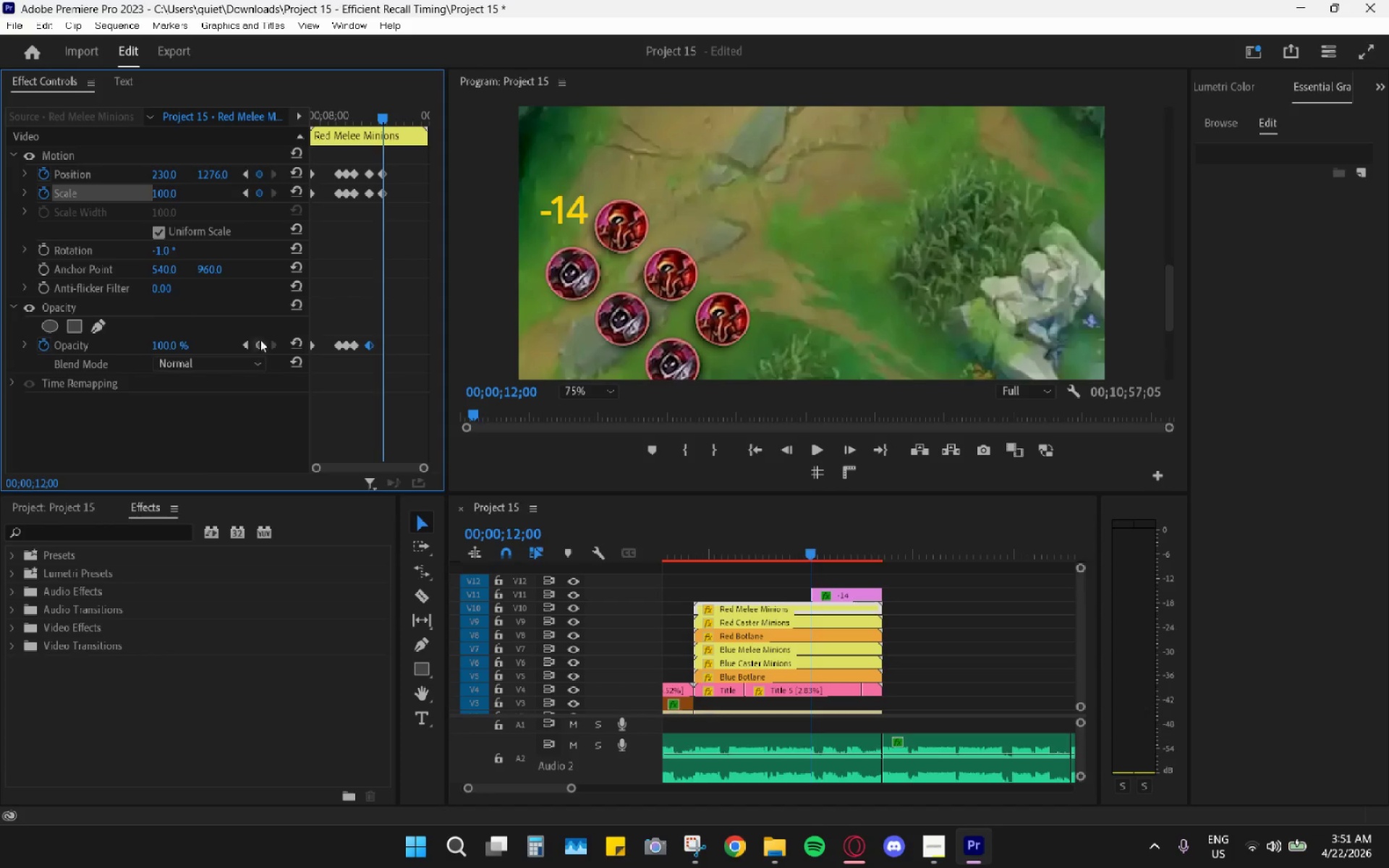 
left_click([255, 341])
 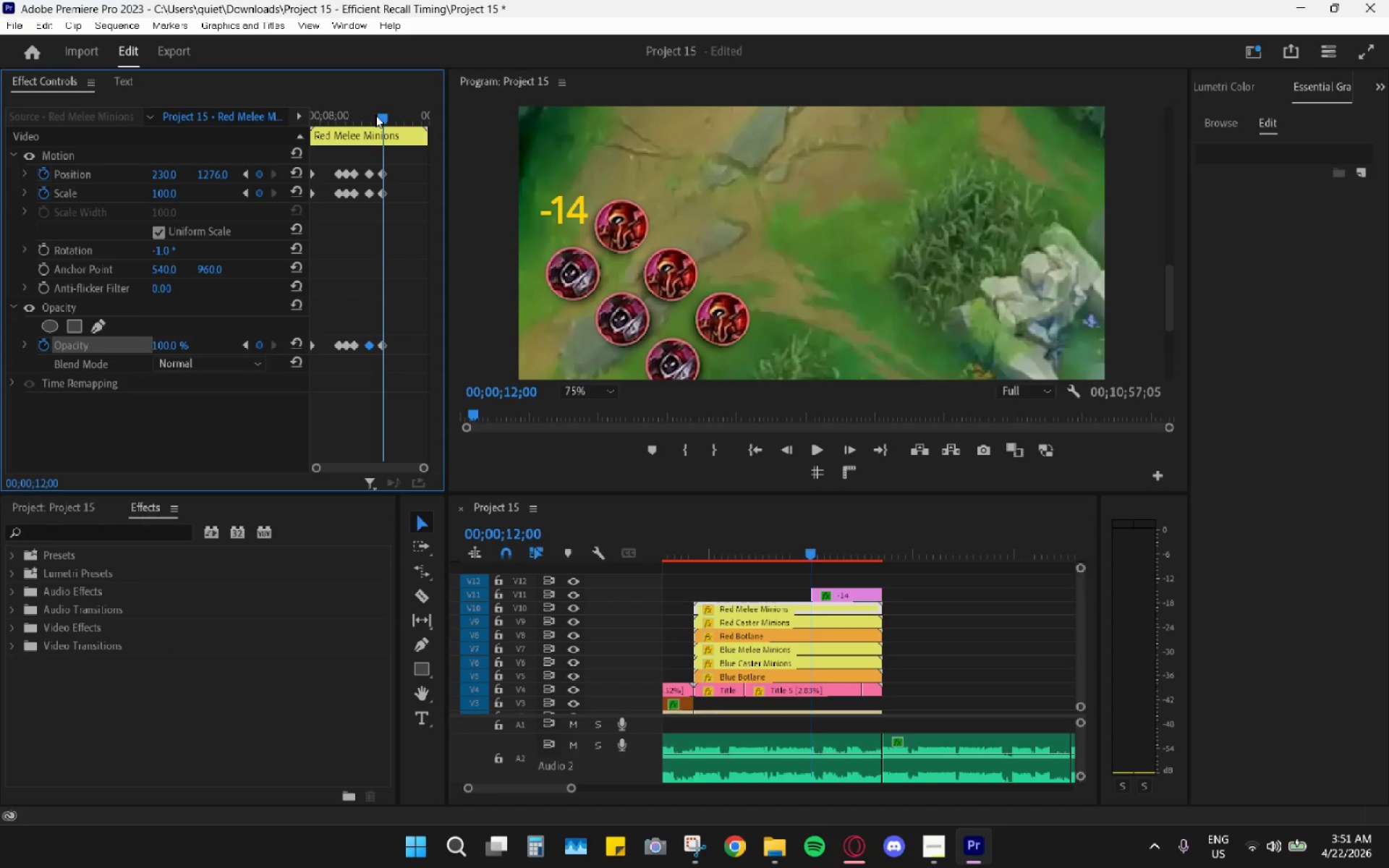 
left_click_drag(start_coordinate=[381, 120], to_coordinate=[382, 129])
 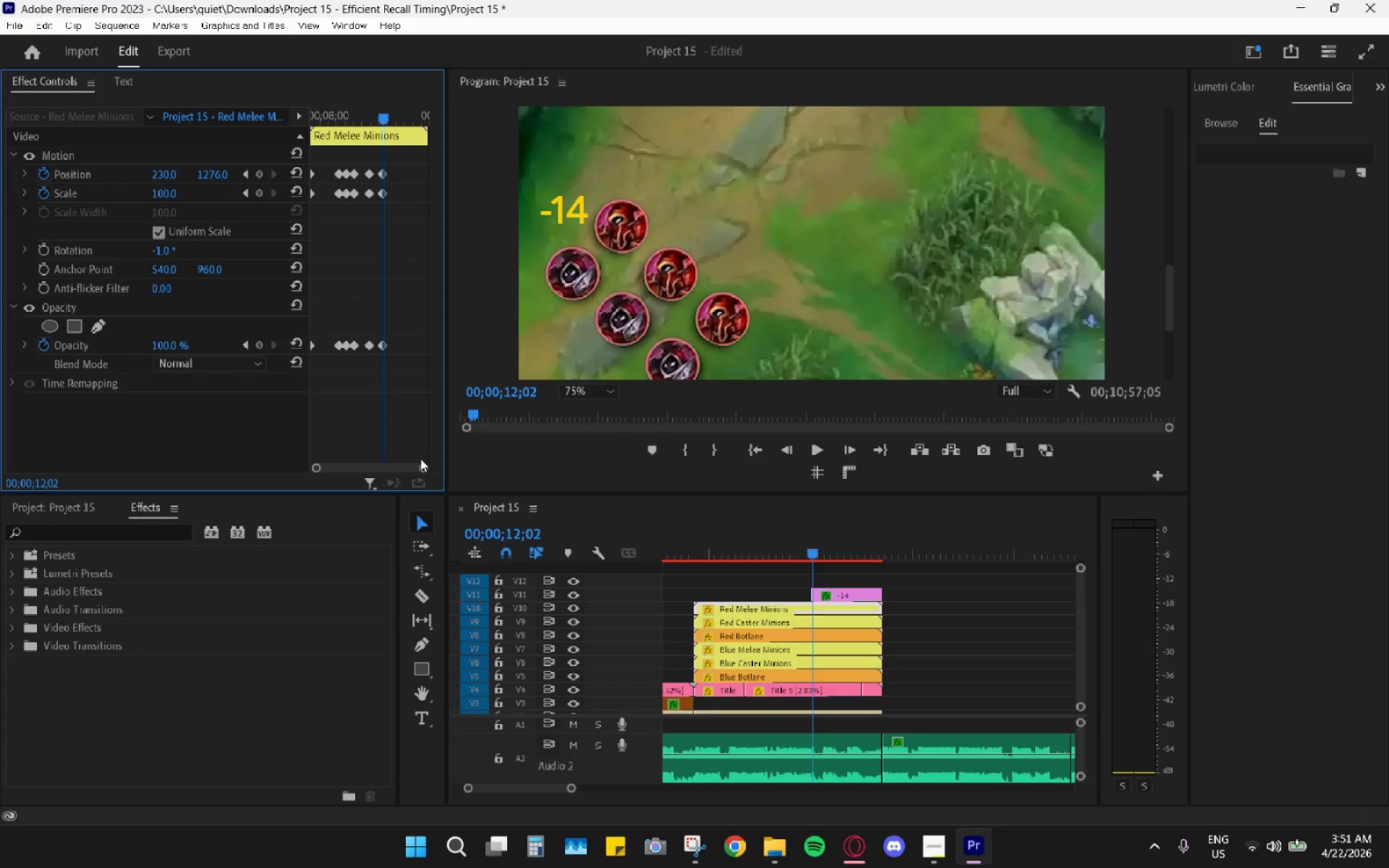 
left_click_drag(start_coordinate=[422, 466], to_coordinate=[406, 460])
 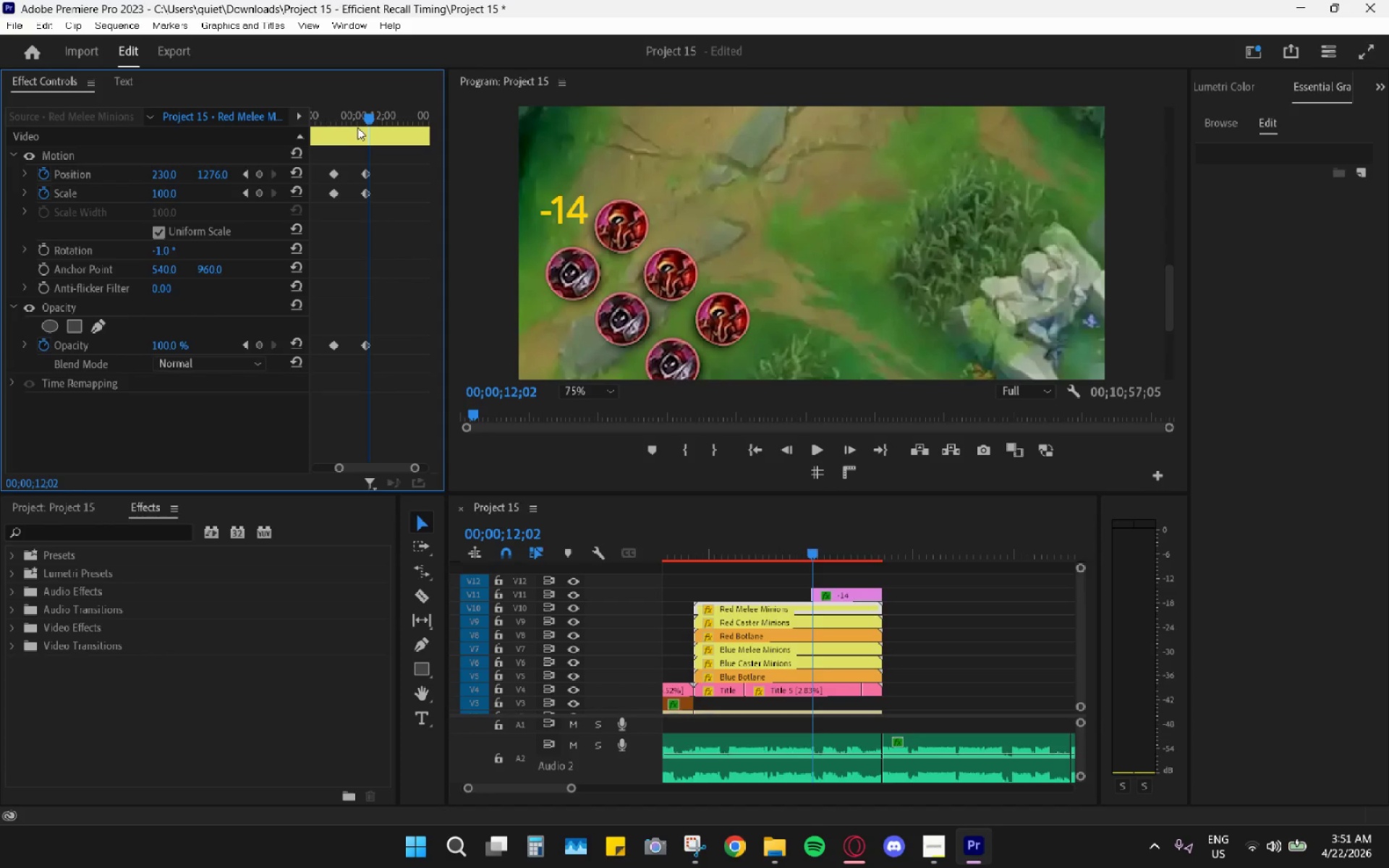 
left_click_drag(start_coordinate=[359, 122], to_coordinate=[368, 124])
 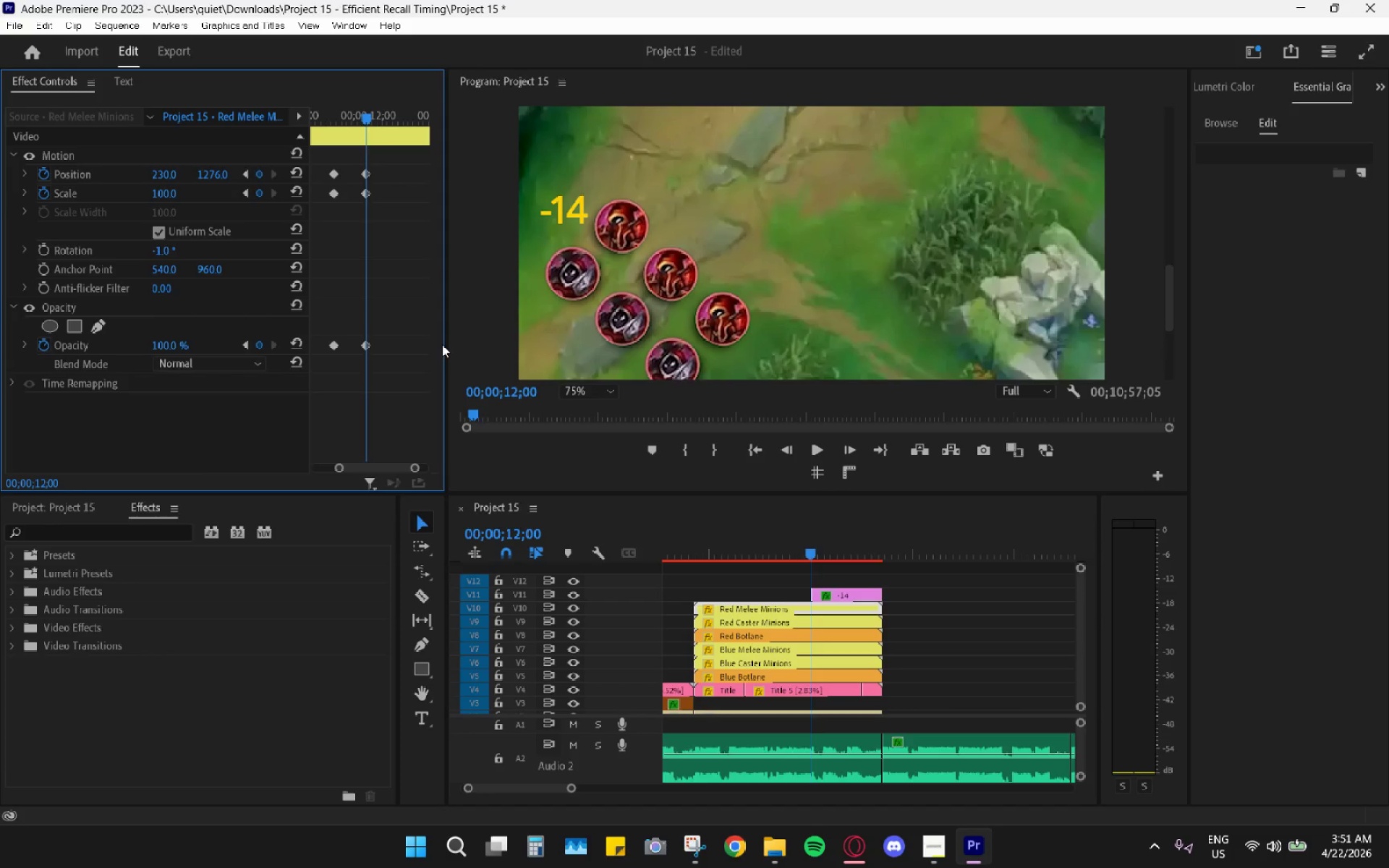 
key(ArrowRight)
 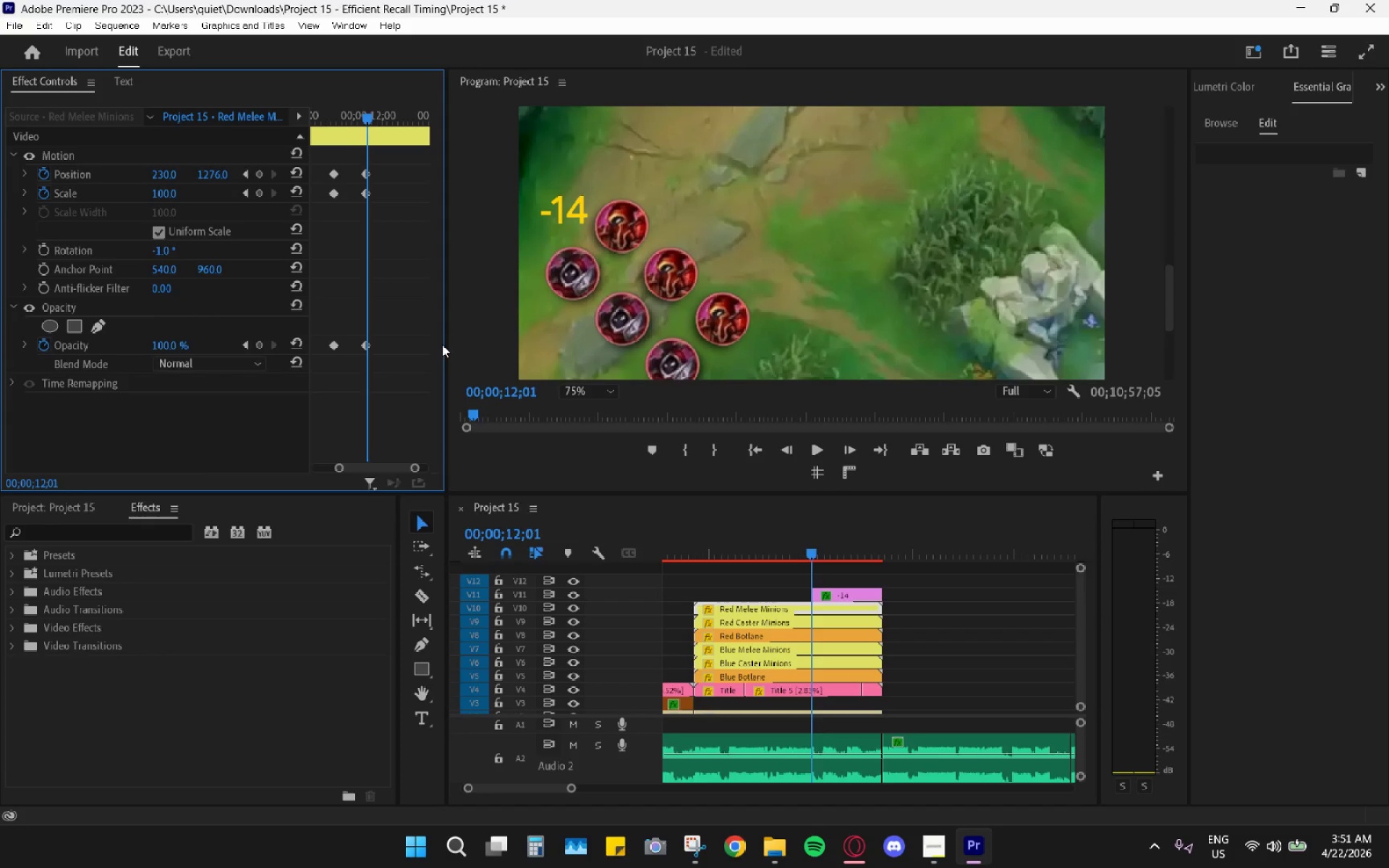 
key(ArrowRight)
 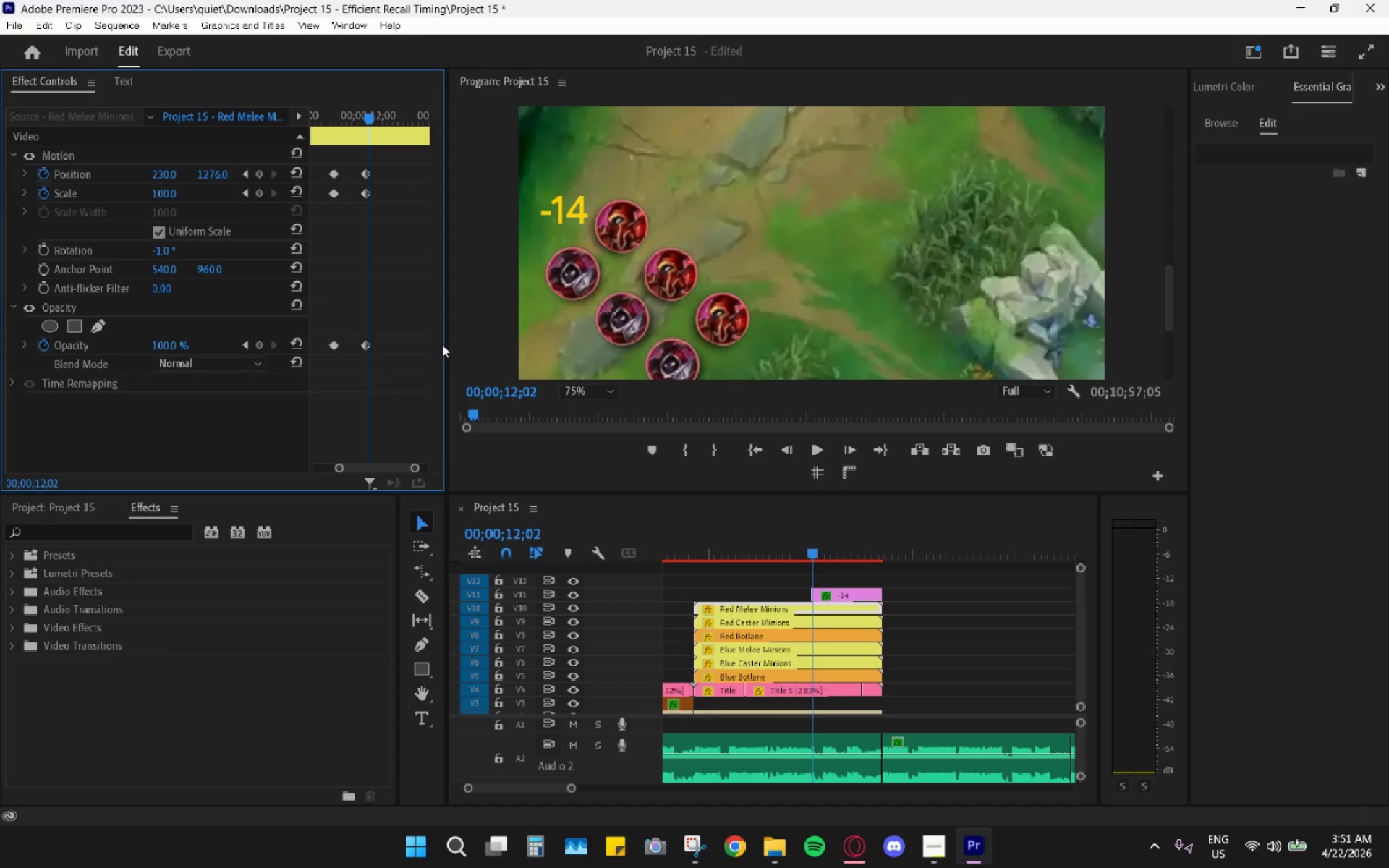 
key(ArrowRight)
 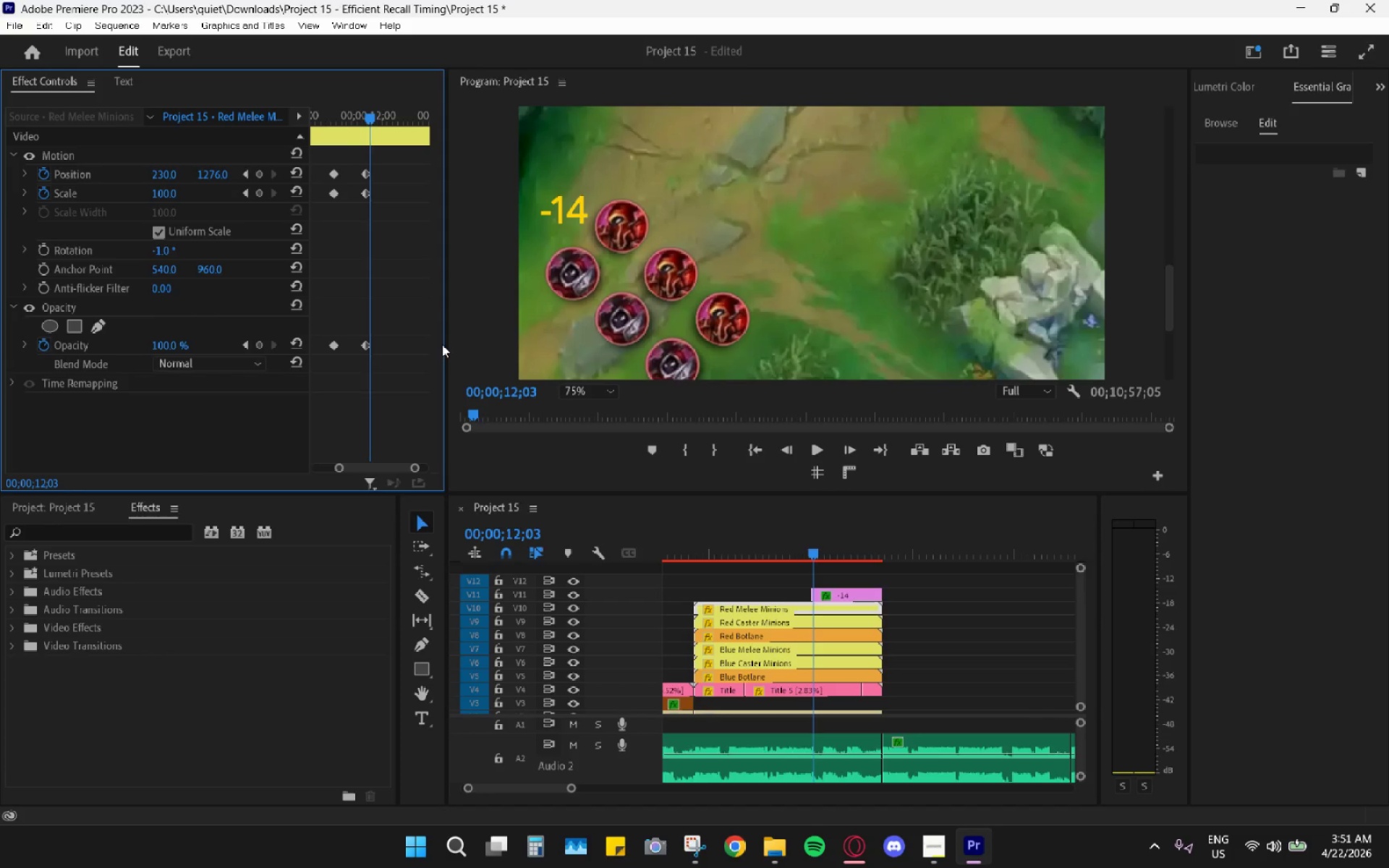 
key(ArrowRight)
 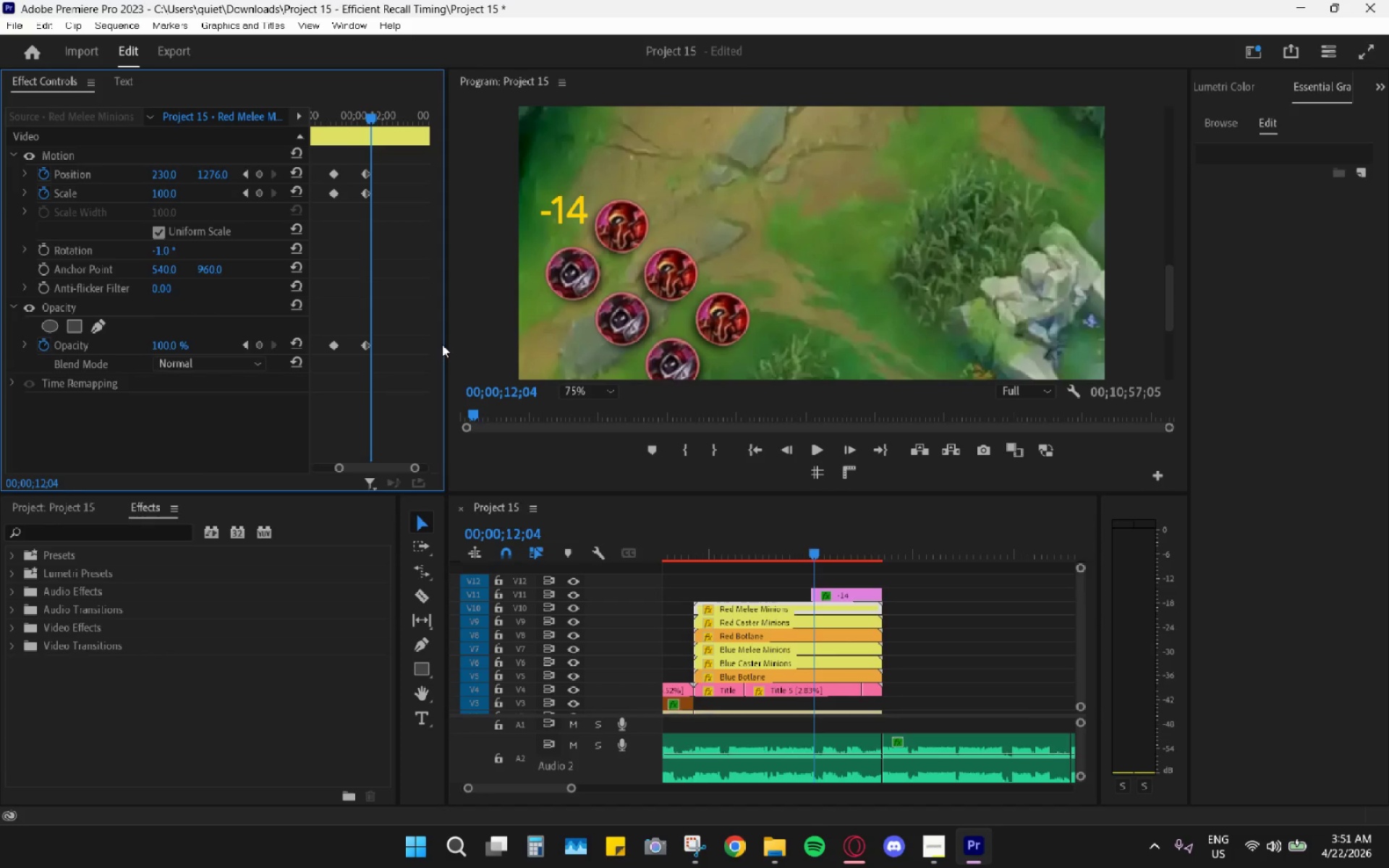 
key(ArrowRight)
 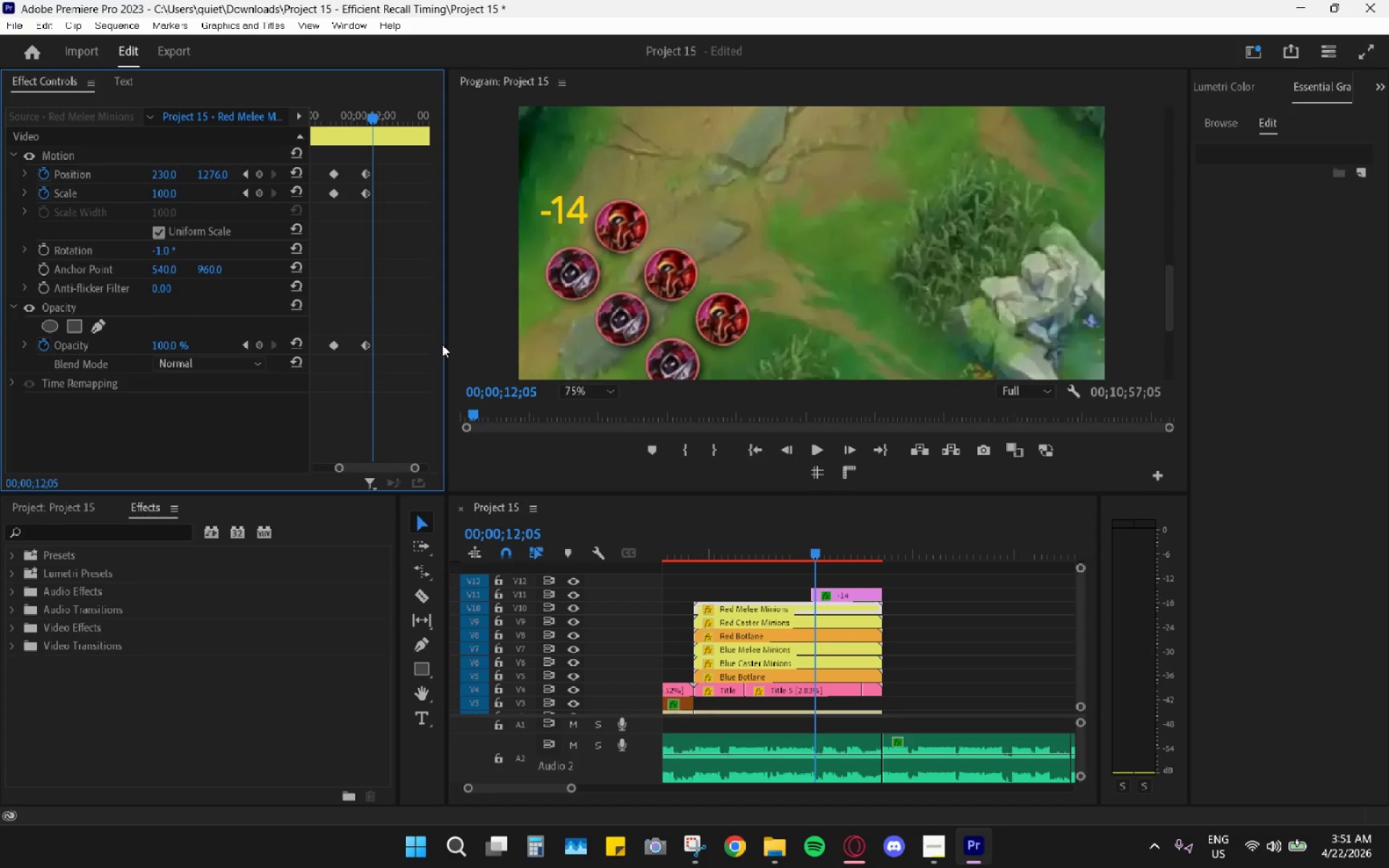 
key(ArrowRight)
 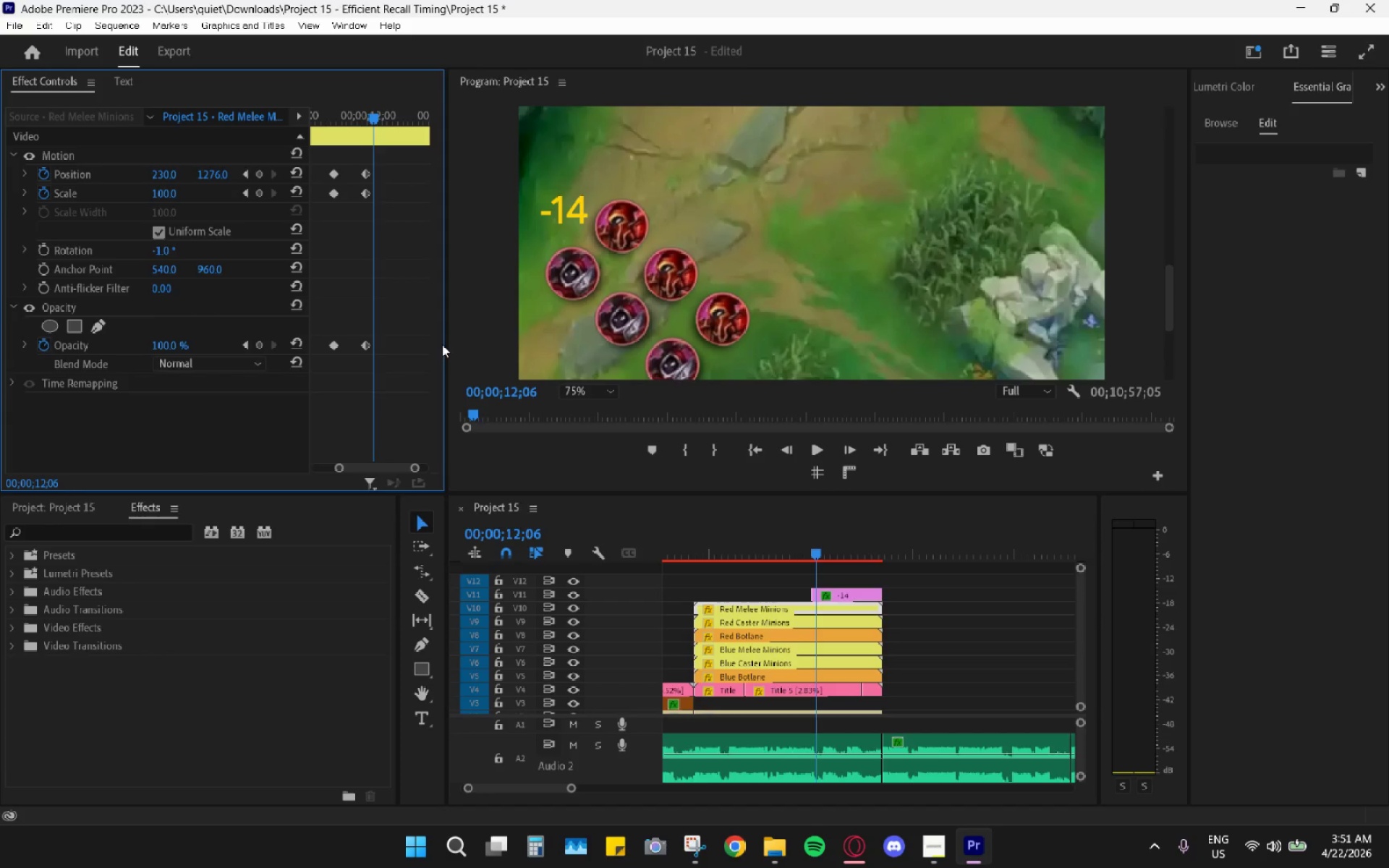 
key(ArrowRight)
 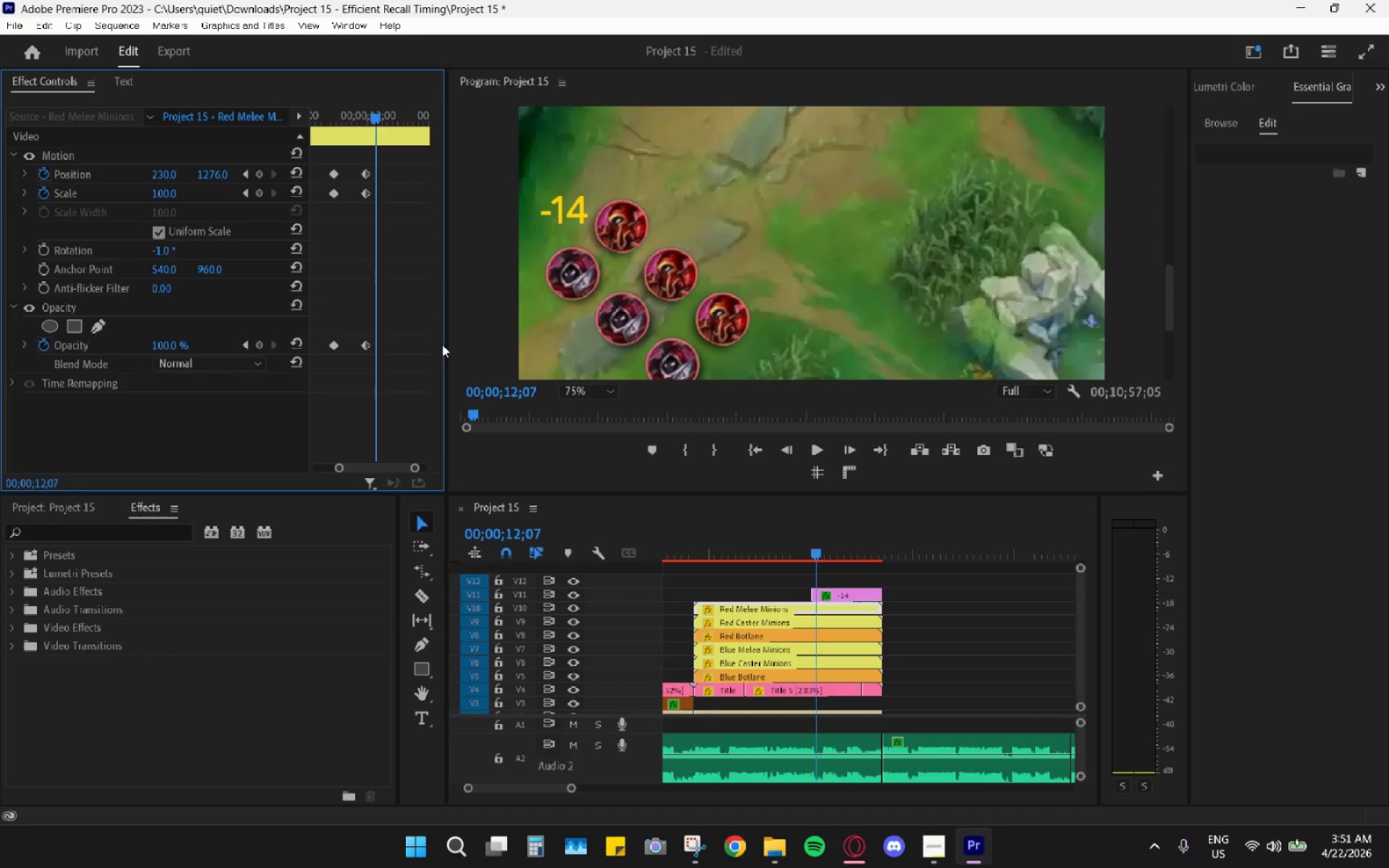 
key(ArrowRight)
 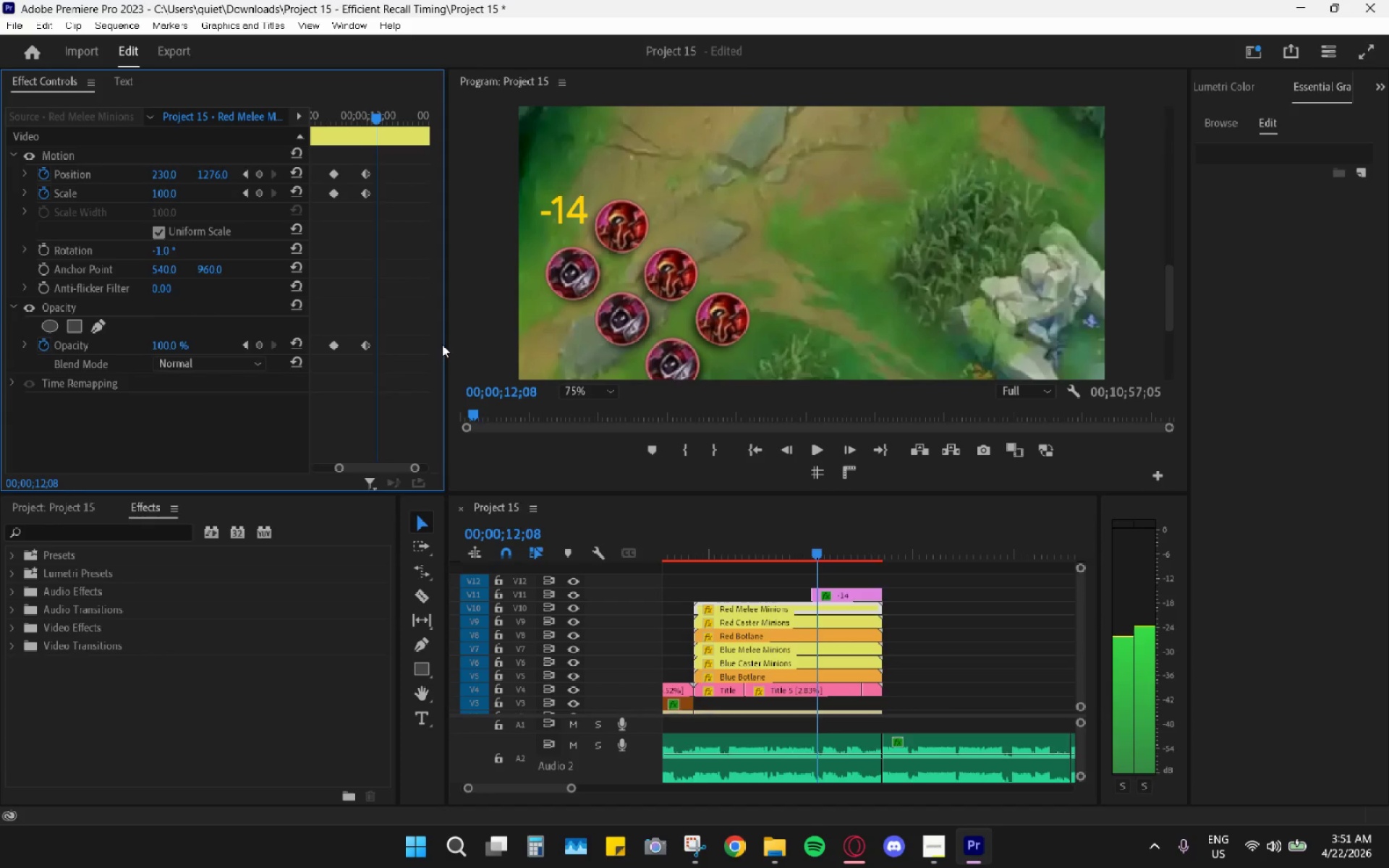 
key(ArrowRight)
 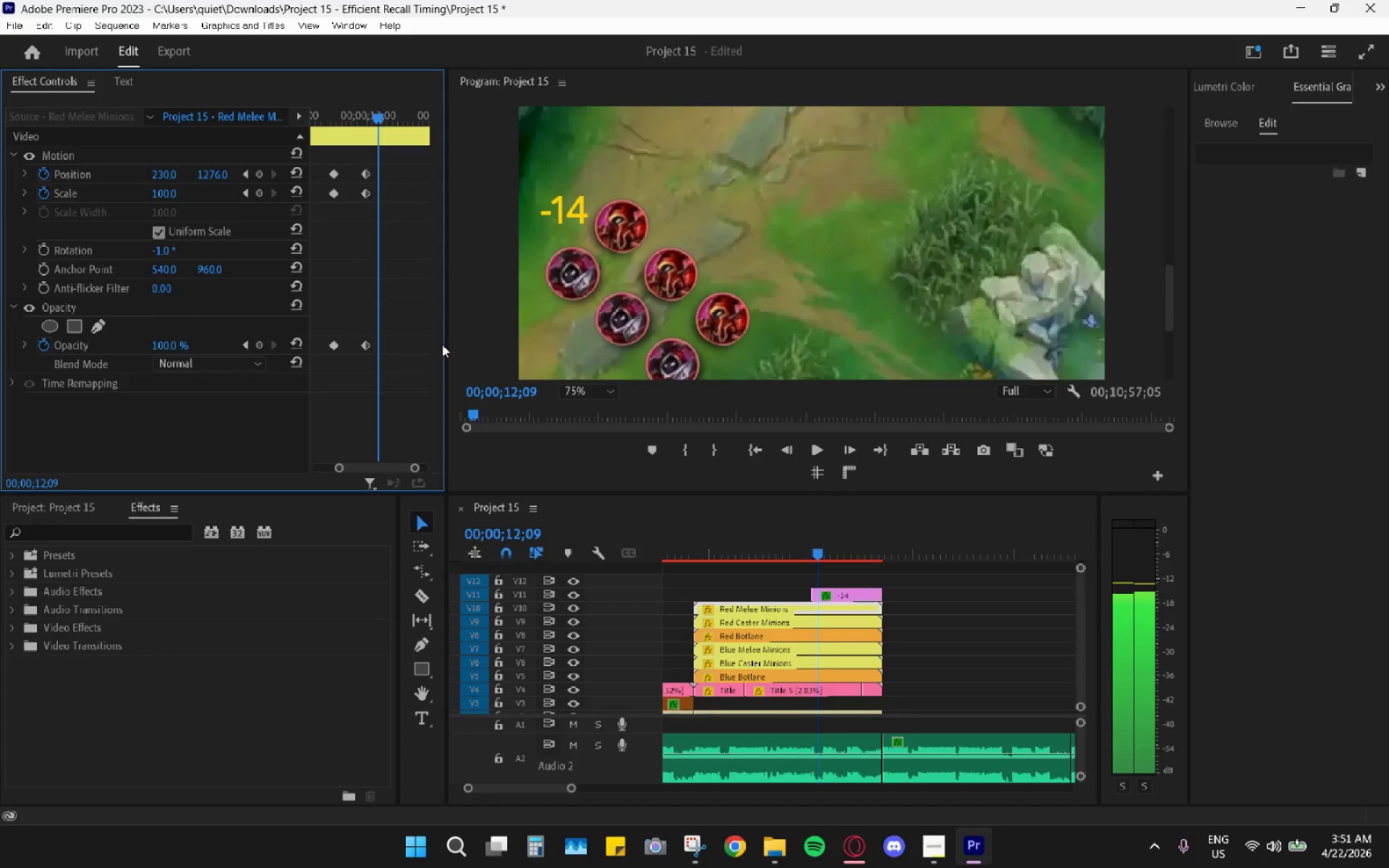 
key(ArrowRight)
 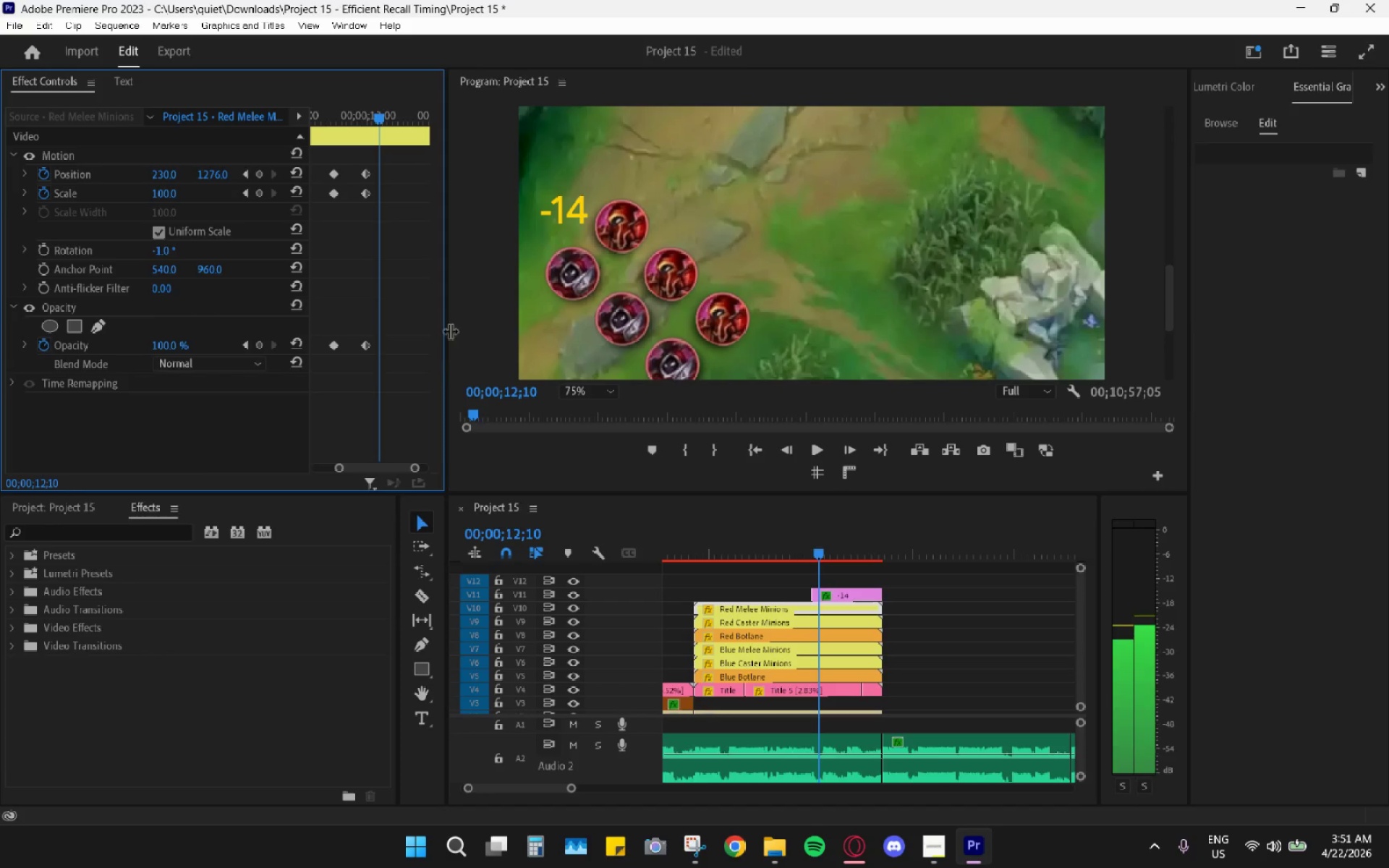 
key(ArrowRight)
 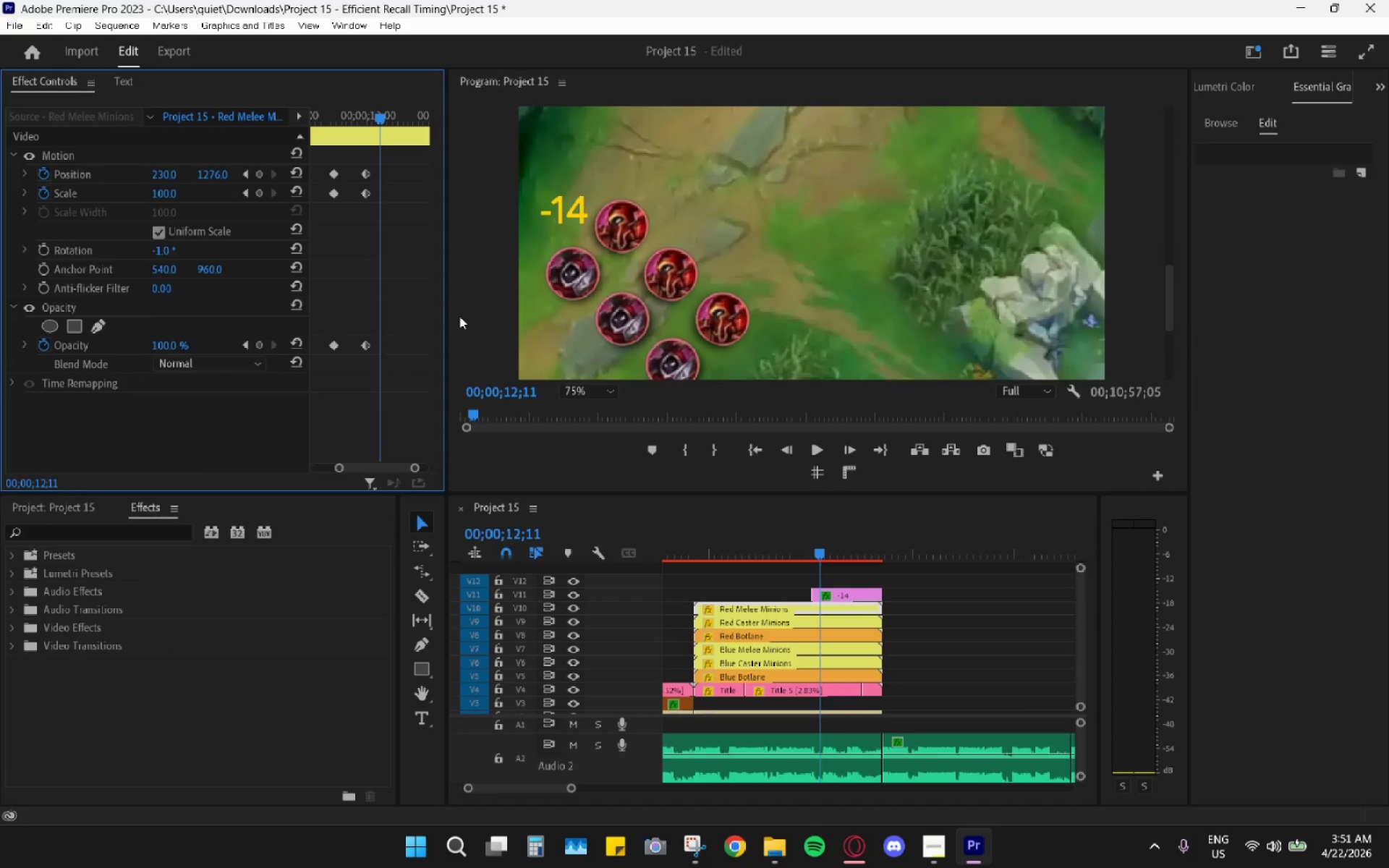 
key(ArrowRight)
 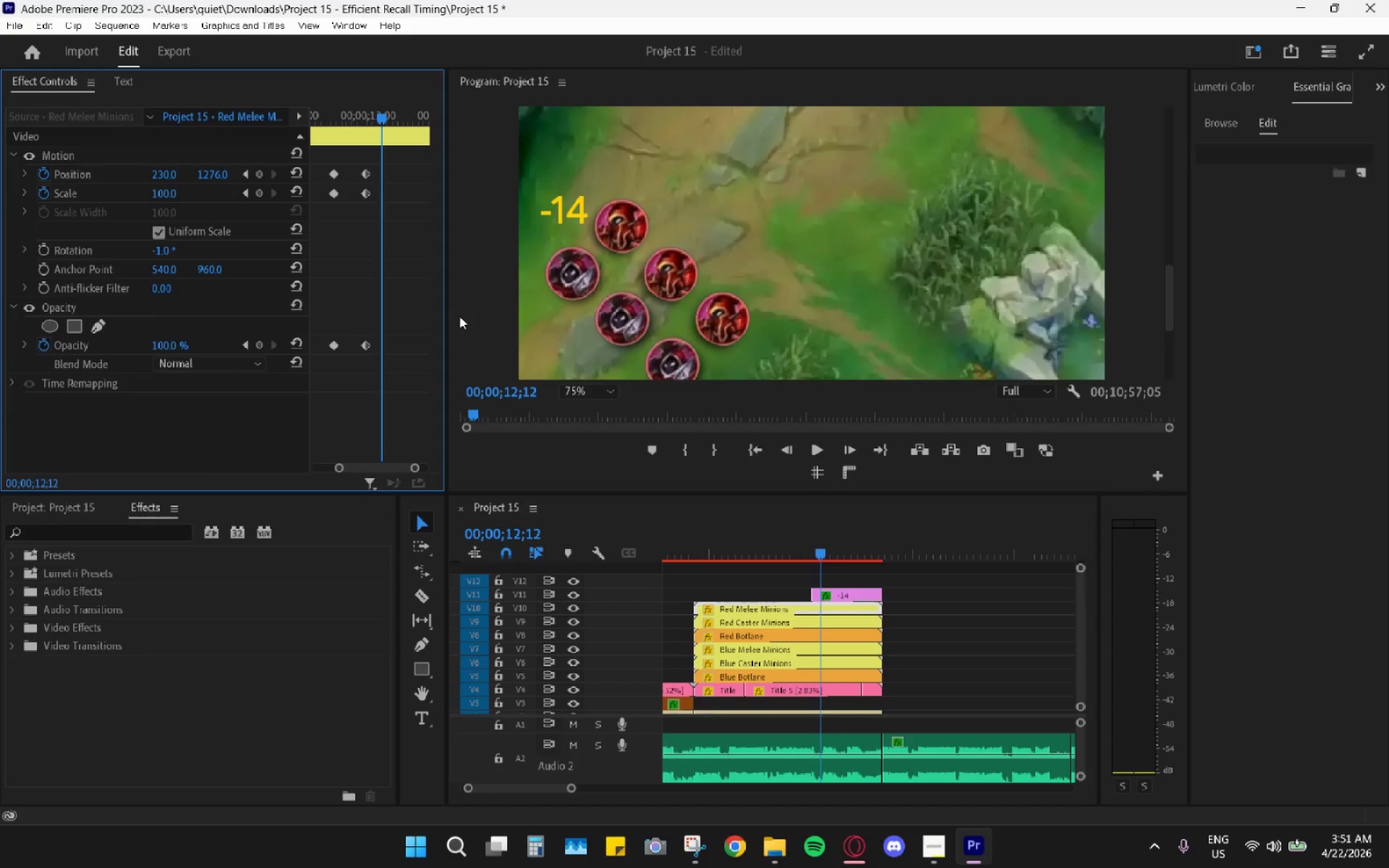 
key(ArrowRight)
 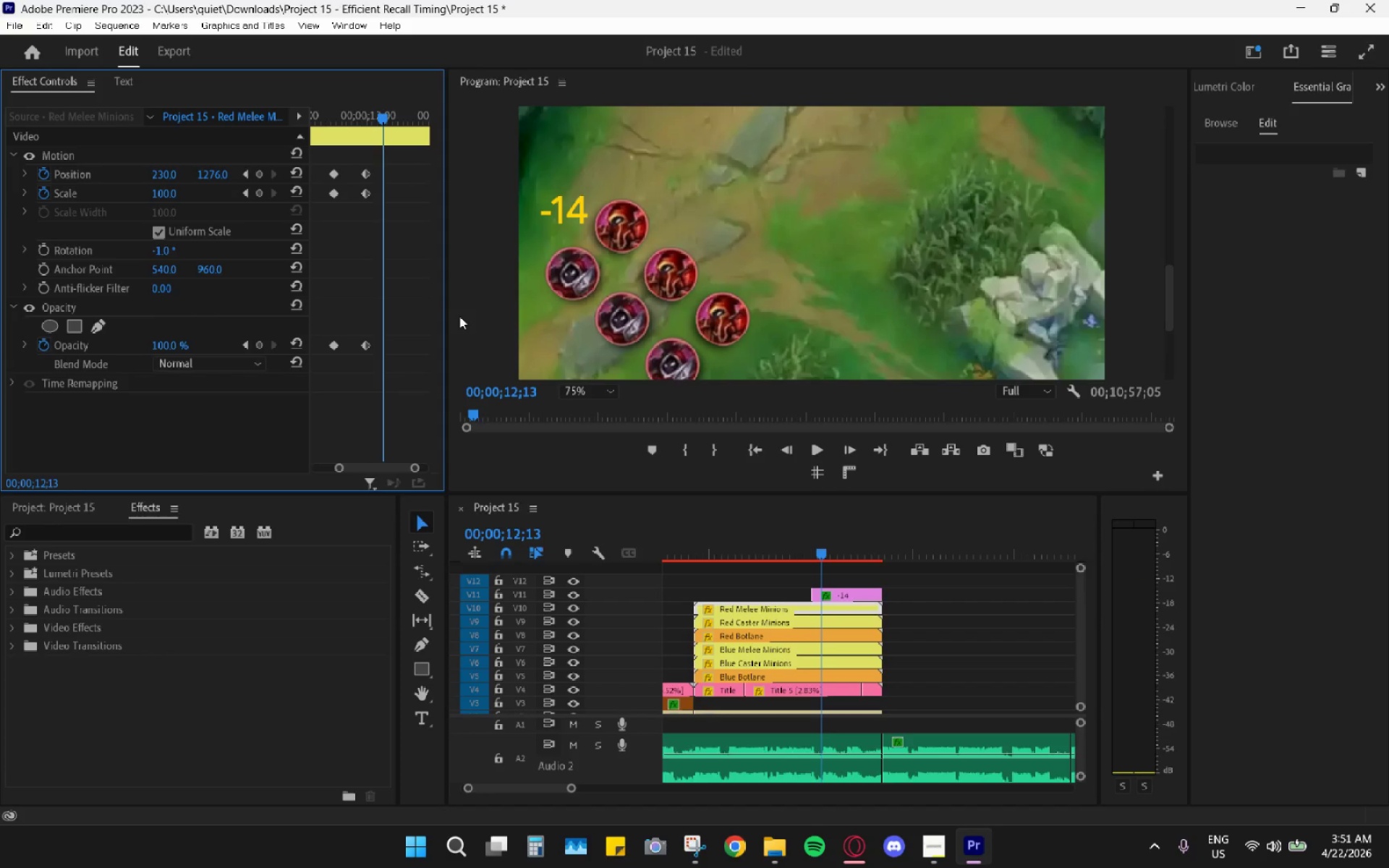 
key(ArrowRight)
 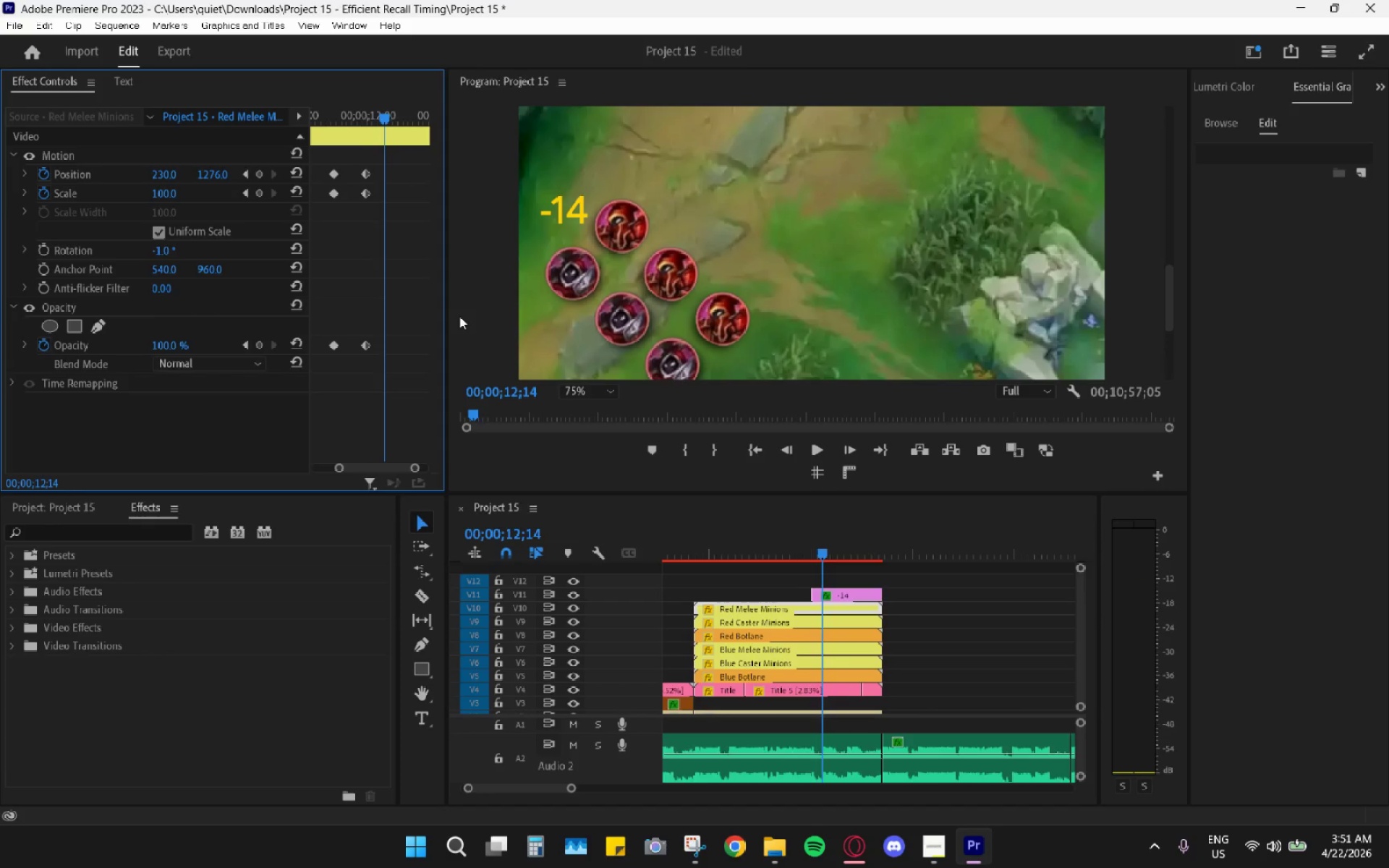 
key(ArrowRight)
 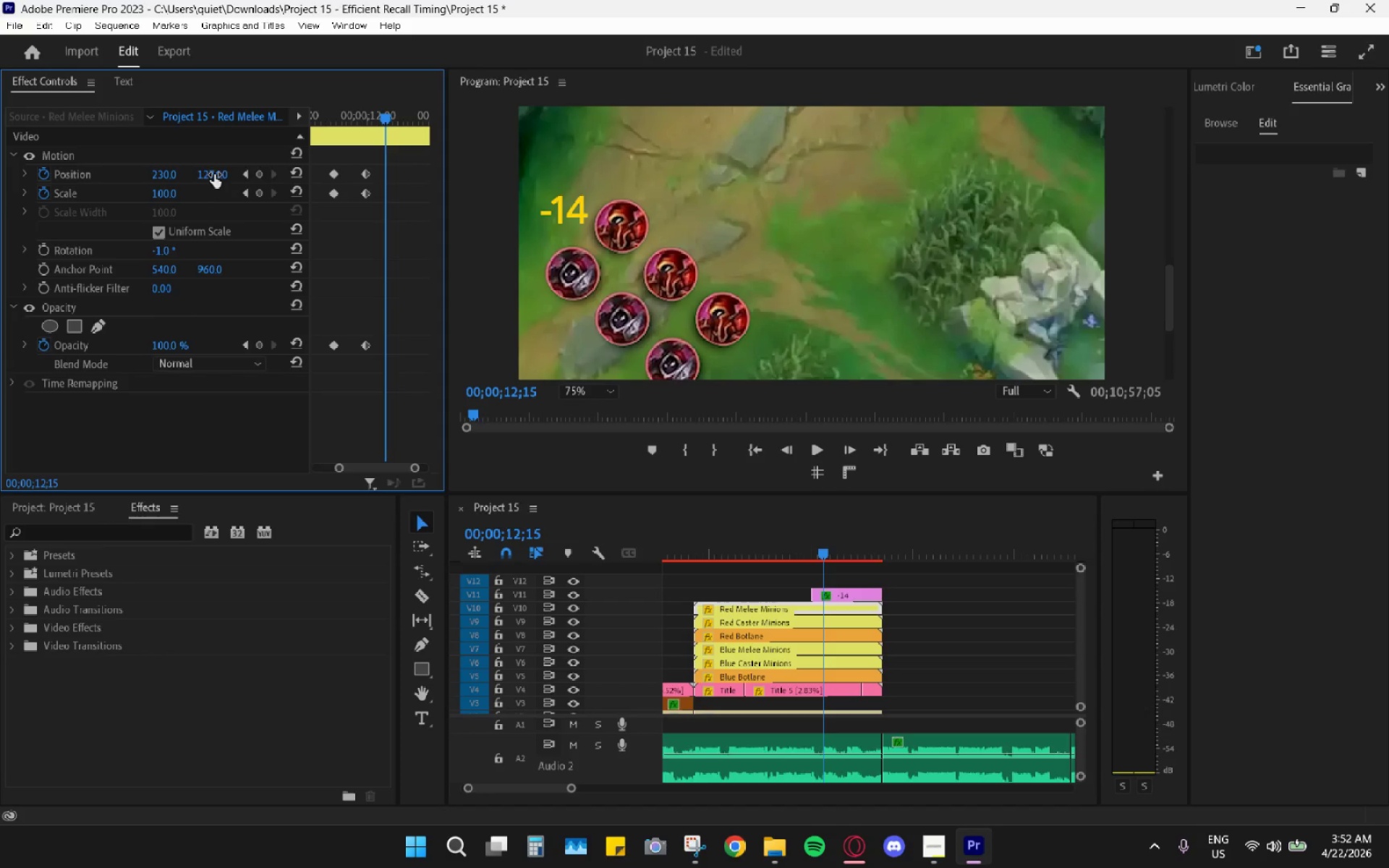 
left_click([175, 196])
 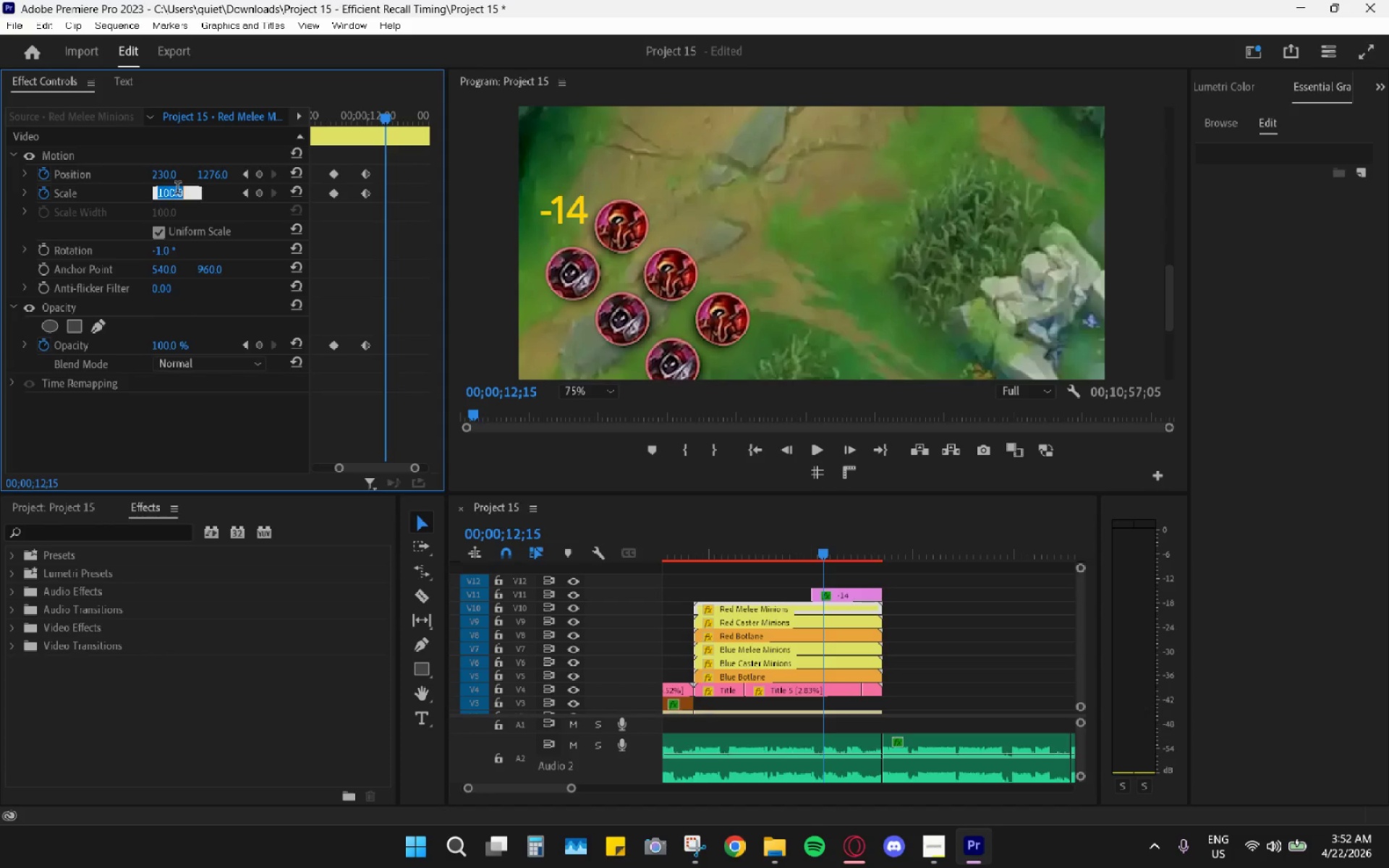 
key(Numpad5)
 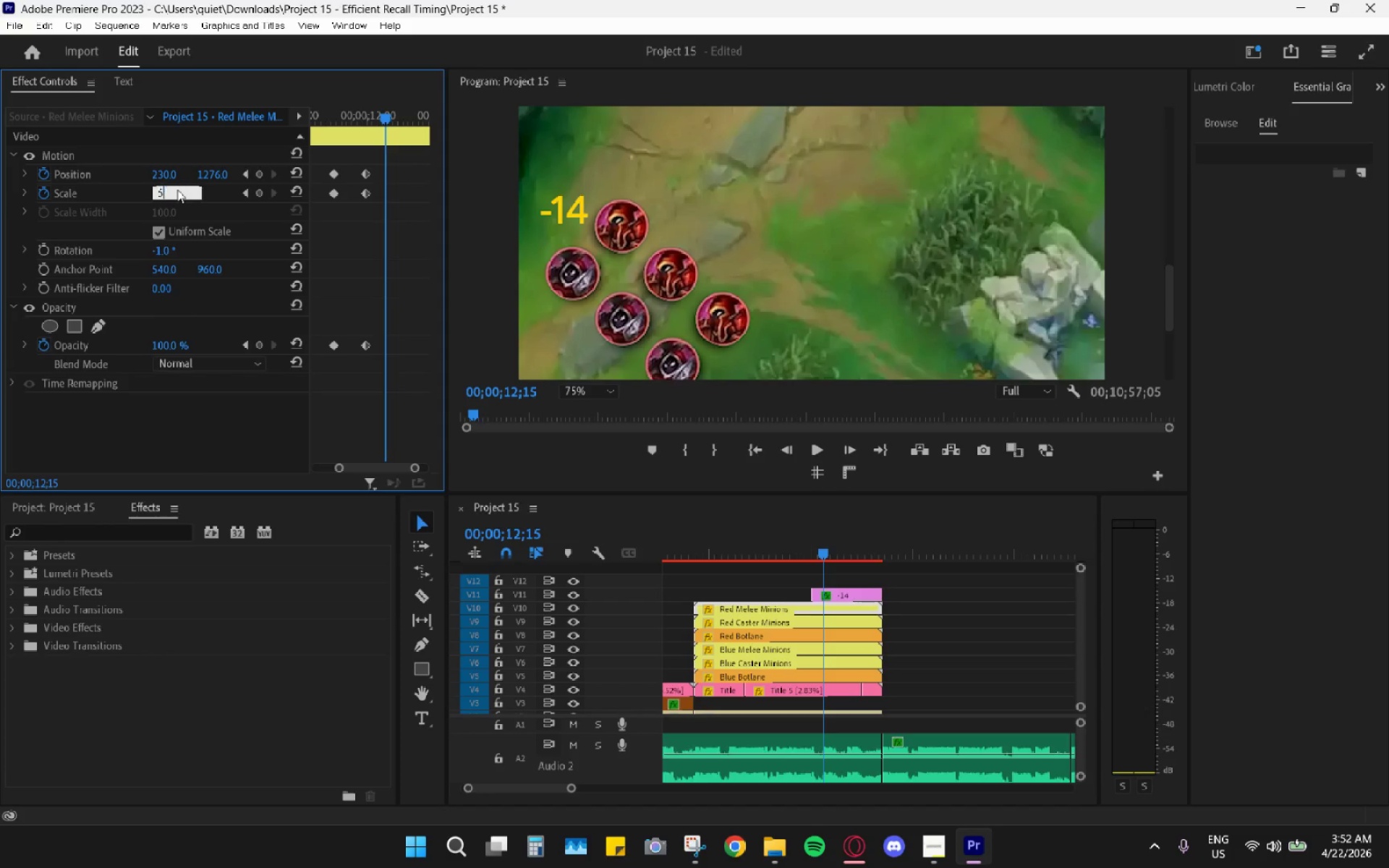 
key(Numpad0)
 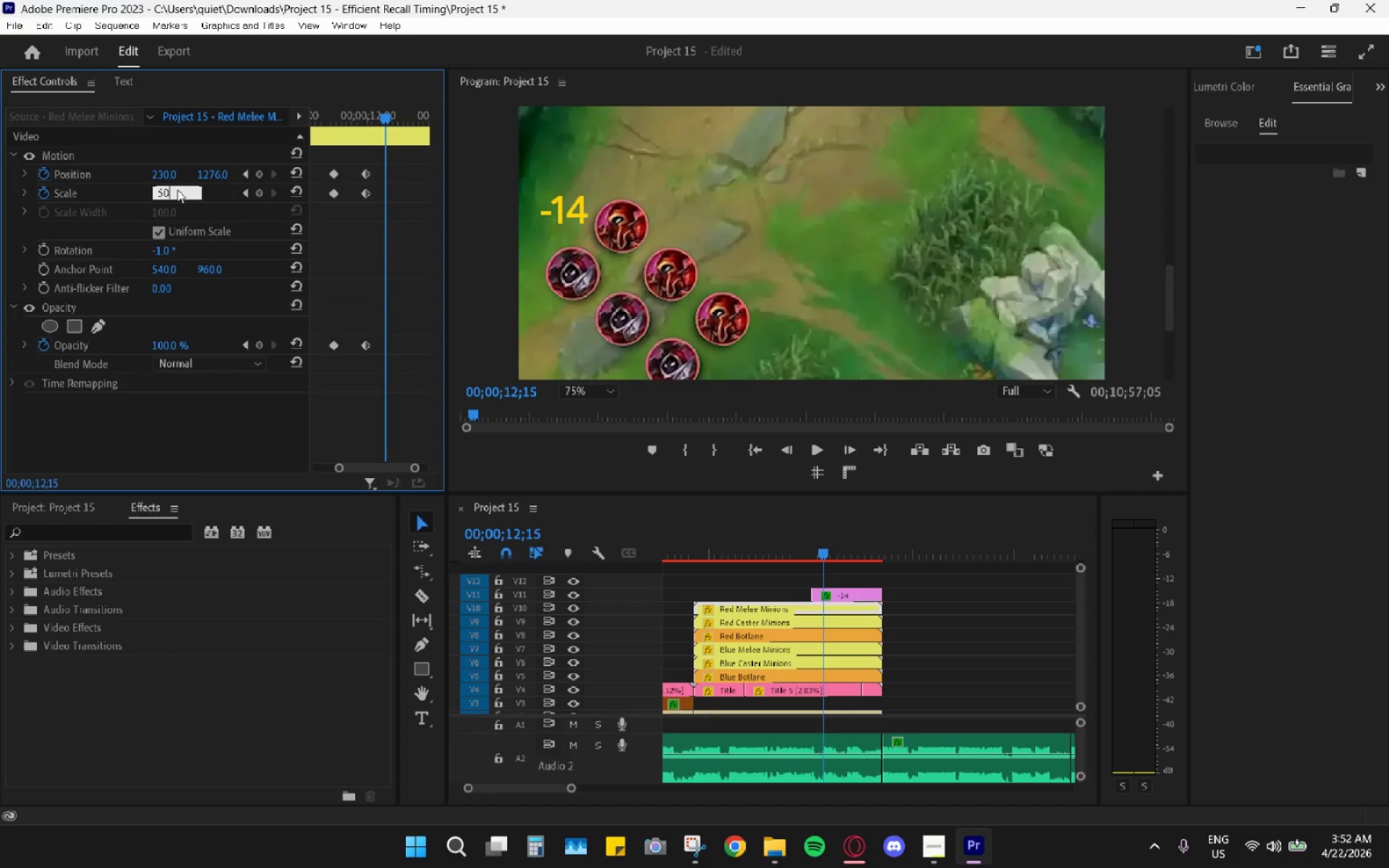 
key(Enter)
 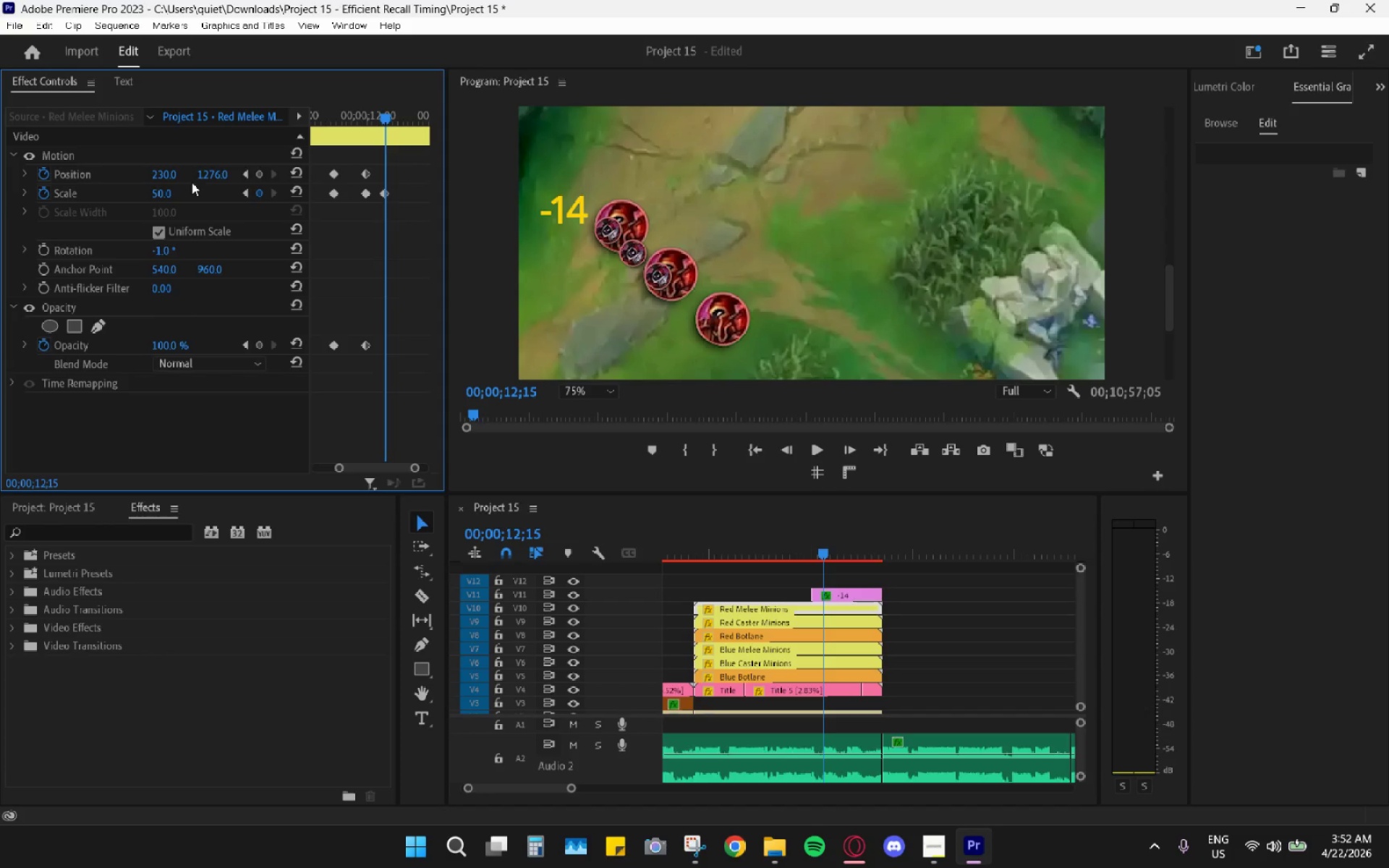 
left_click_drag(start_coordinate=[216, 169], to_coordinate=[306, 159])
 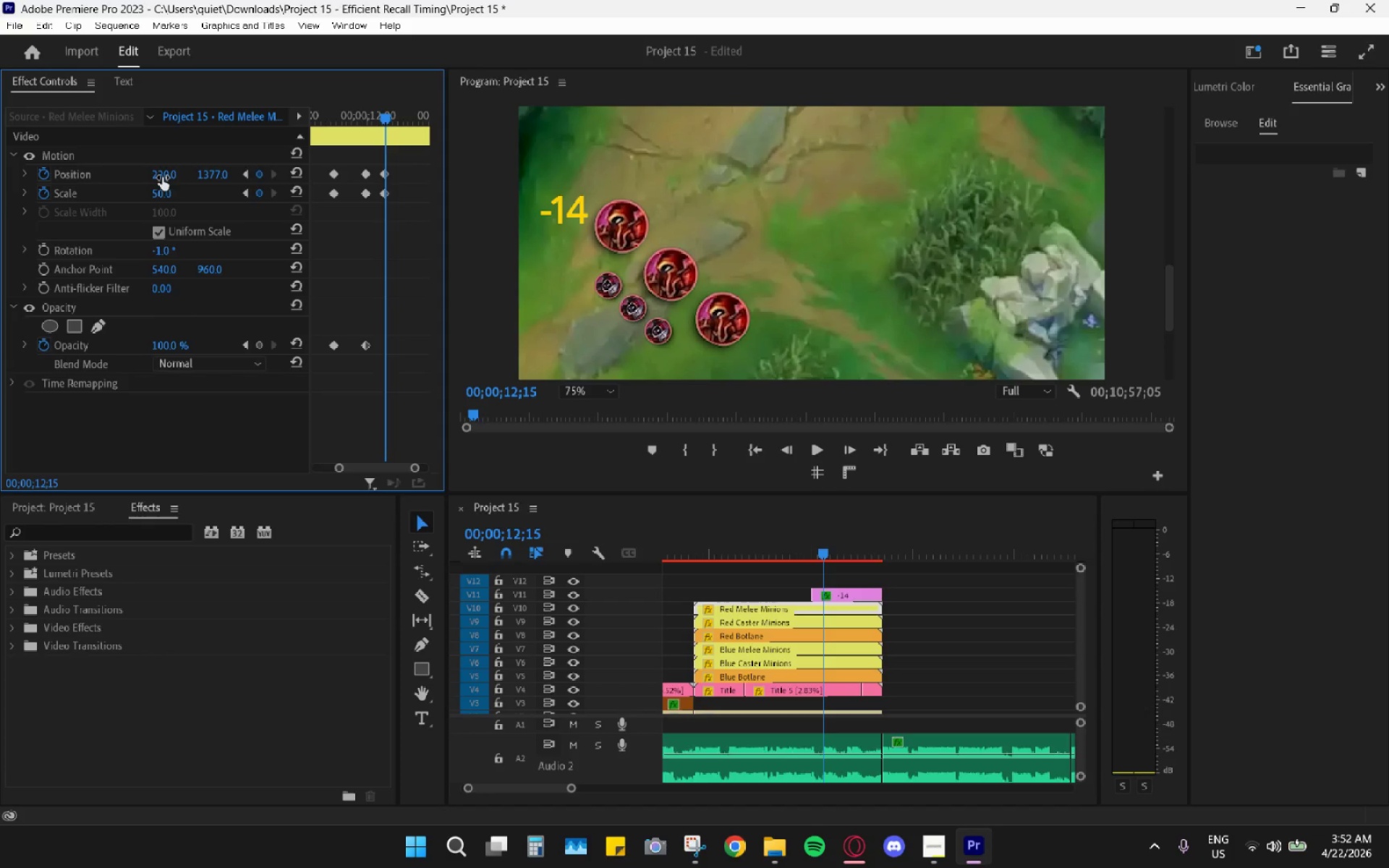 
left_click_drag(start_coordinate=[162, 177], to_coordinate=[124, 185])
 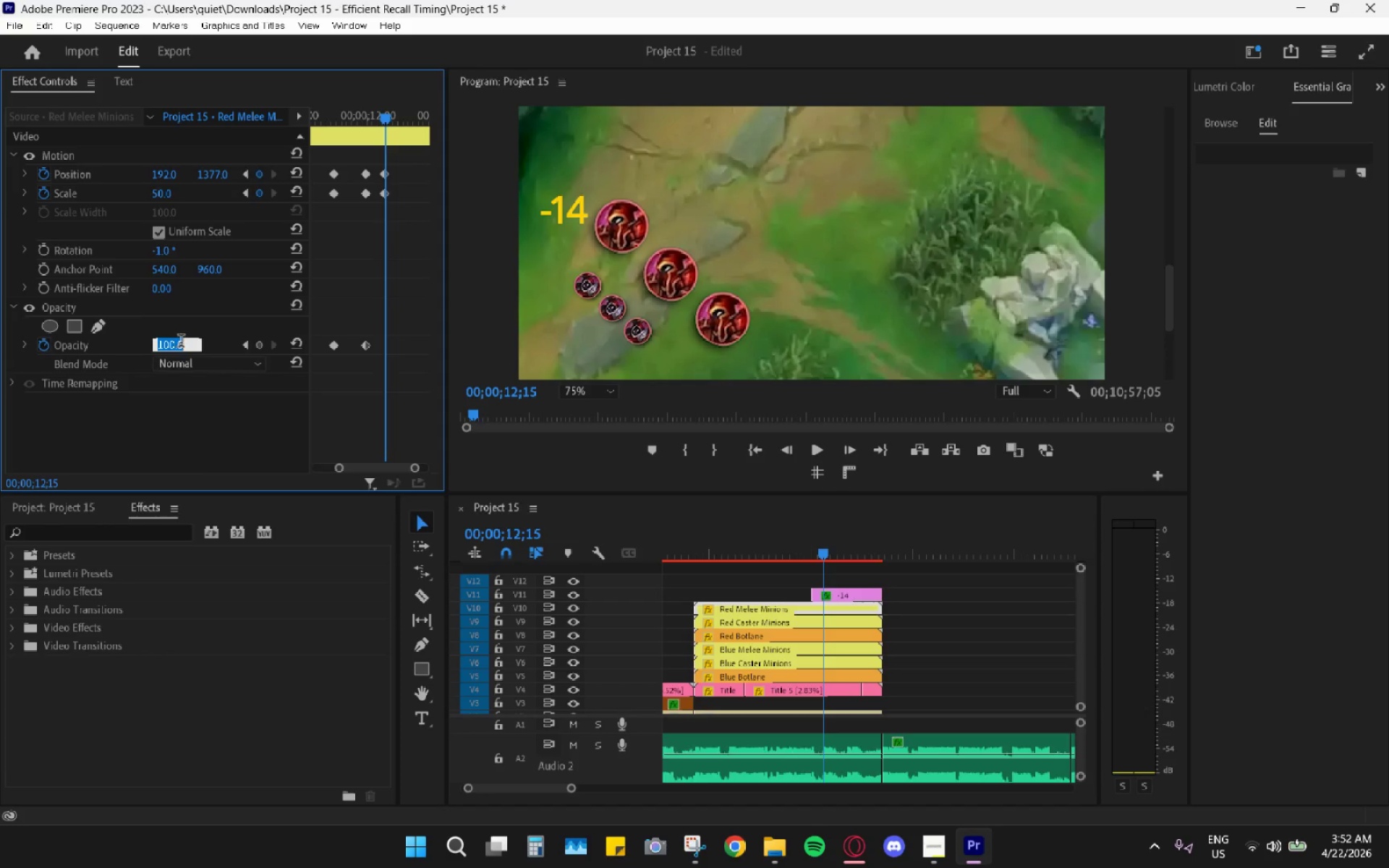 
key(Numpad0)
 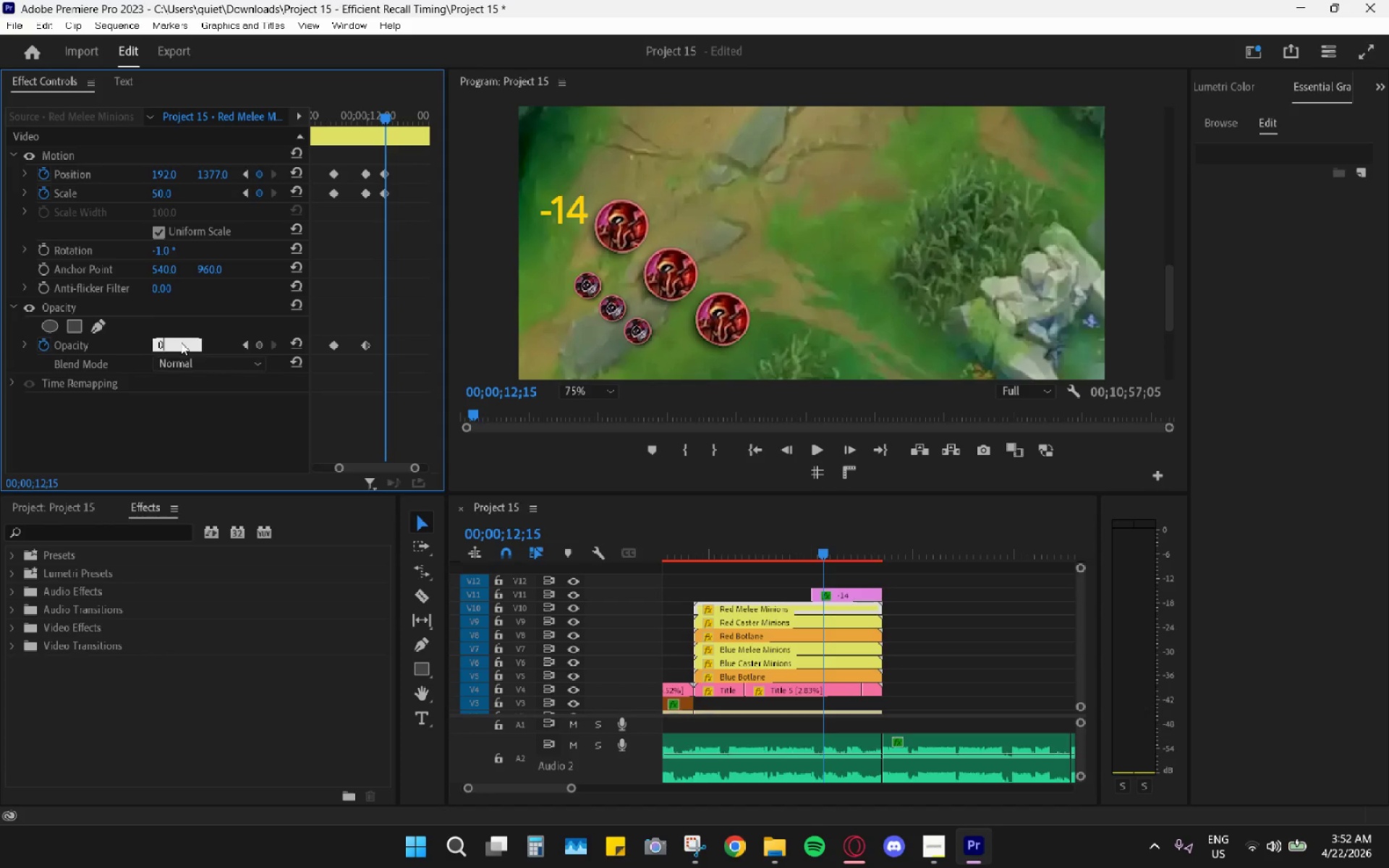 
key(Enter)
 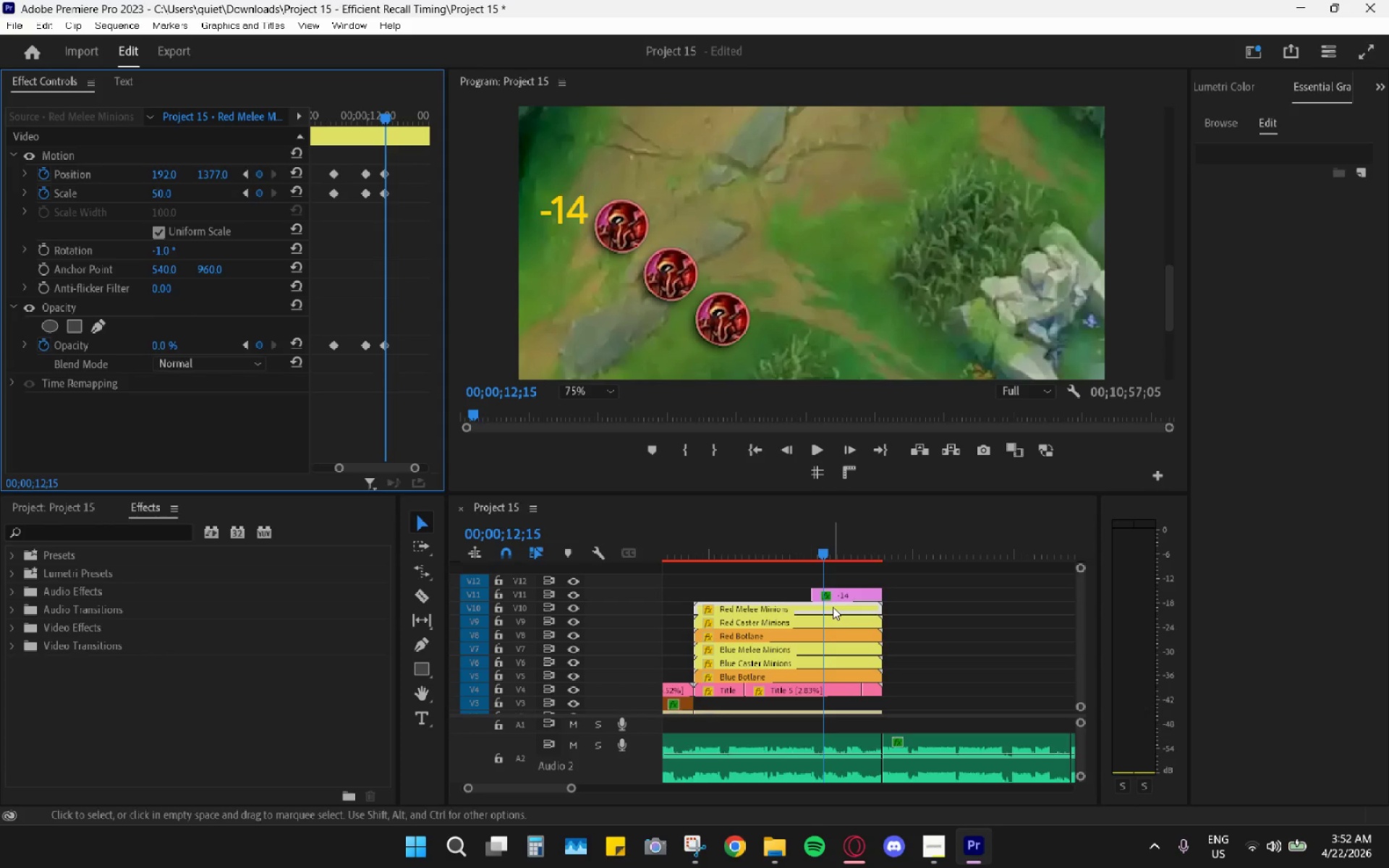 
wait(5.55)
 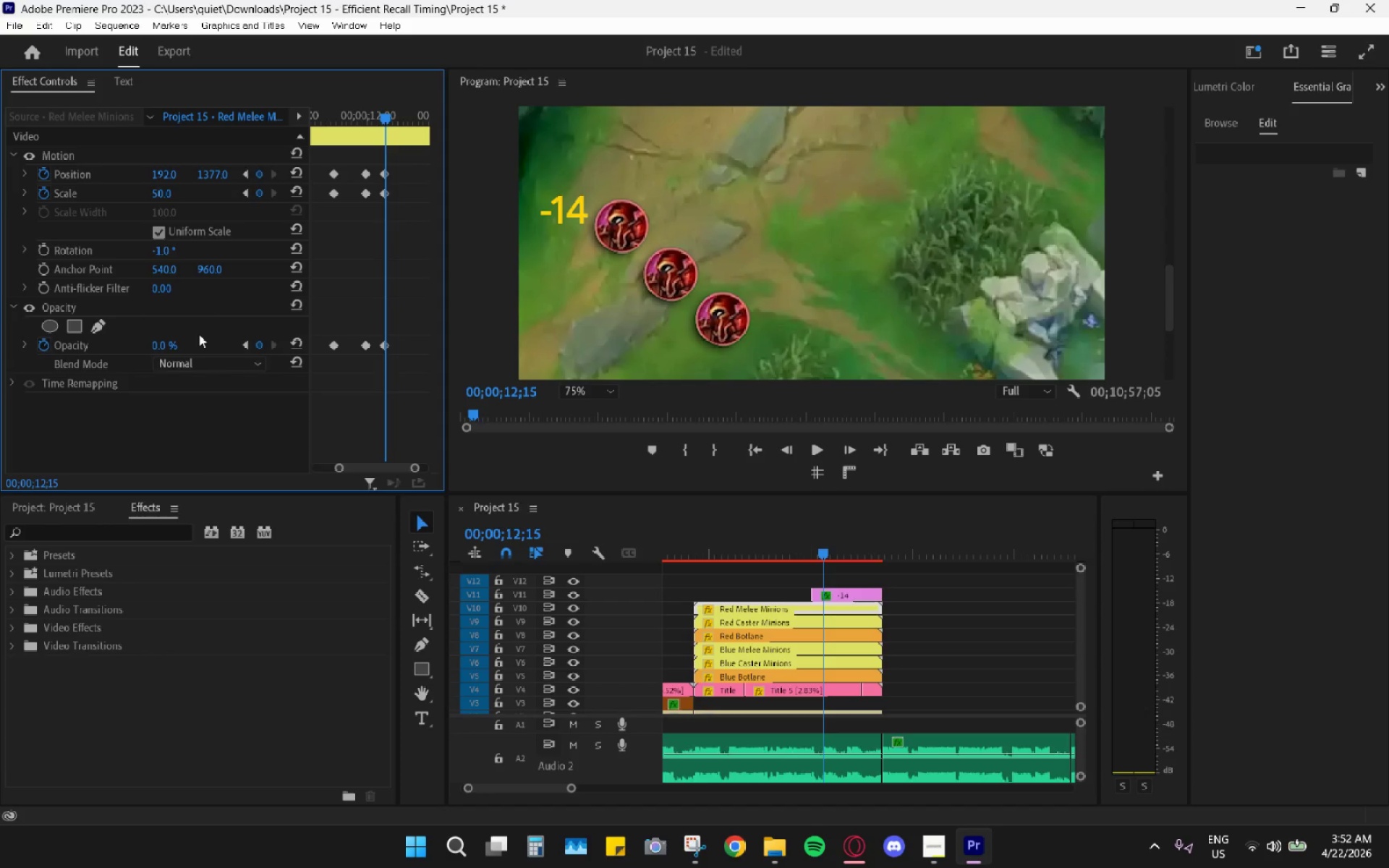 
left_click_drag(start_coordinate=[800, 536], to_coordinate=[741, 535])
 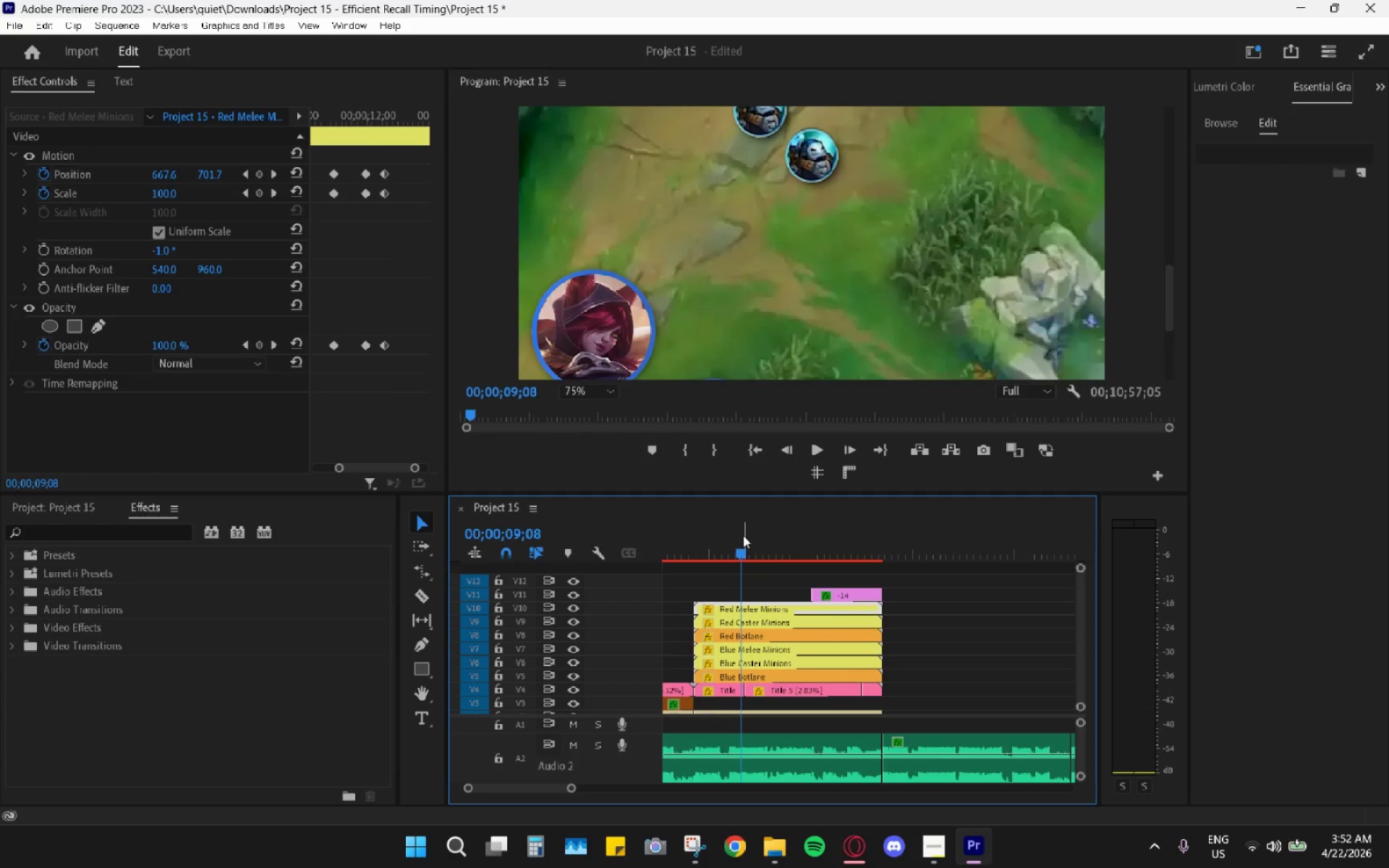 
key(Space)
 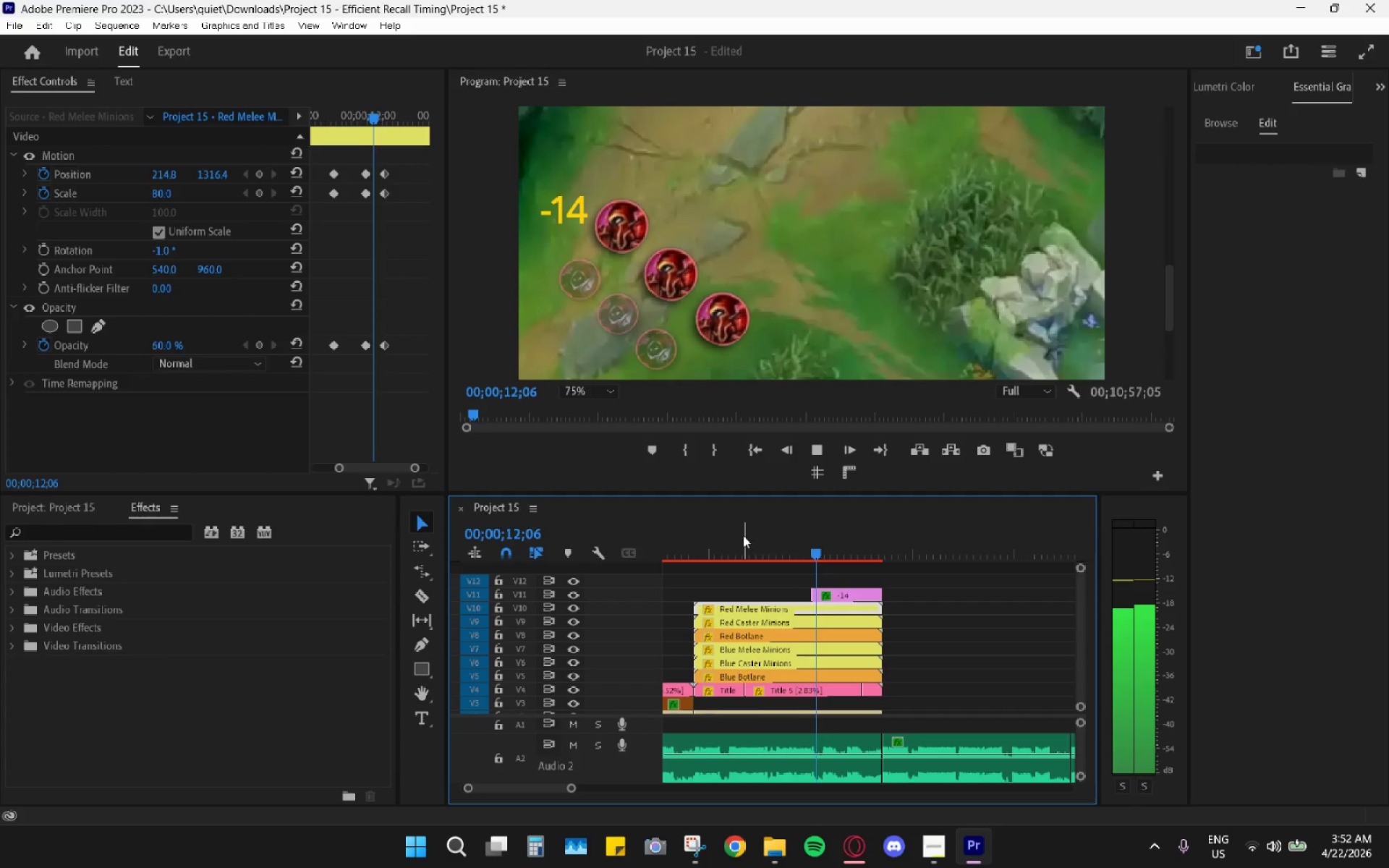 
key(Space)
 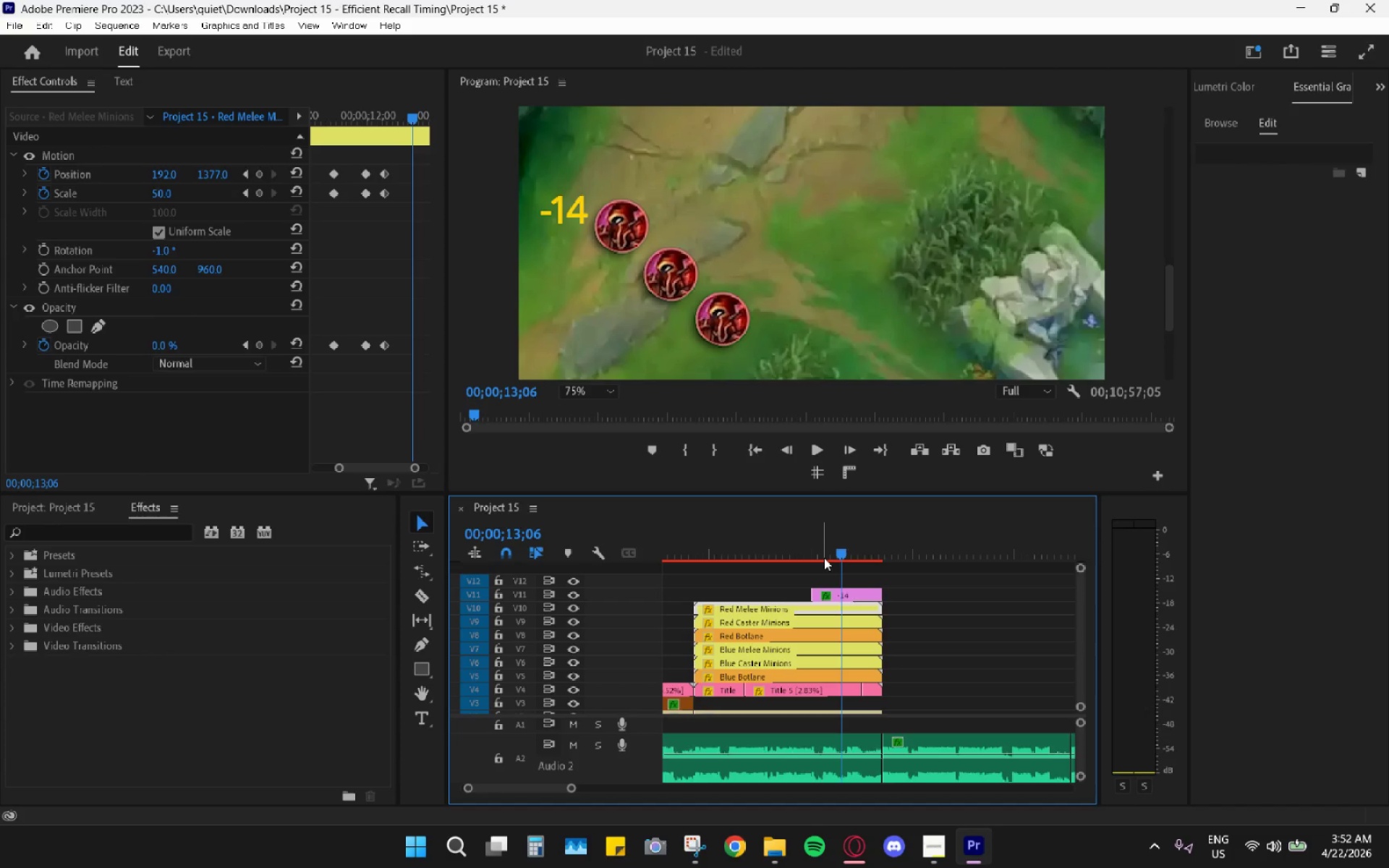 
wait(11.05)
 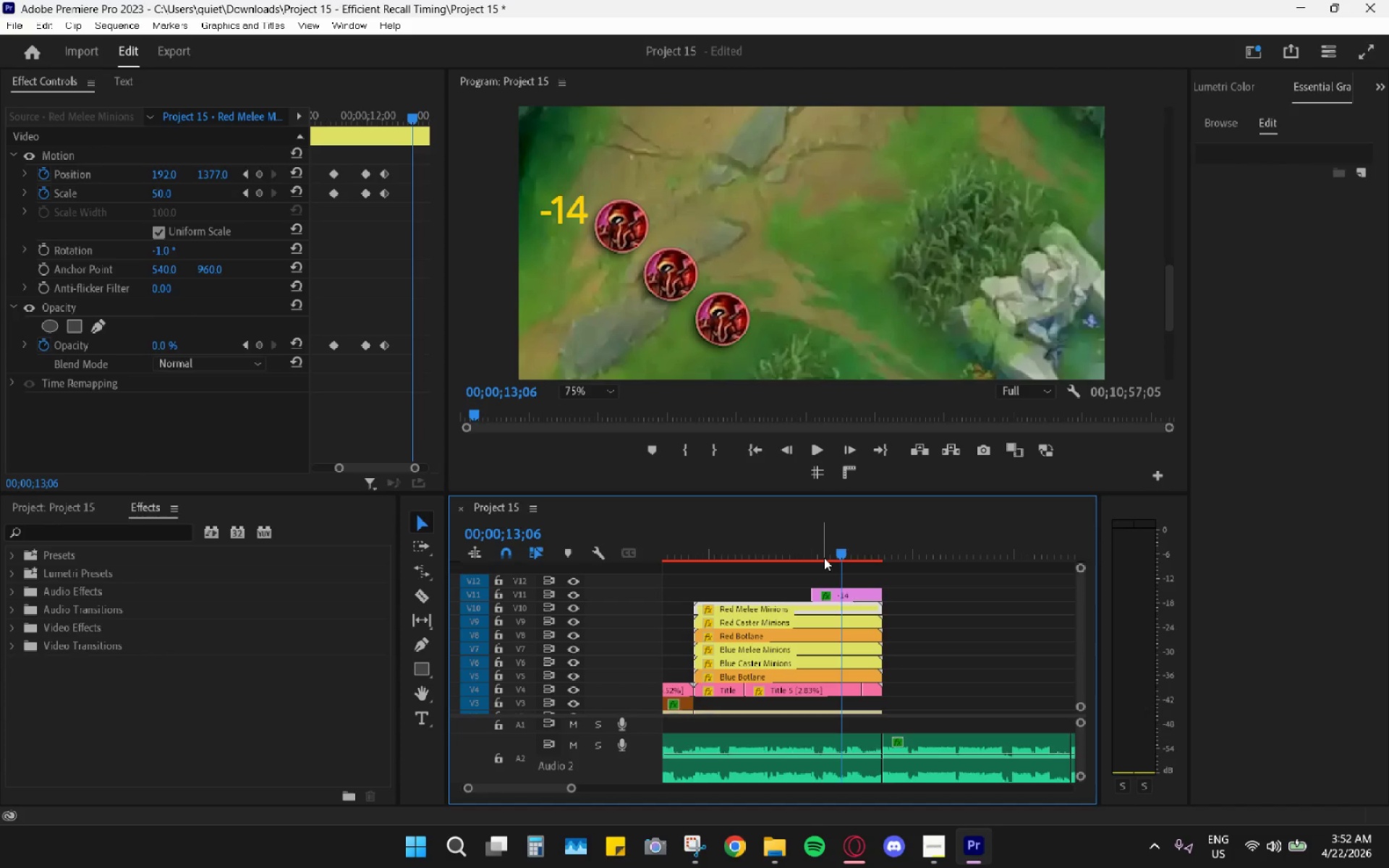 
left_click([833, 621])
 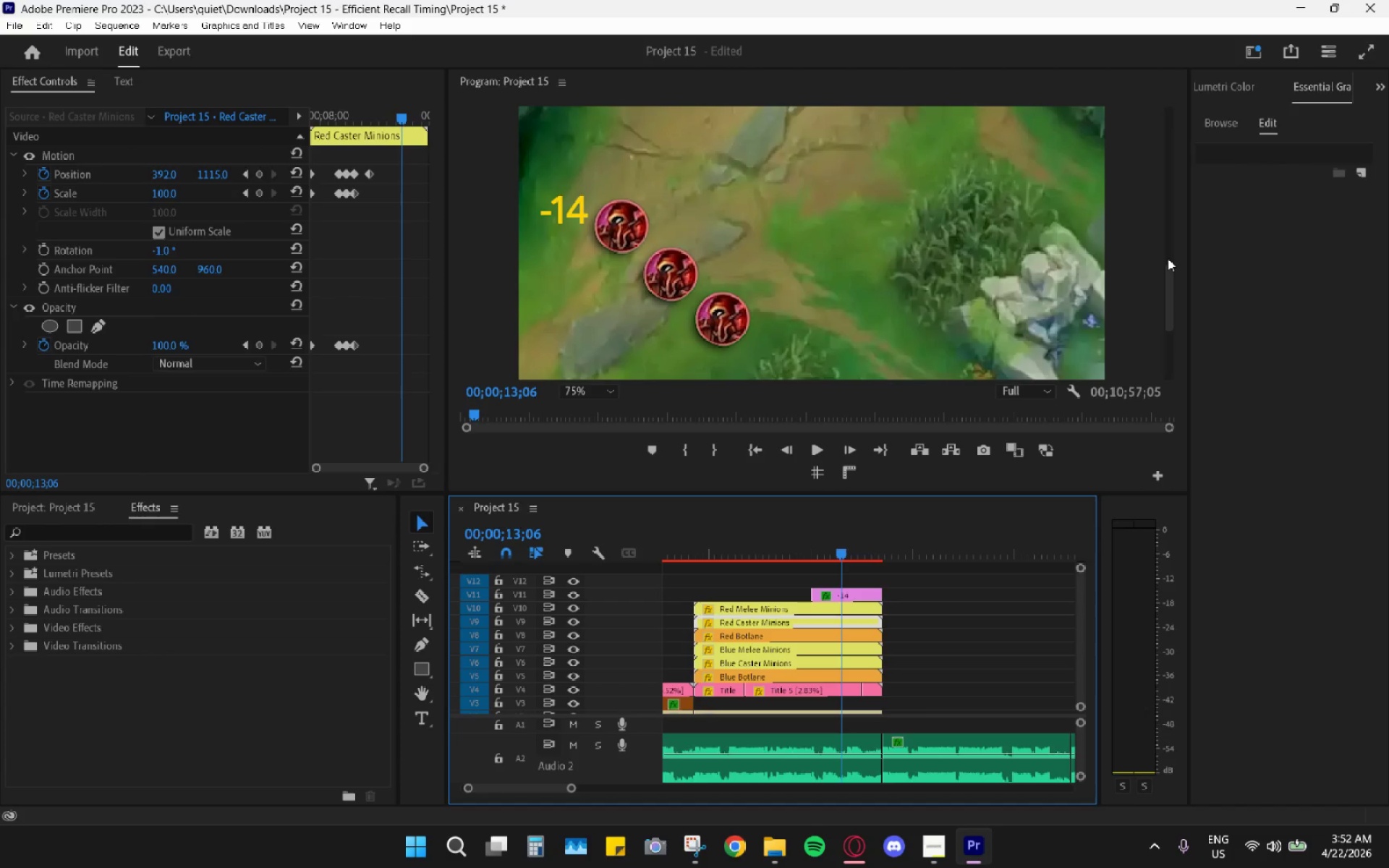 
left_click_drag(start_coordinate=[1170, 277], to_coordinate=[1168, 284])
 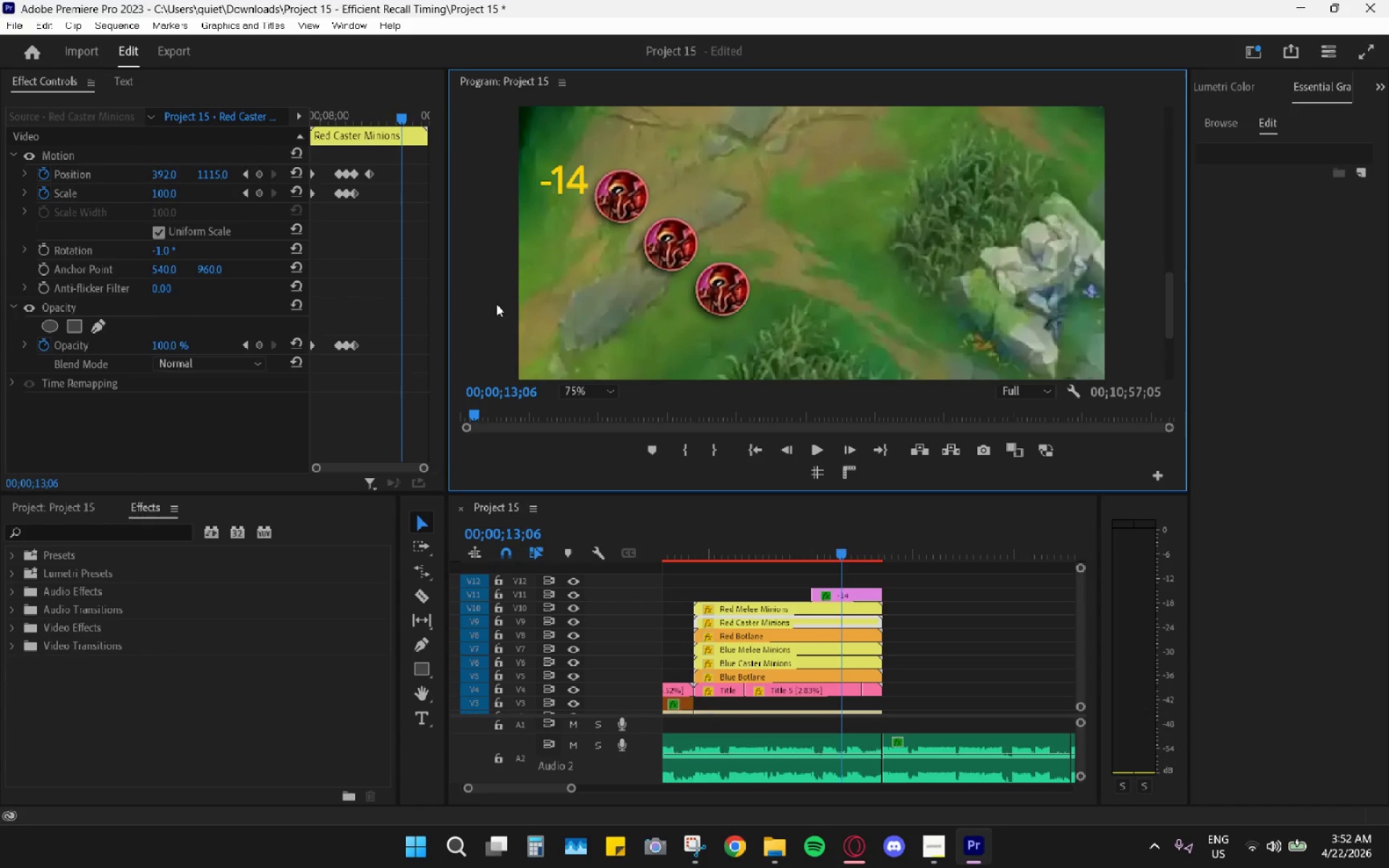 
wait(8.02)
 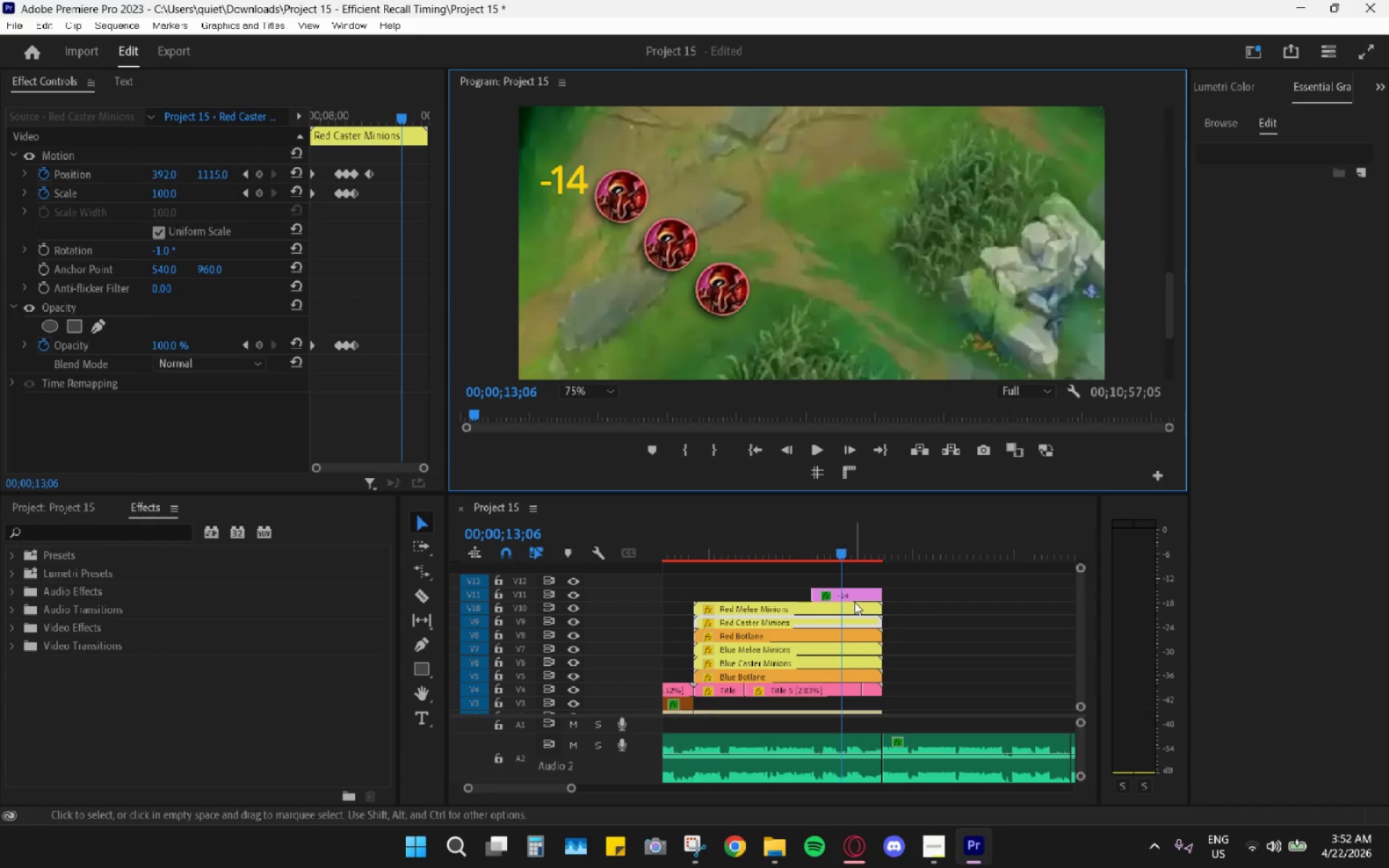 
left_click([836, 610])
 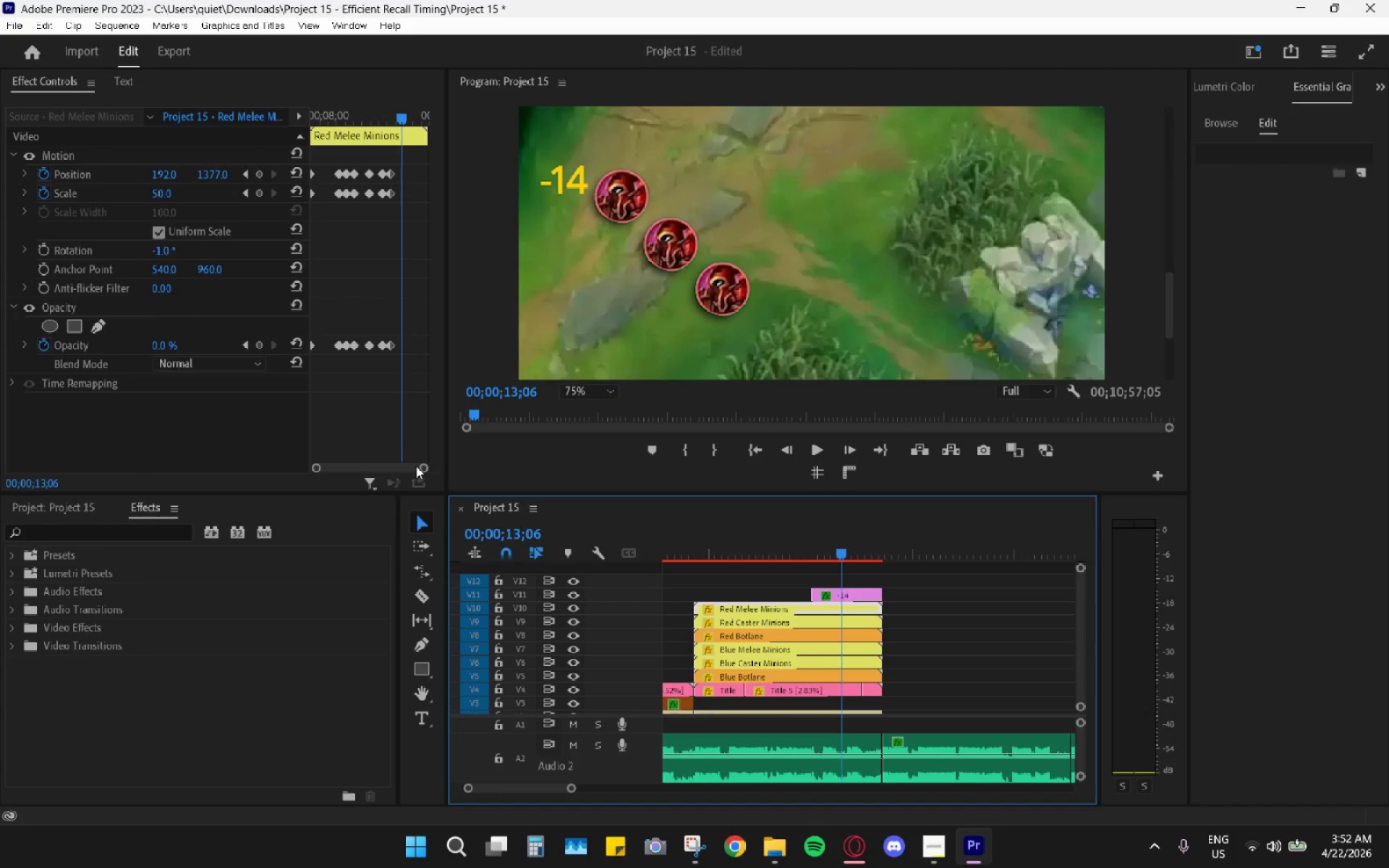 
left_click_drag(start_coordinate=[421, 464], to_coordinate=[404, 459])
 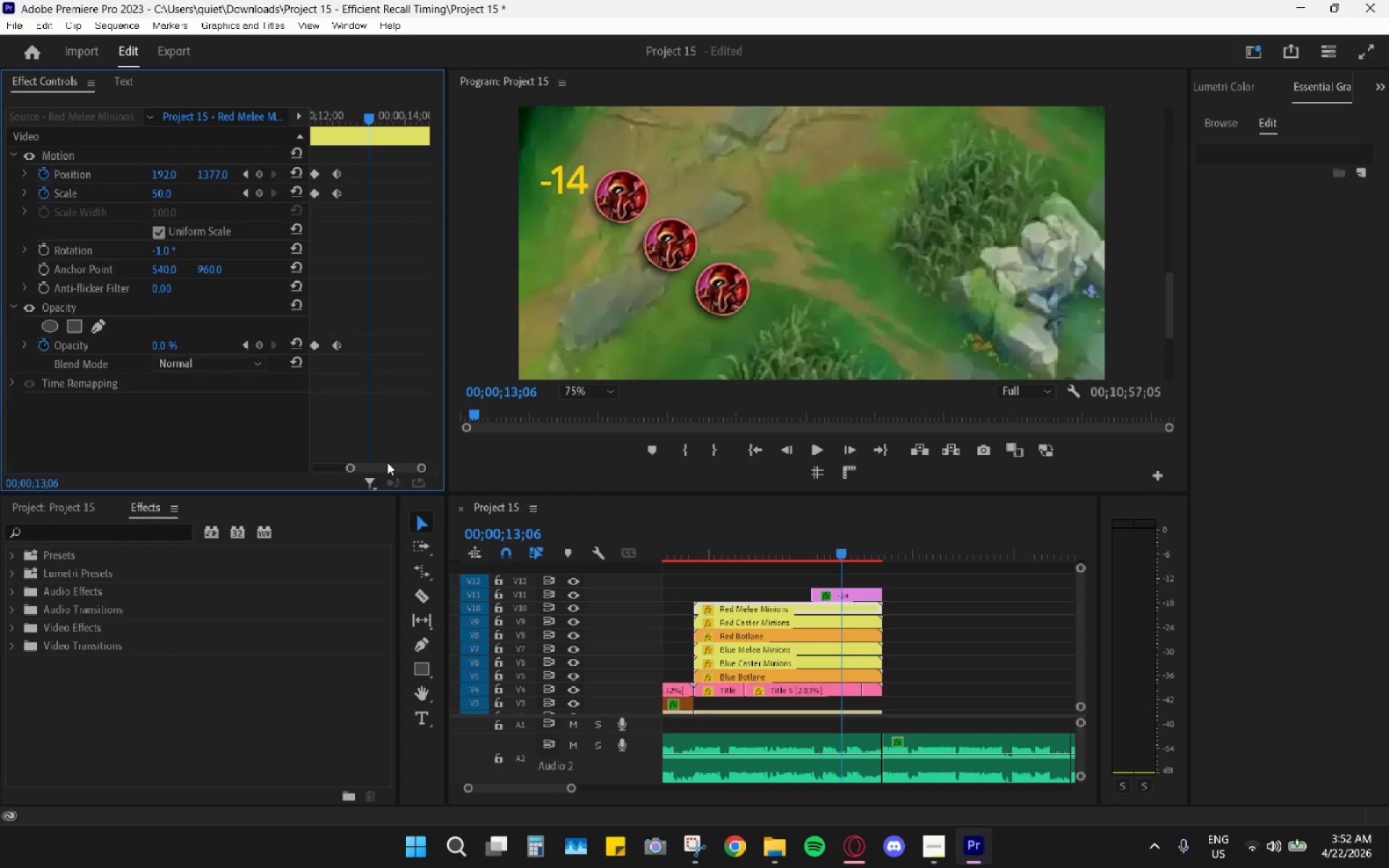 
left_click_drag(start_coordinate=[388, 463], to_coordinate=[380, 463])
 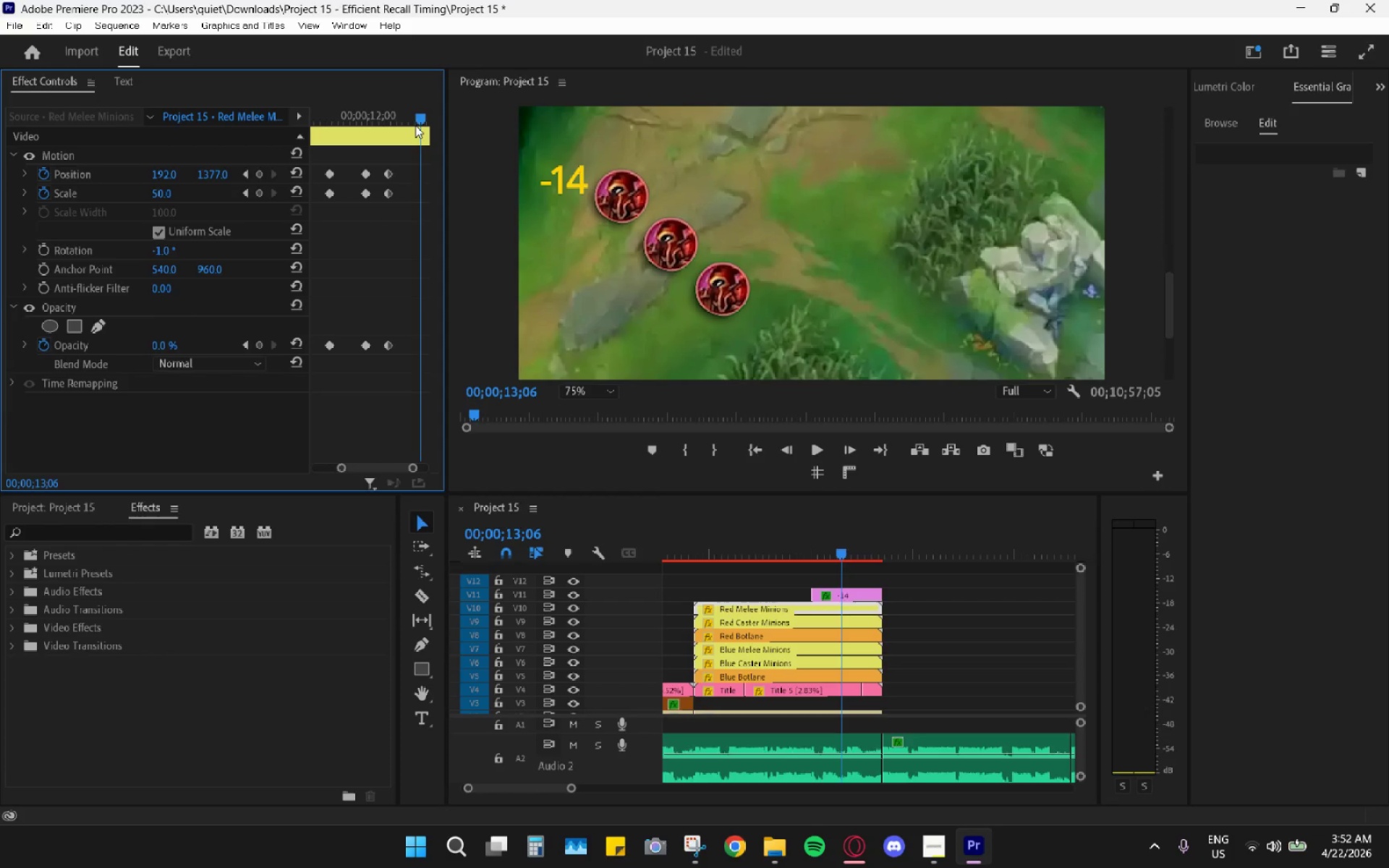 
left_click_drag(start_coordinate=[415, 119], to_coordinate=[384, 112])
 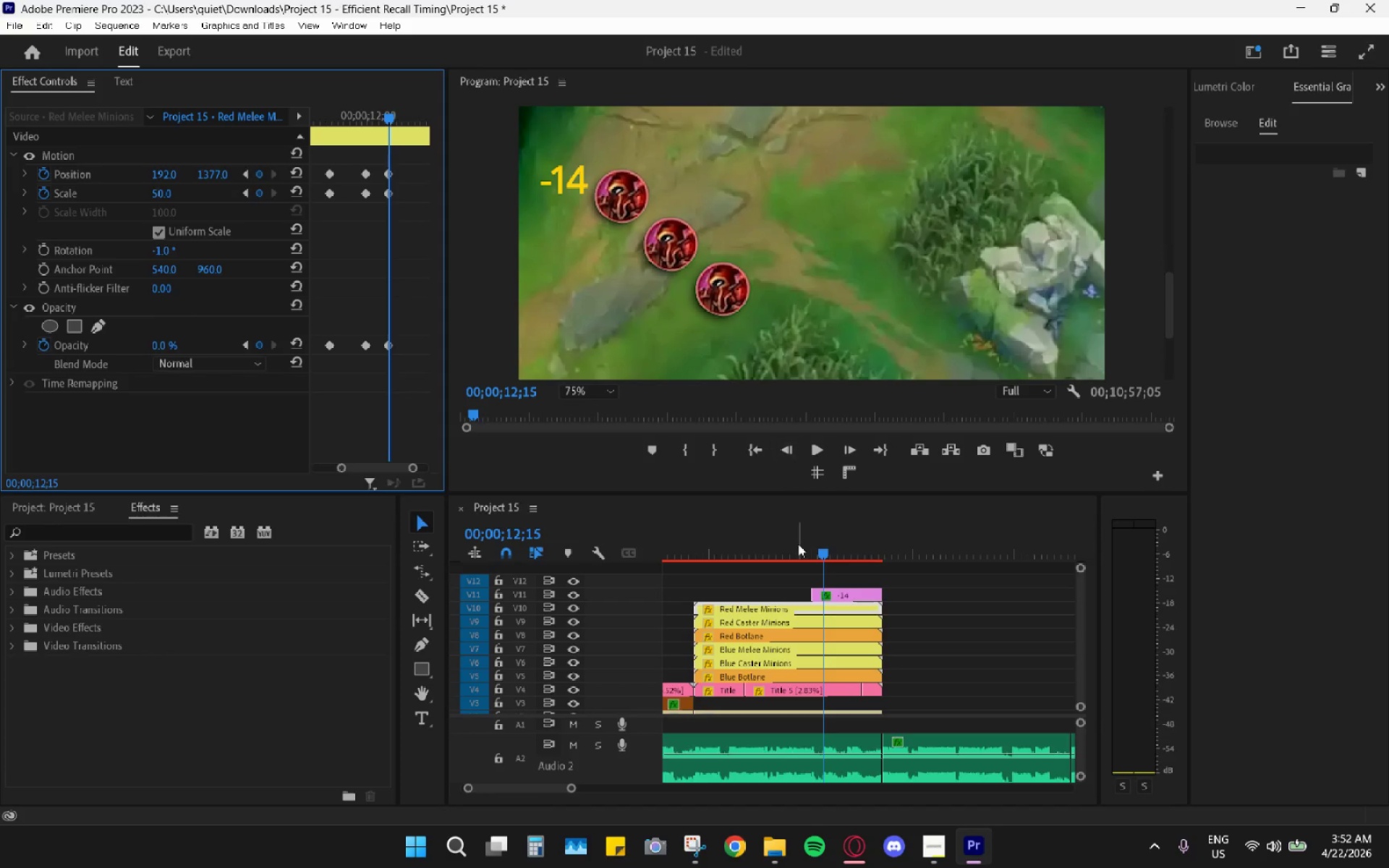 
left_click([849, 593])
 